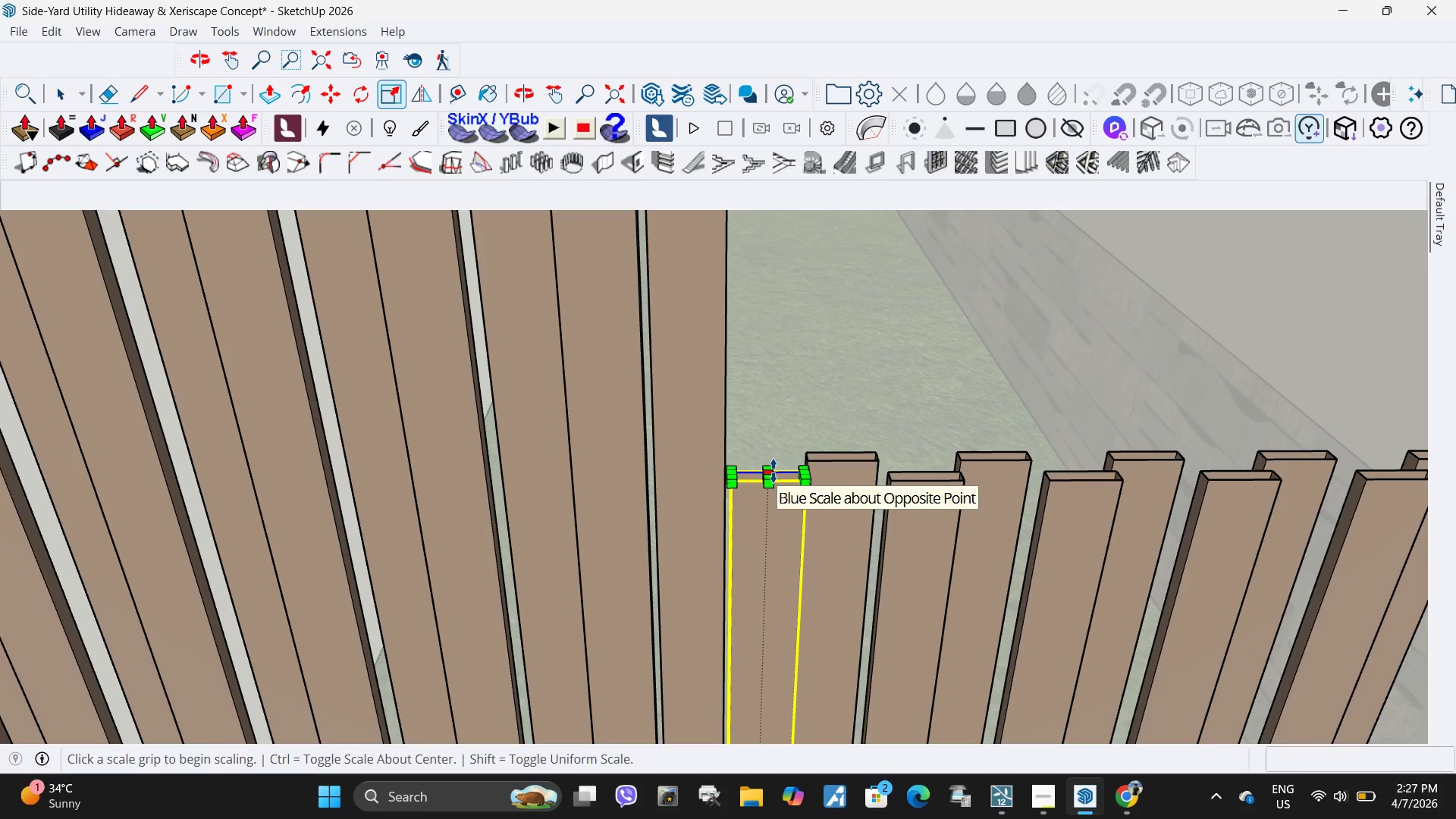 
left_click([774, 471])
 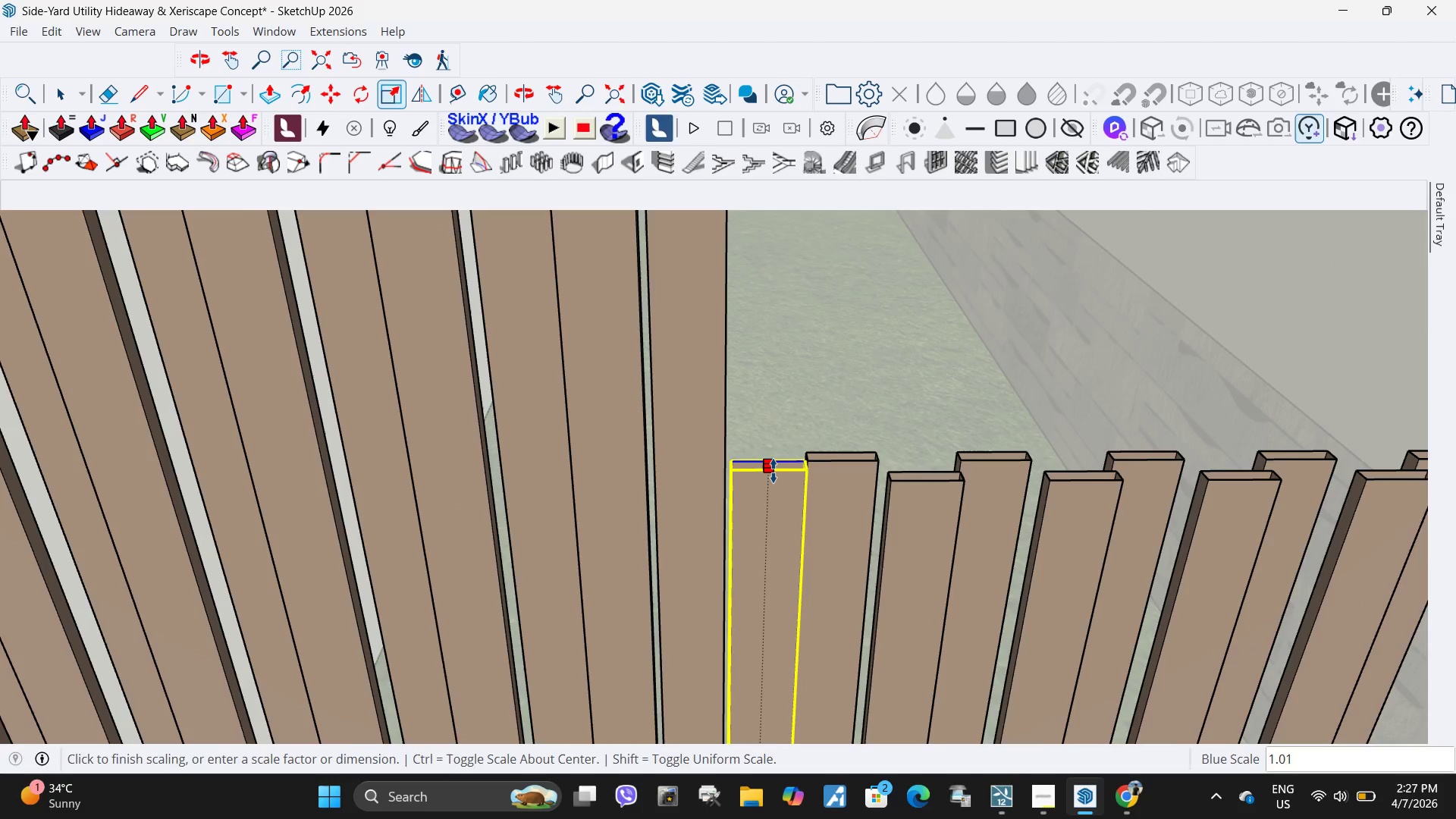 
scroll: coordinate [774, 471], scroll_direction: down, amount: 4.0
 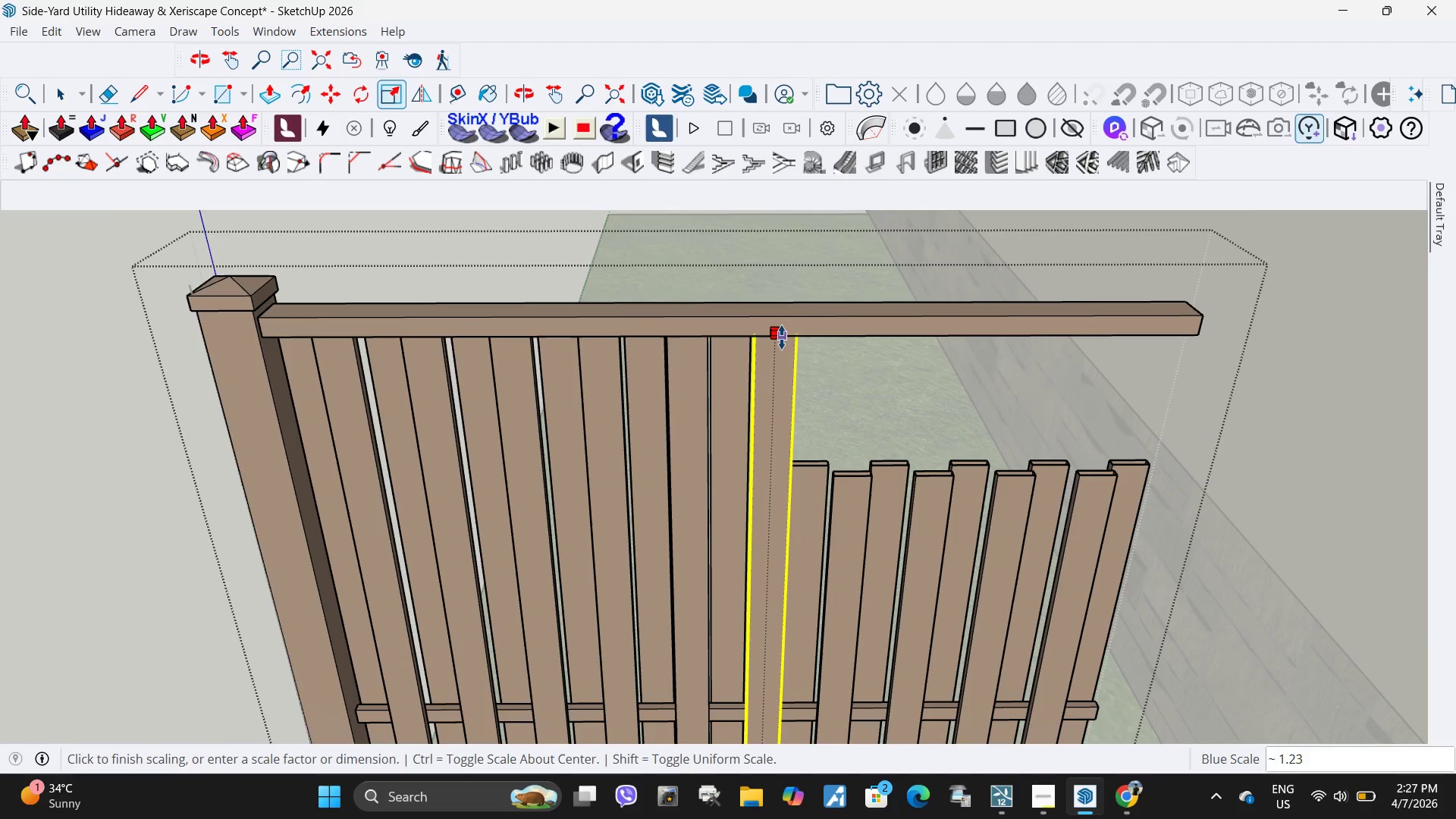 
left_click([782, 337])
 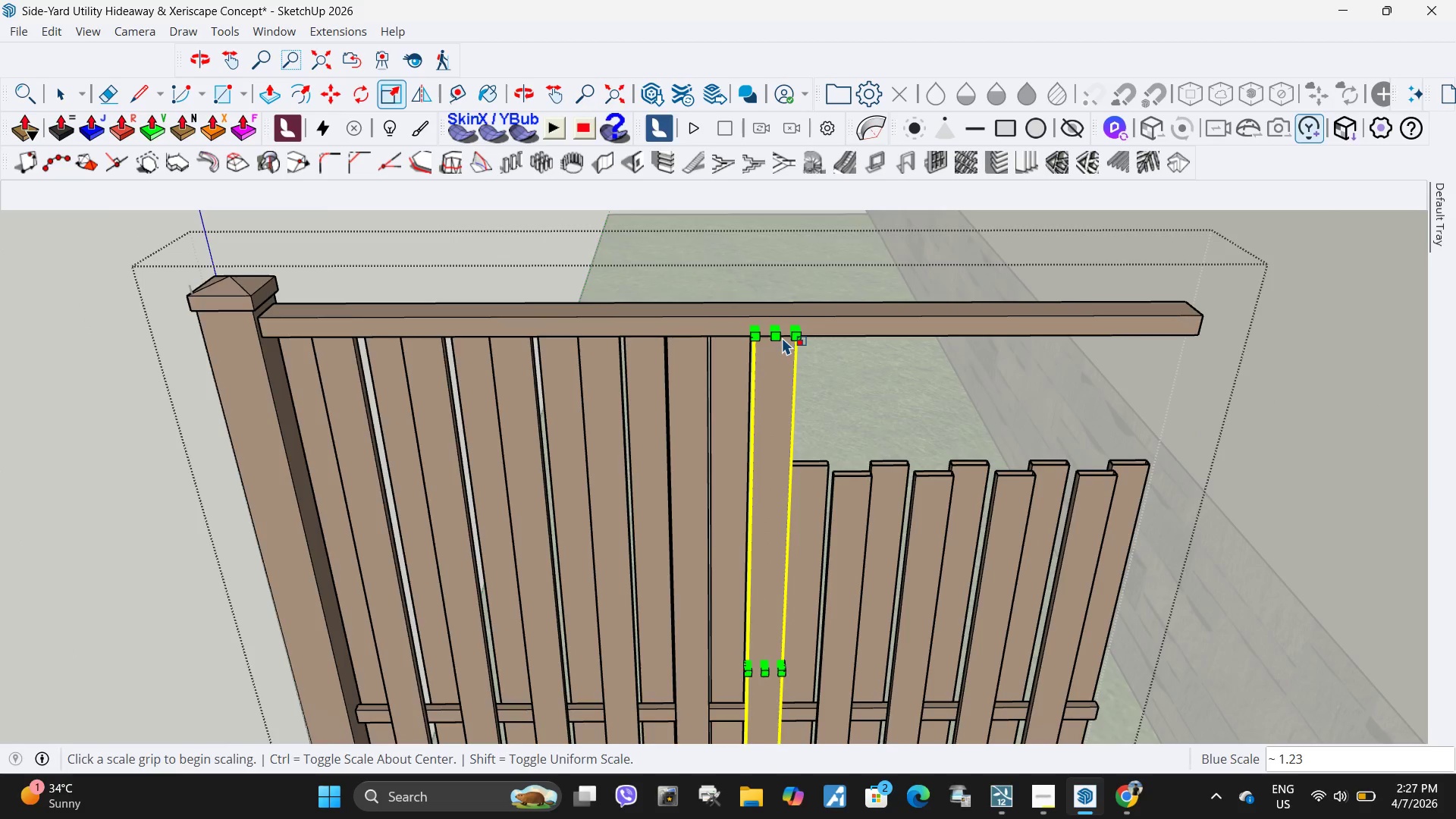 
key(Space)
 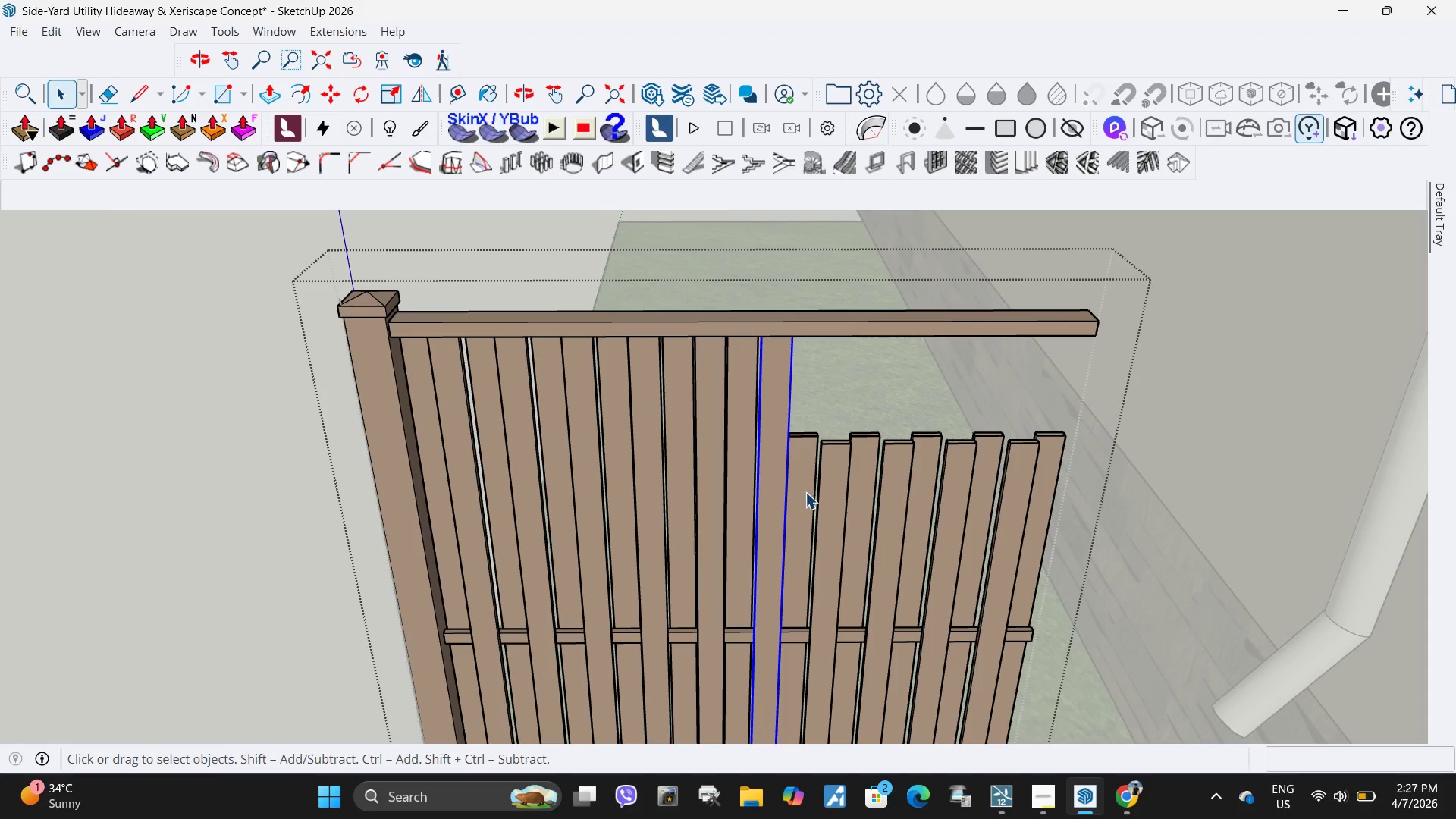 
scroll: coordinate [782, 337], scroll_direction: down, amount: 3.0
 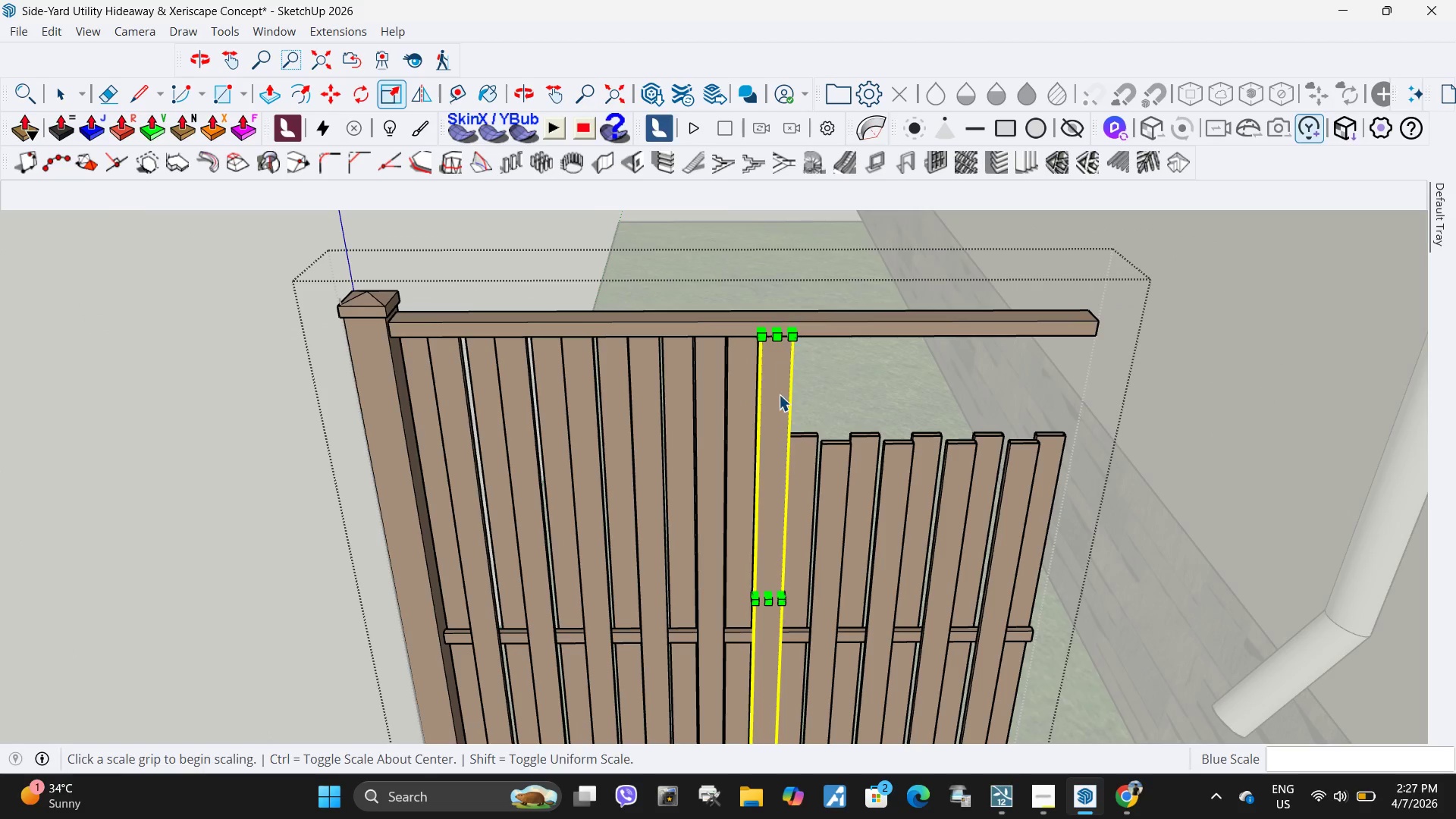 
double_click([805, 492])
 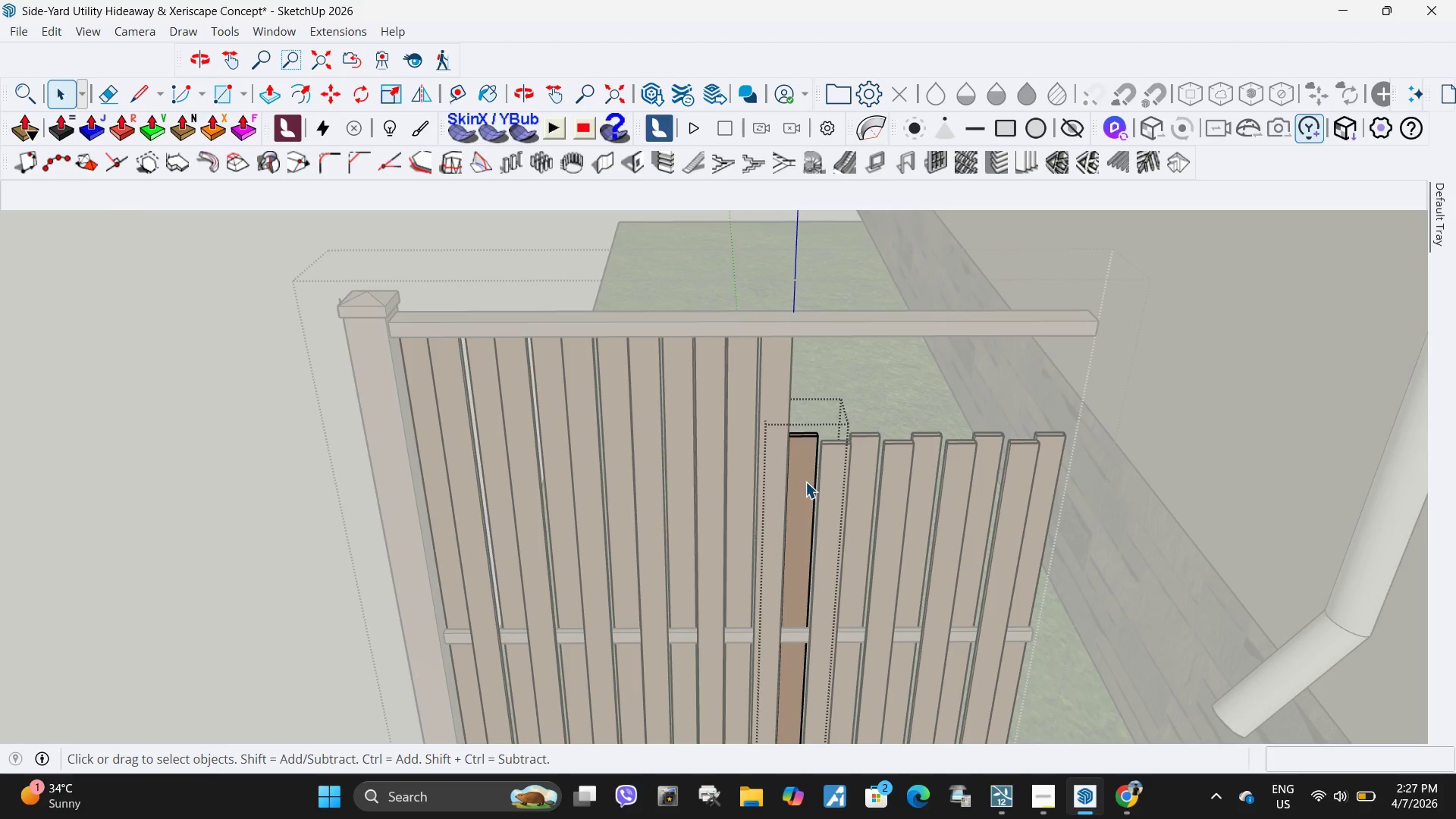 
key(Escape)
 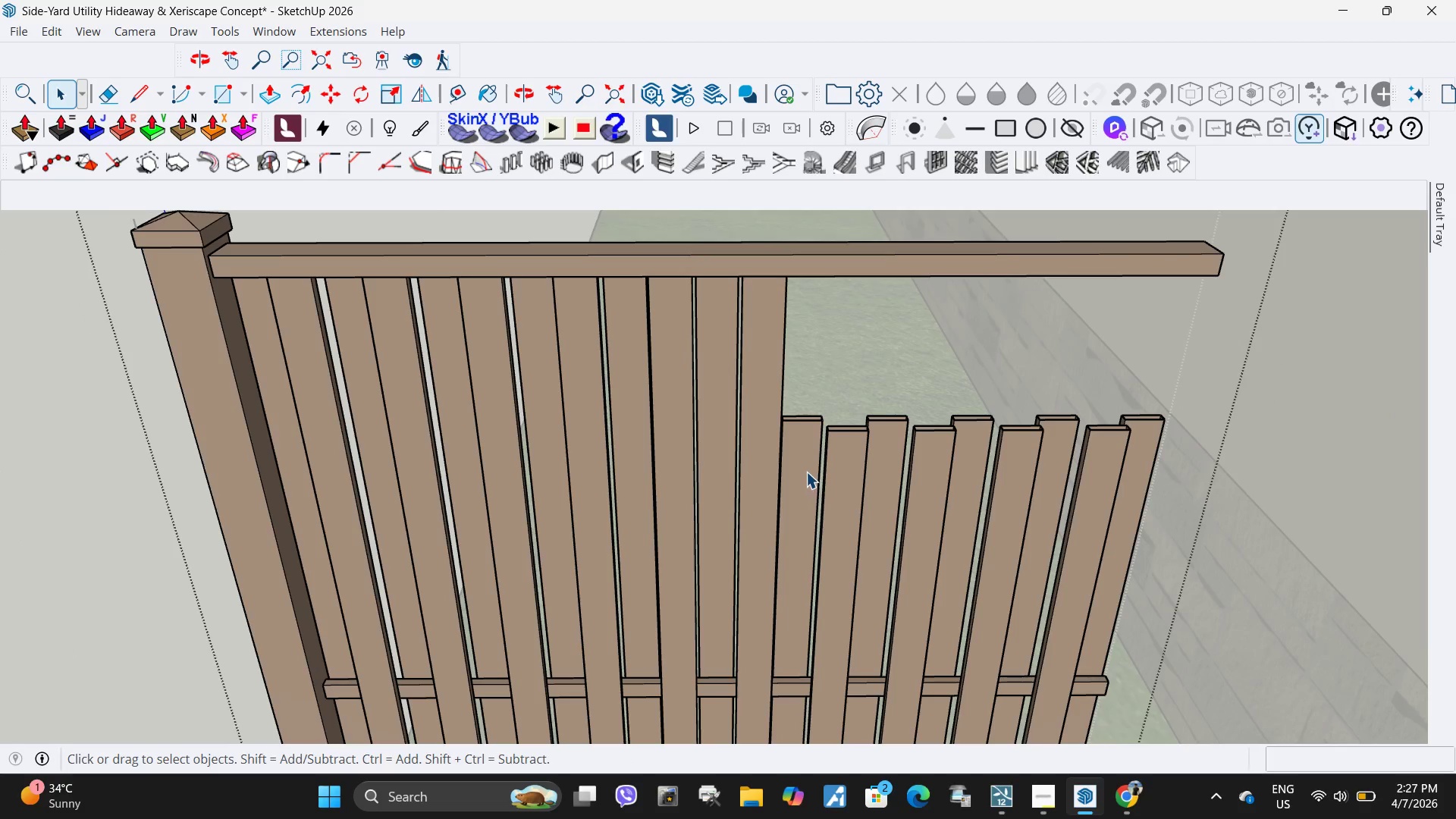 
scroll: coordinate [805, 478], scroll_direction: up, amount: 3.0
 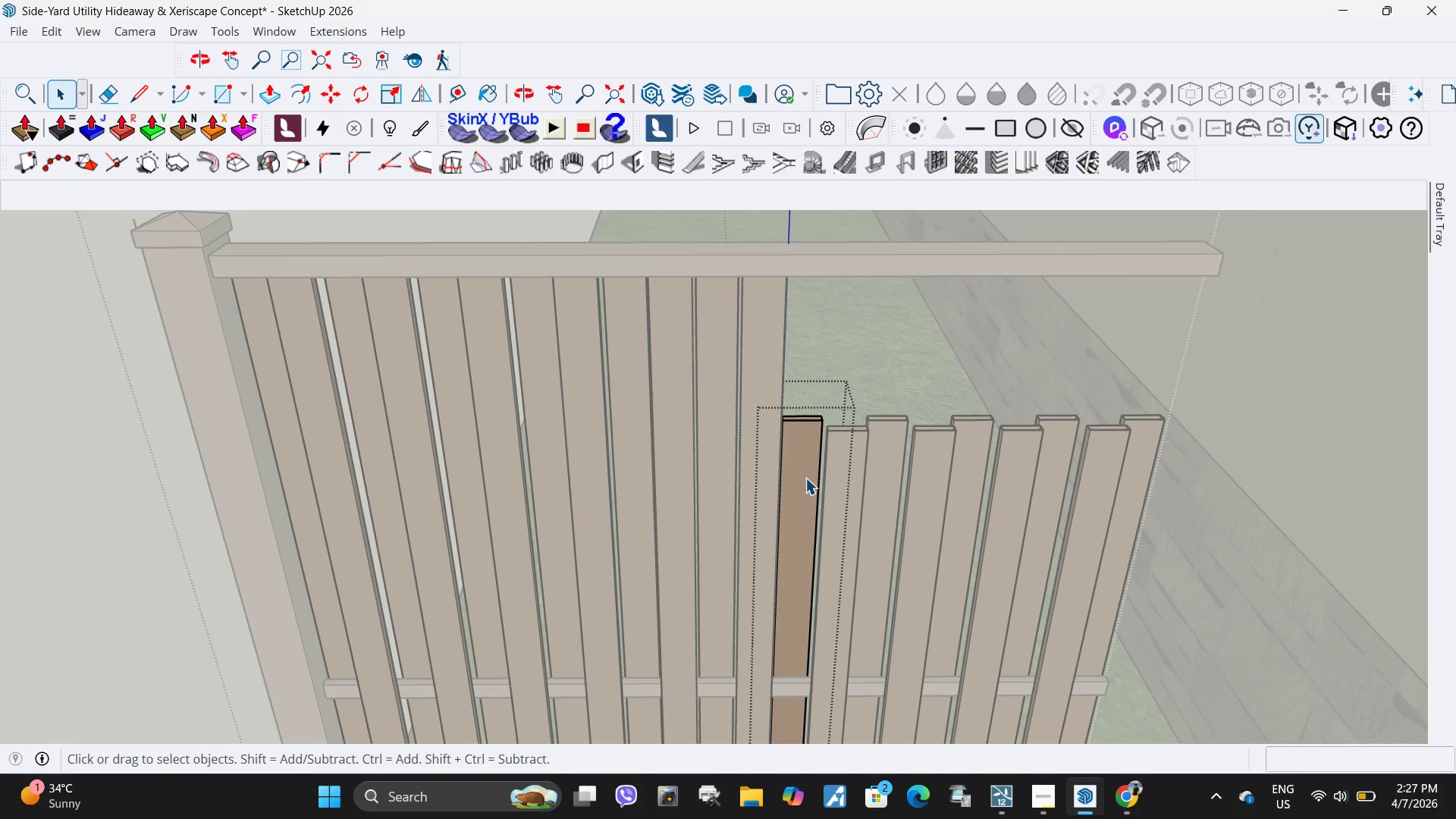 
left_click([806, 472])
 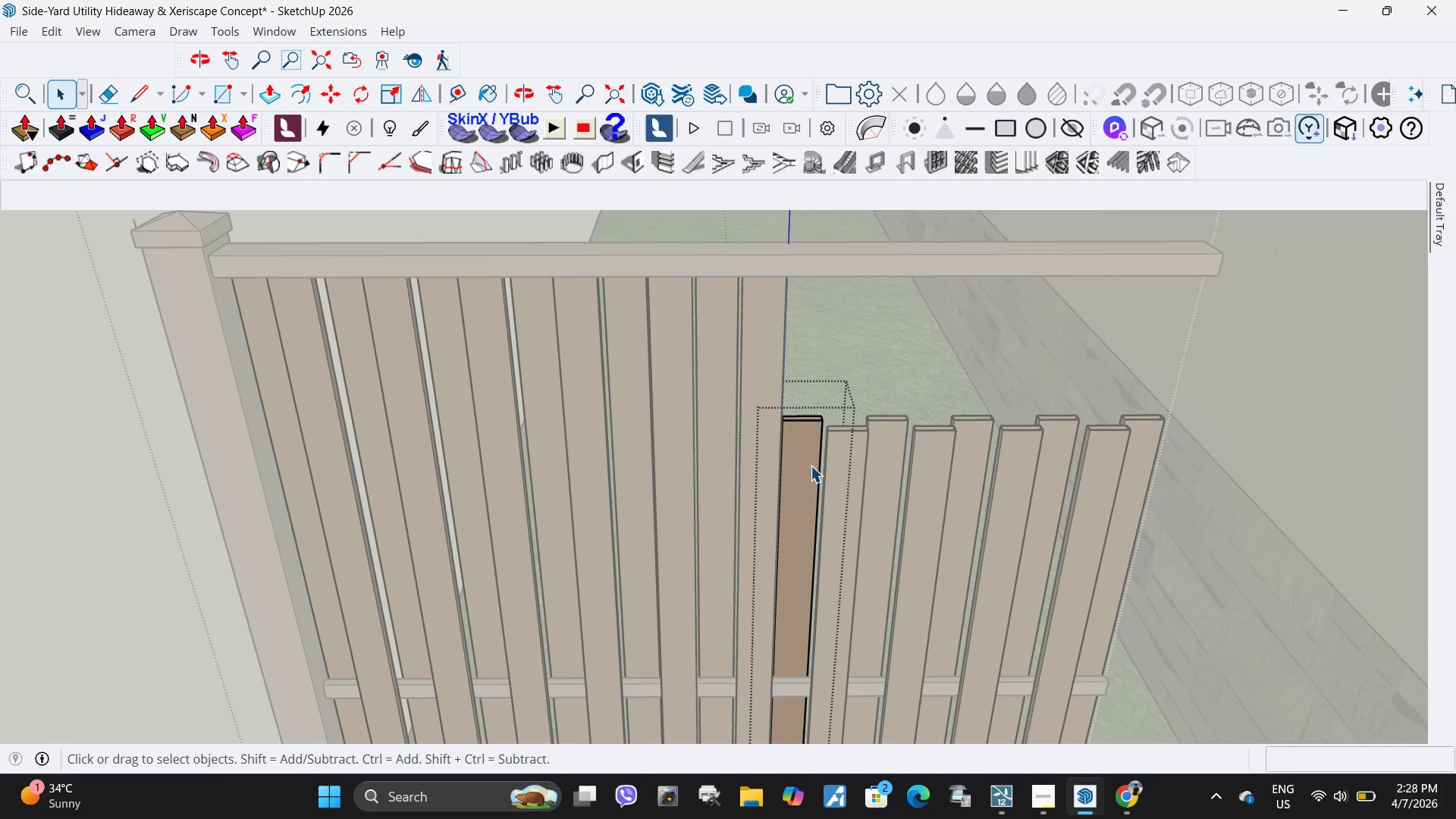 
left_click([805, 470])
 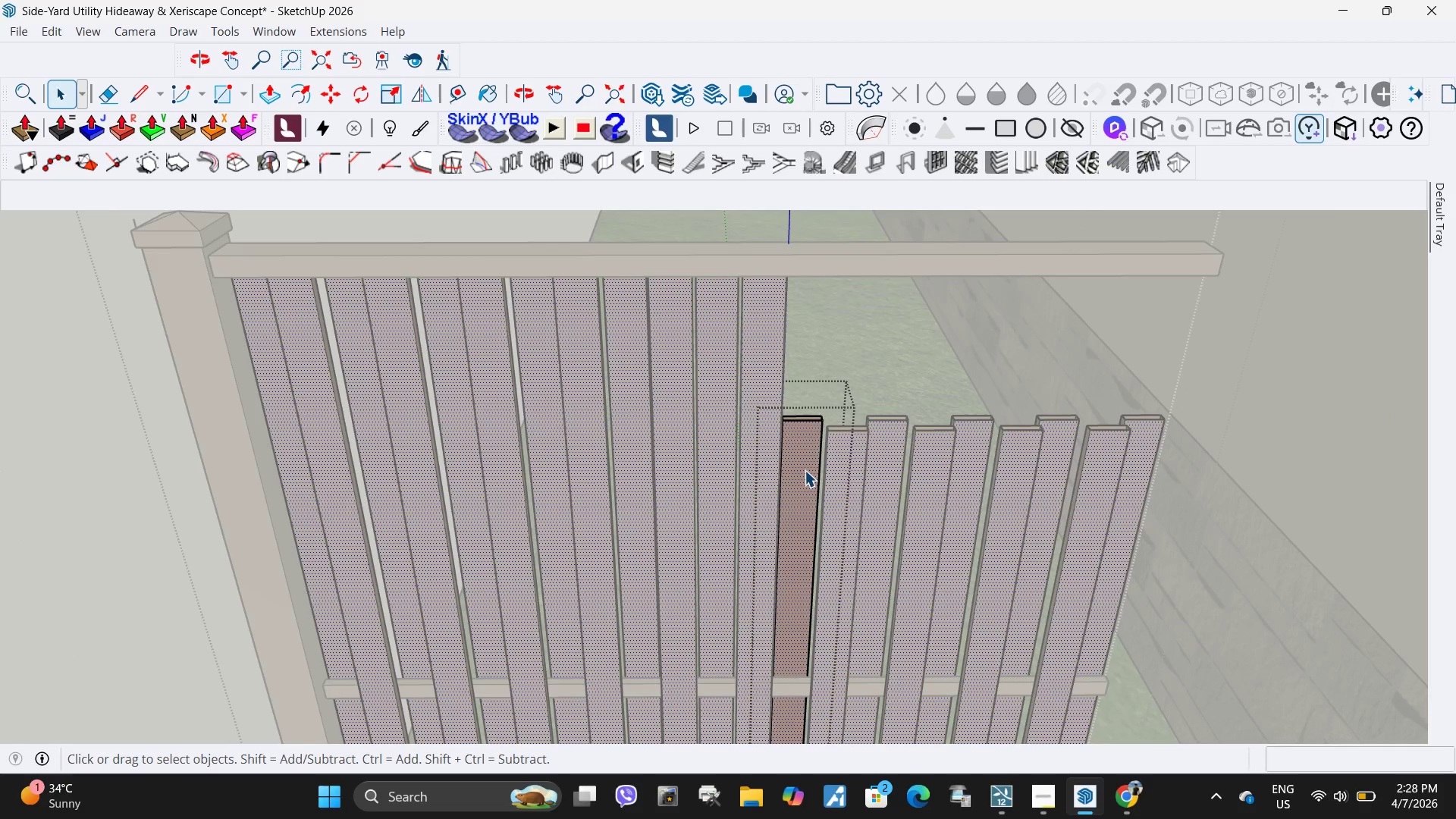 
key(Escape)
 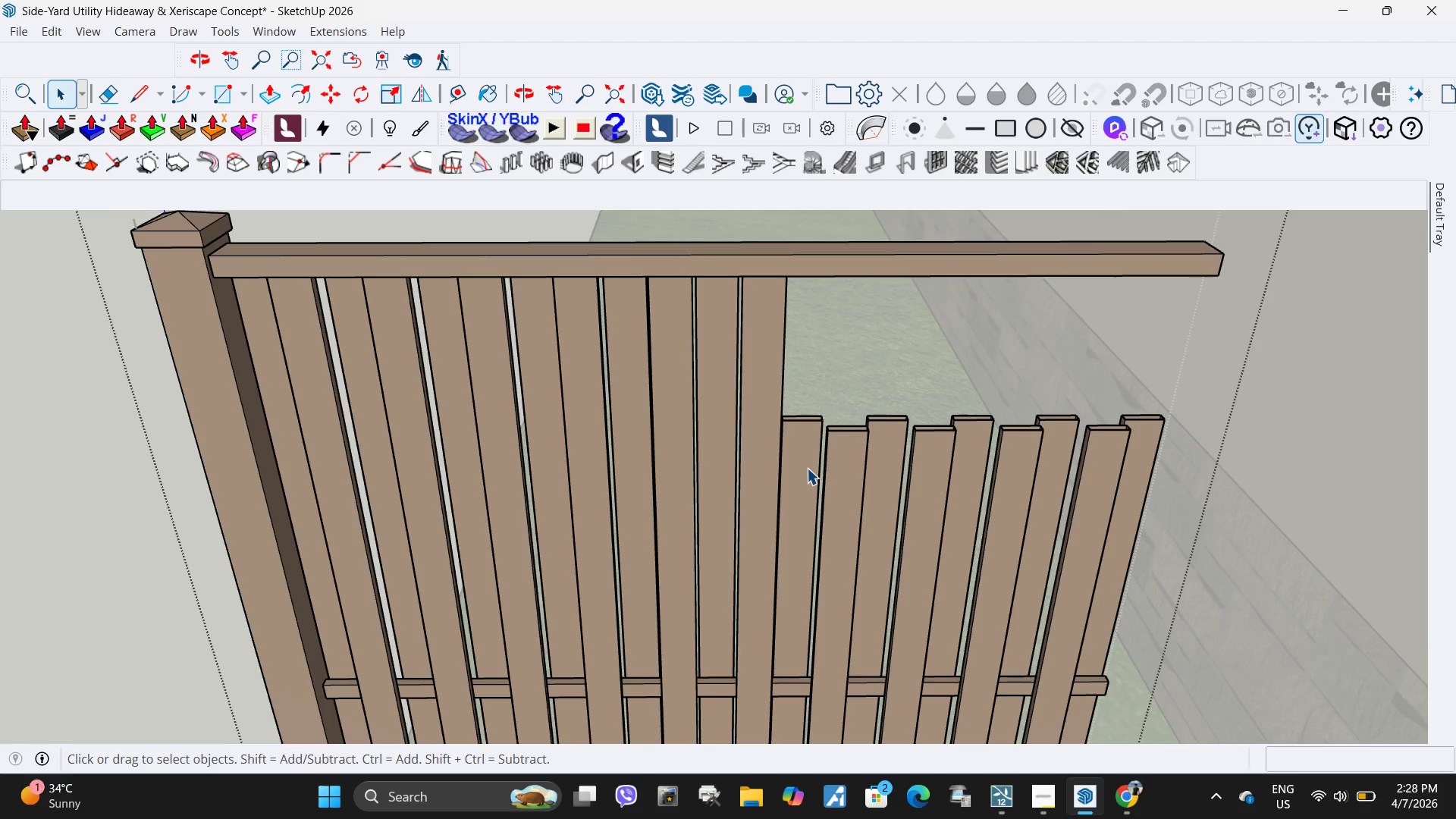 
left_click([807, 468])
 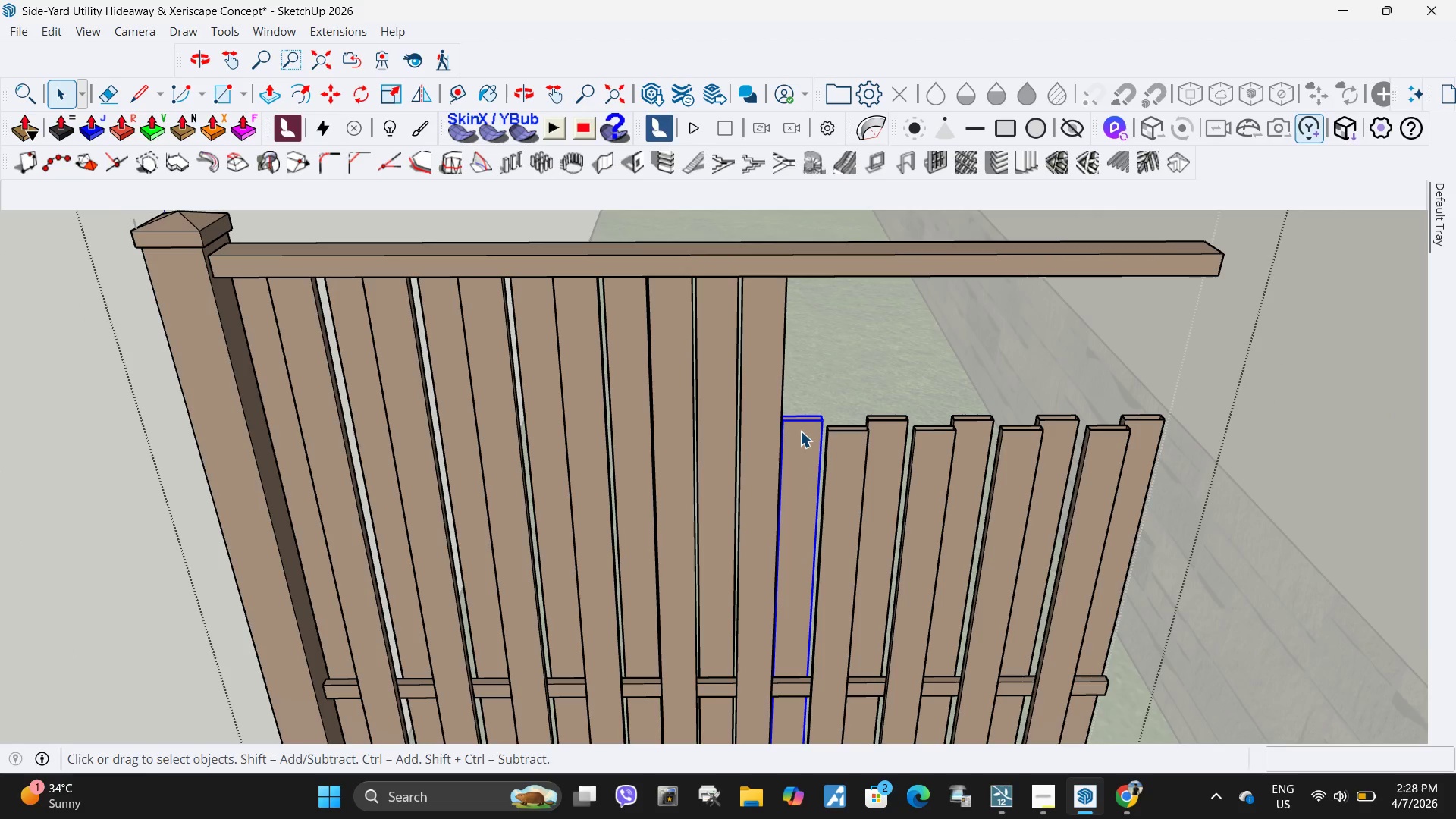 
key(S)
 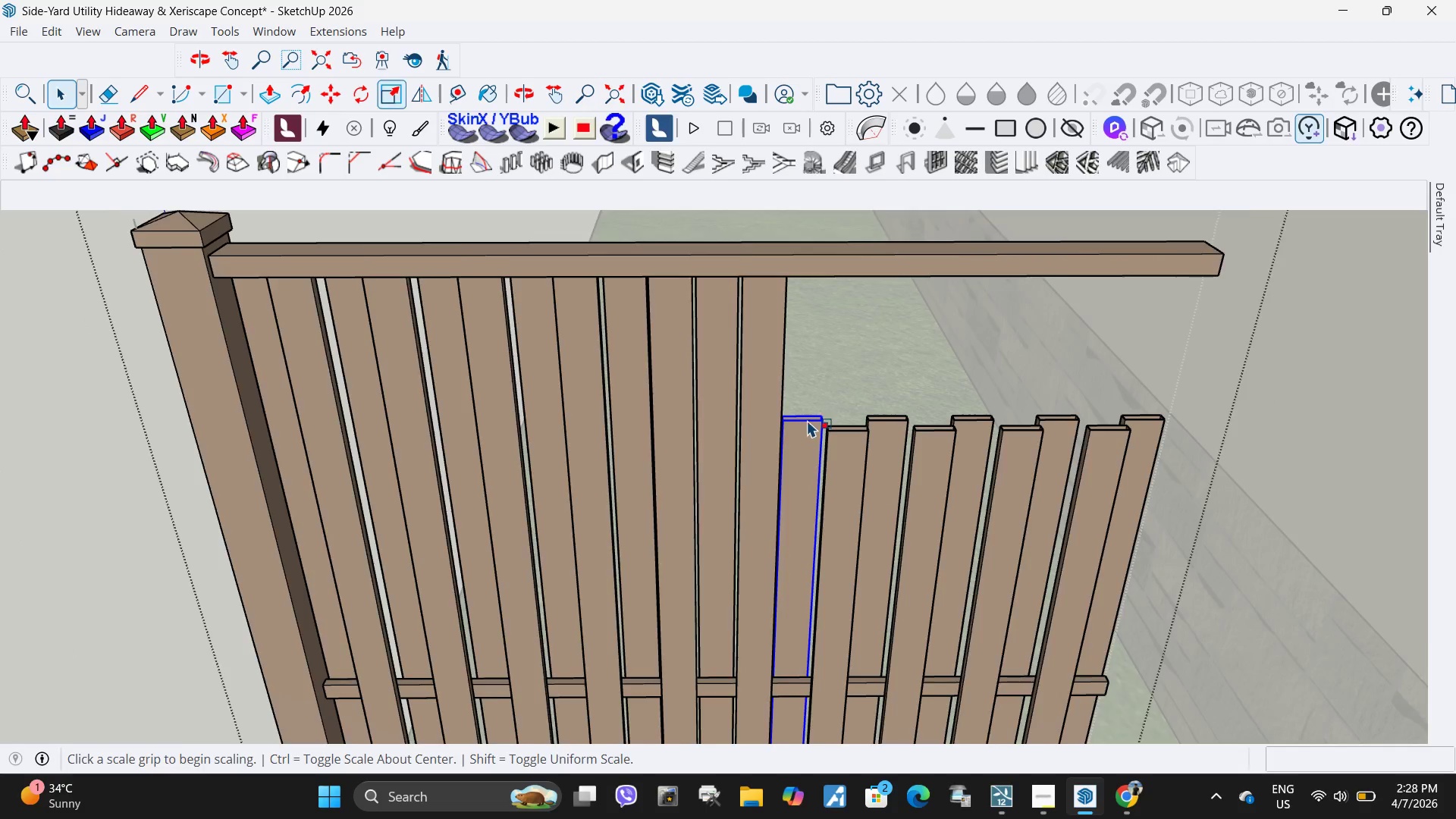 
scroll: coordinate [807, 420], scroll_direction: up, amount: 4.0
 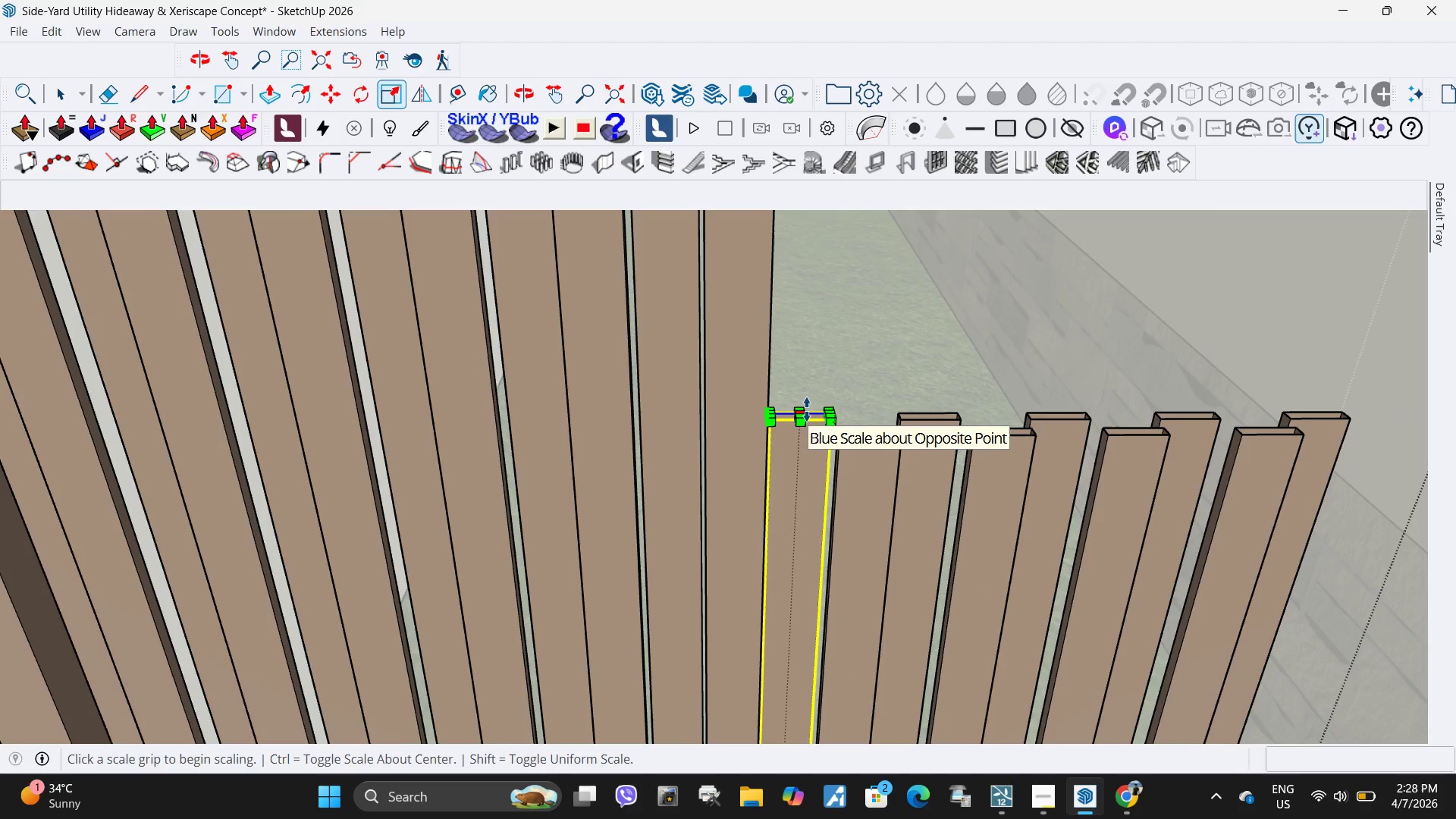 
left_click([807, 410])
 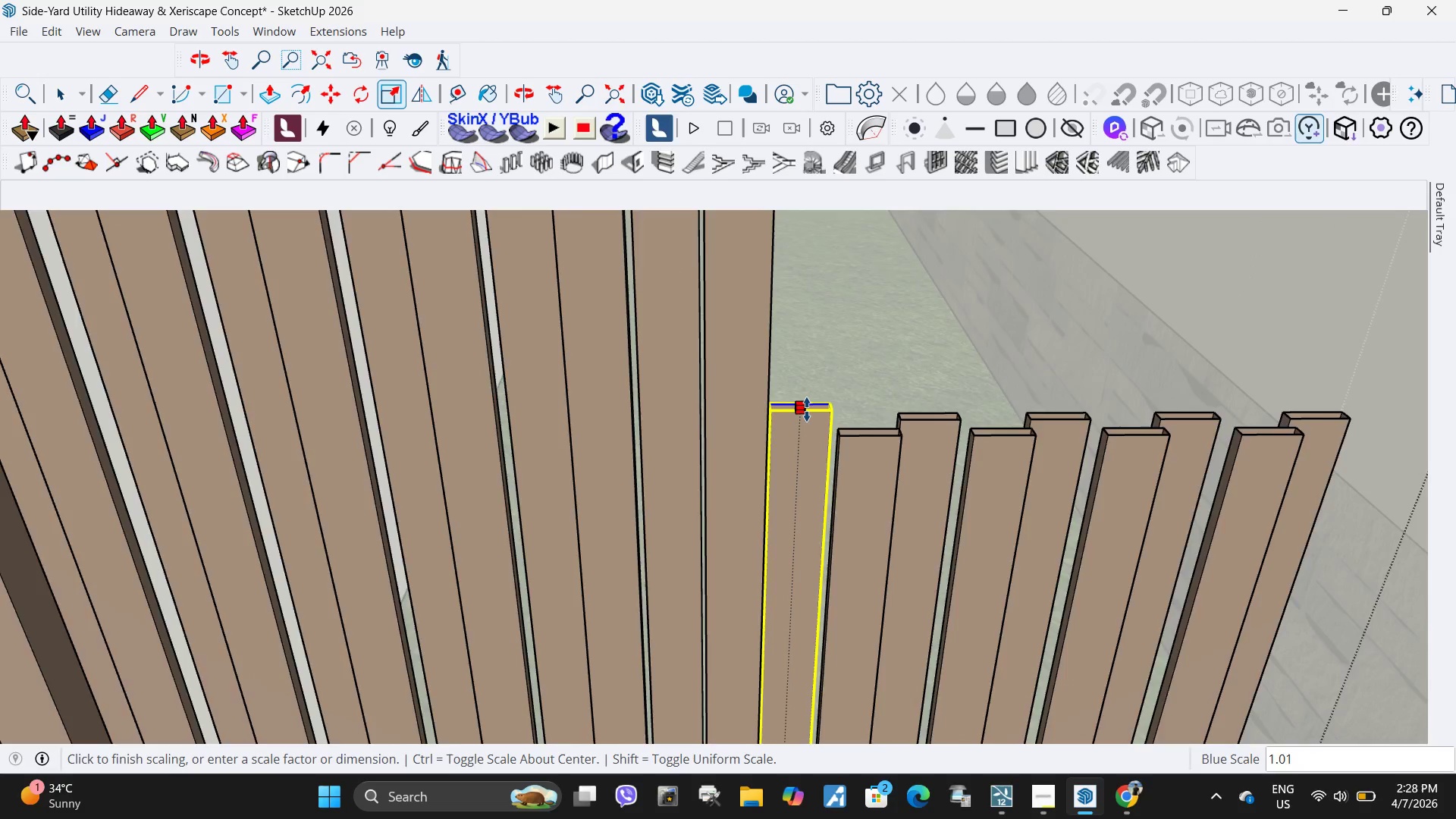 
scroll: coordinate [807, 410], scroll_direction: down, amount: 5.0
 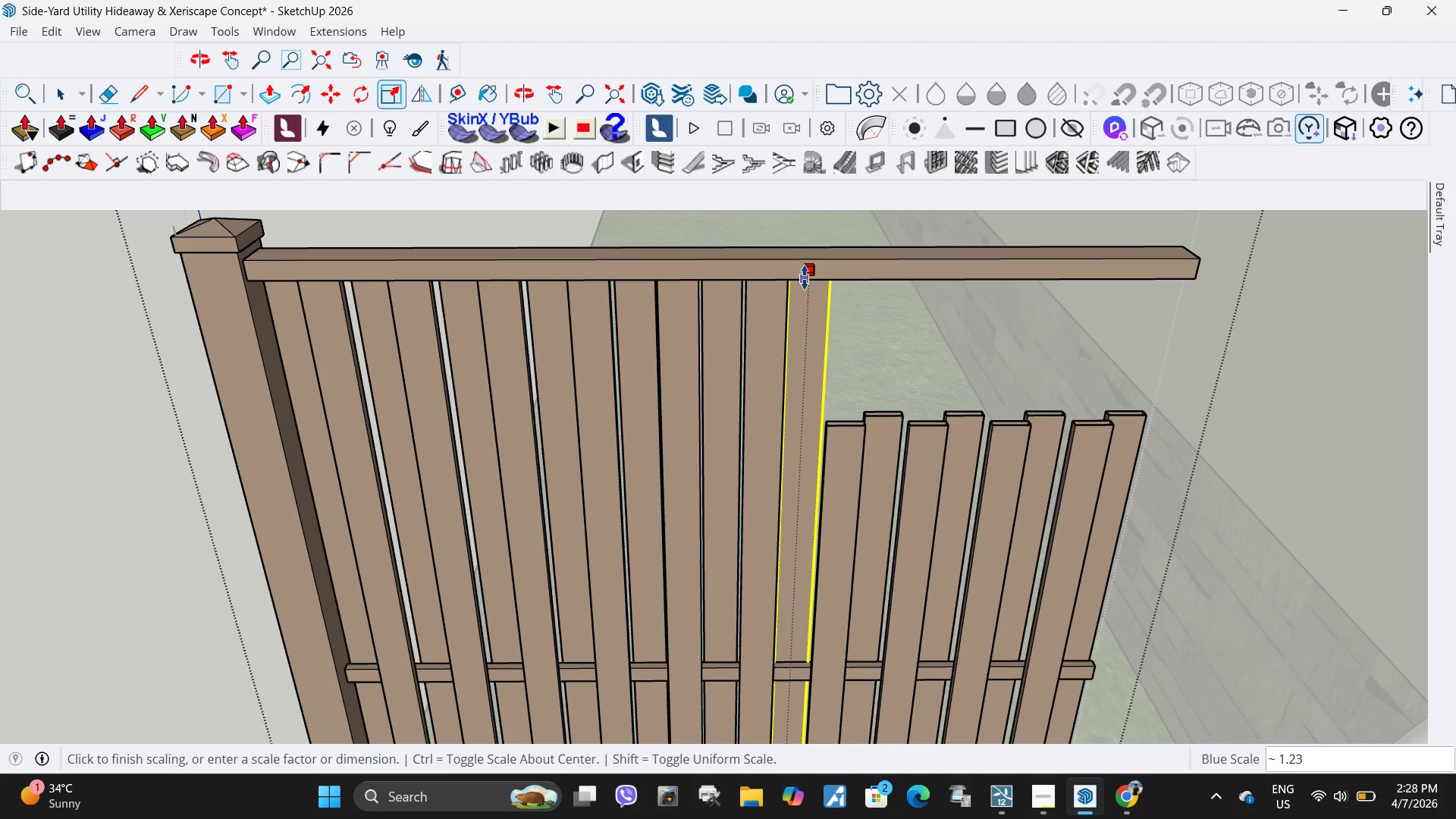 
left_click([811, 279])
 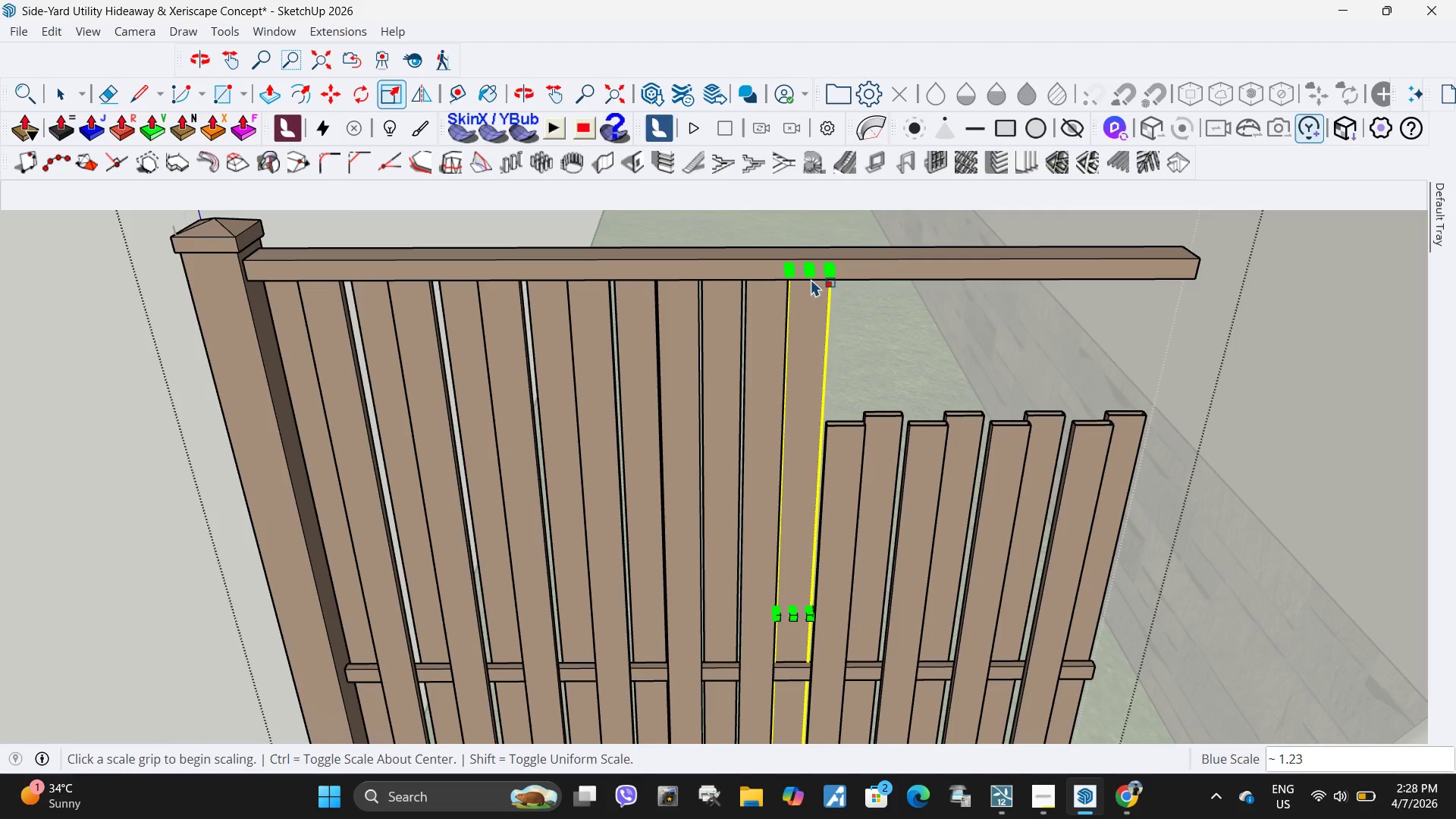 
key(Space)
 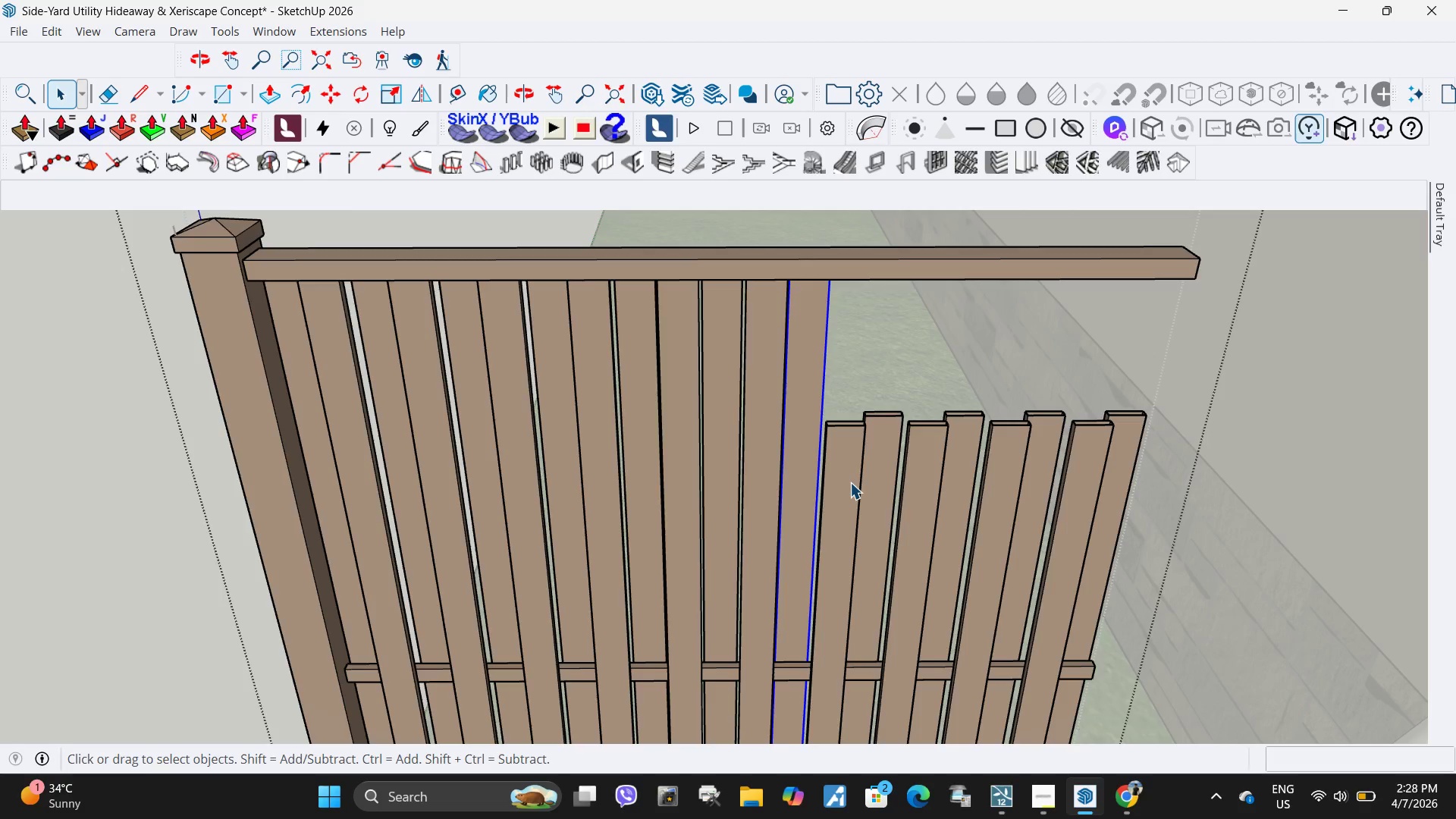 
double_click([850, 482])
 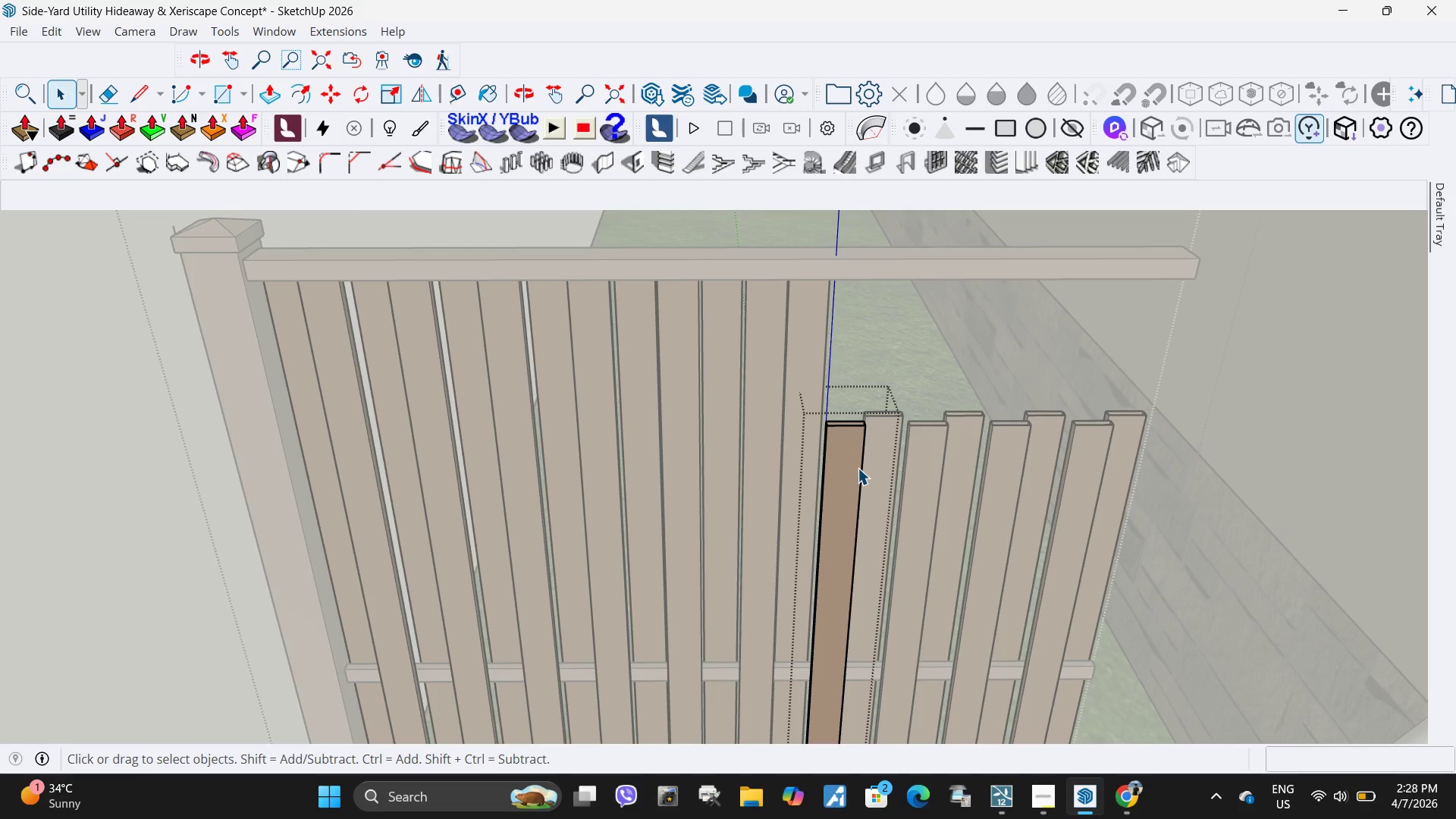 
key(Escape)
 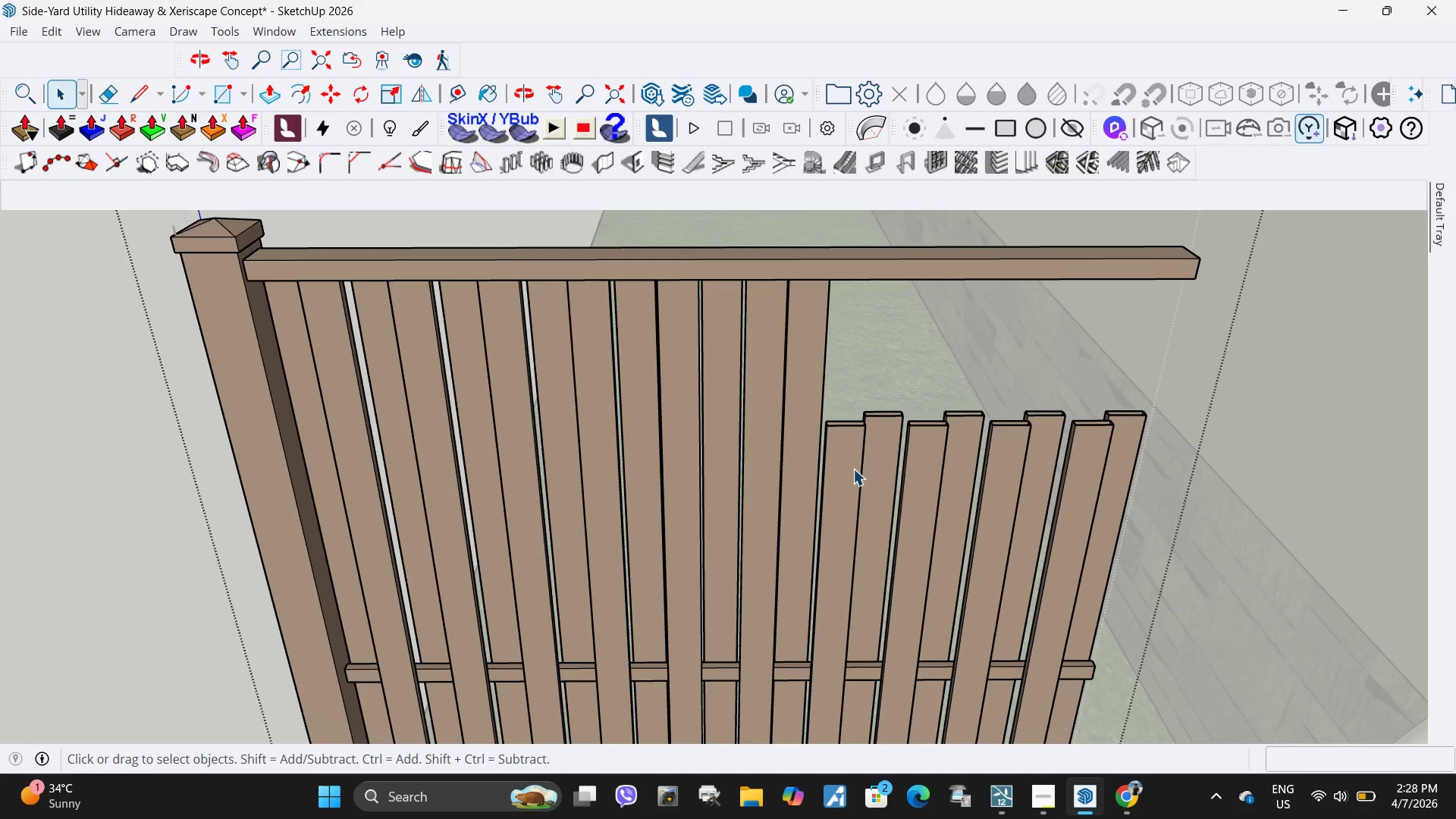 
double_click([853, 469])
 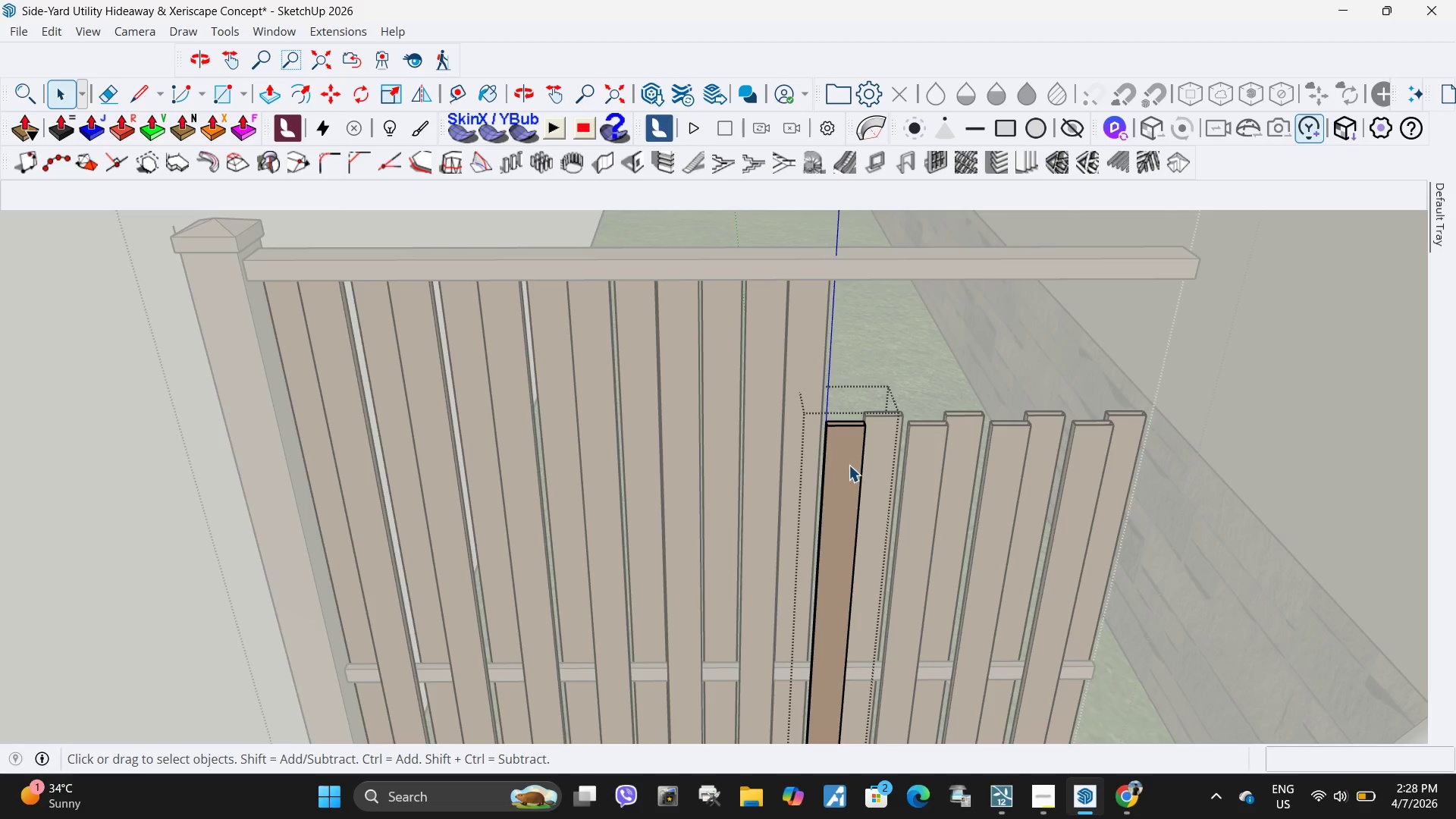 
left_click([848, 465])
 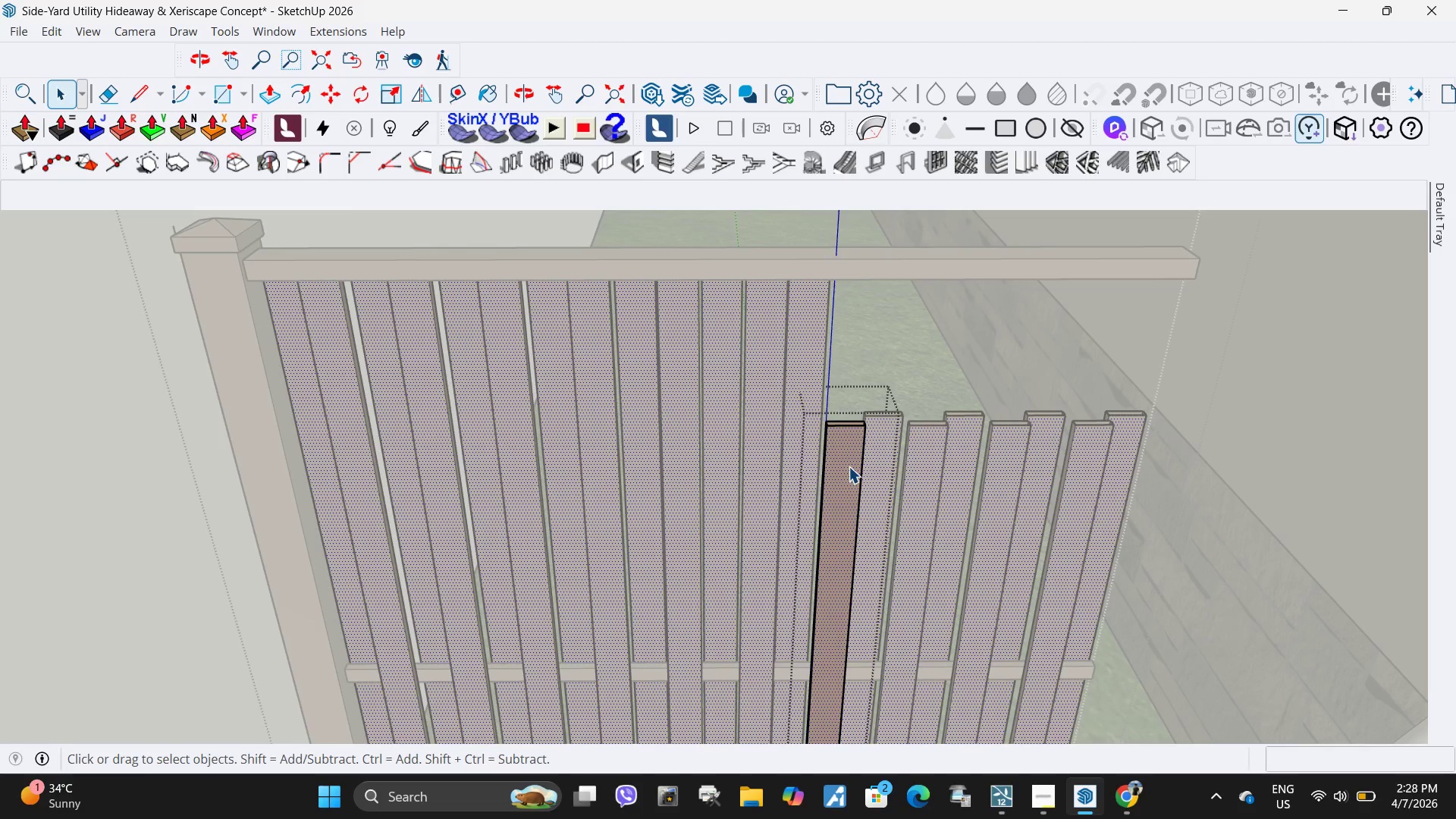 
key(Escape)
 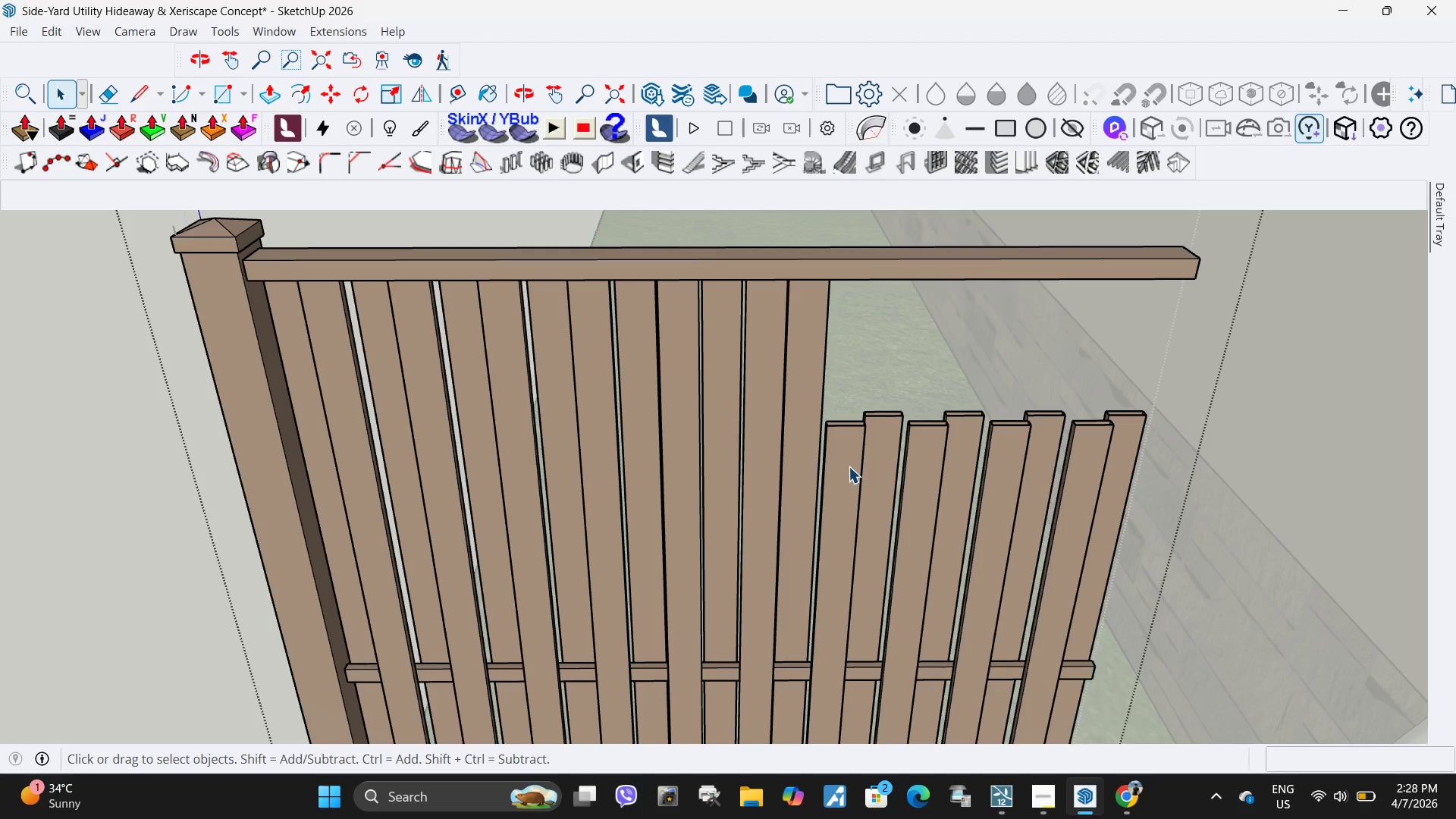 
double_click([849, 466])
 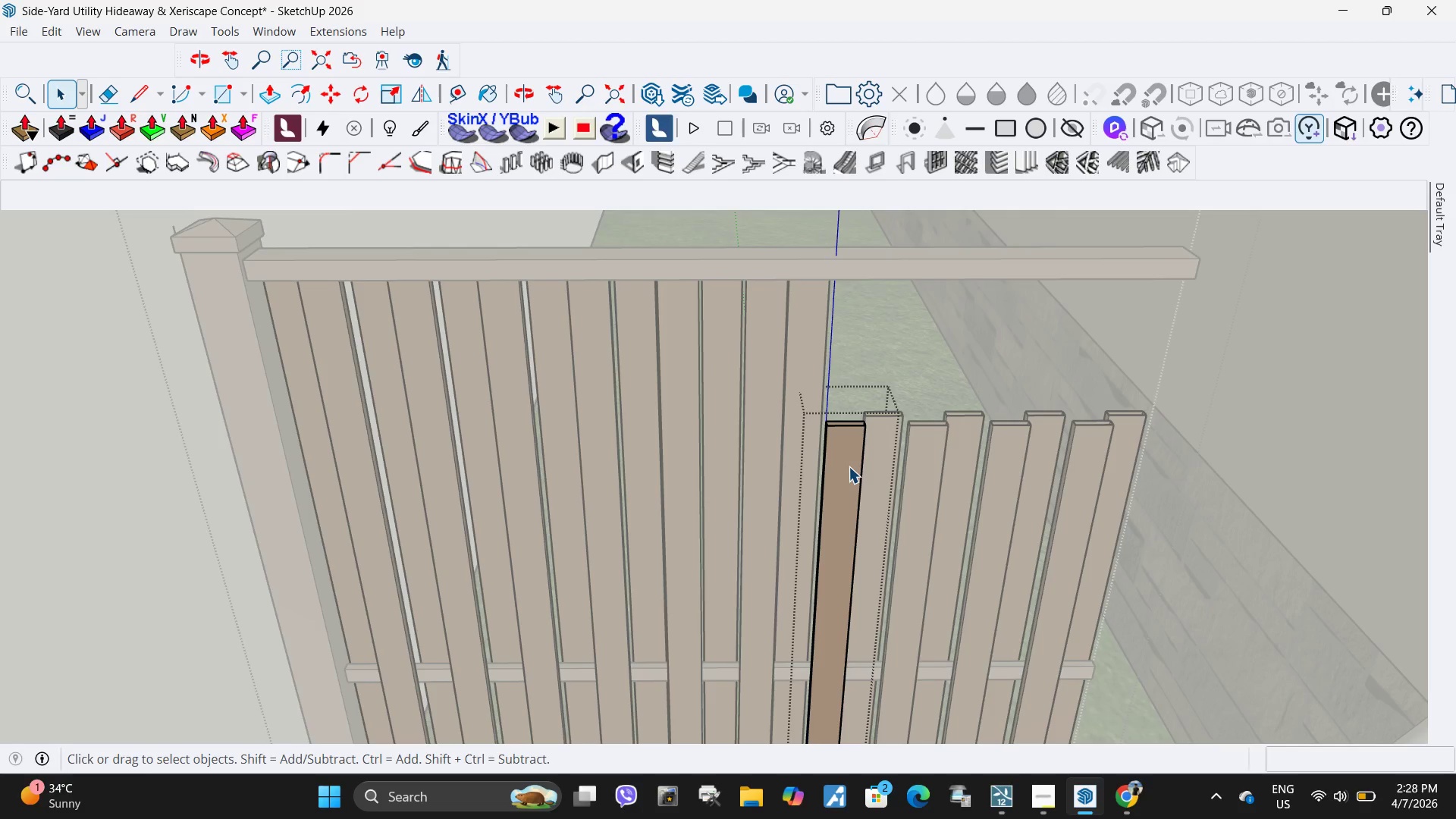 
key(Escape)
 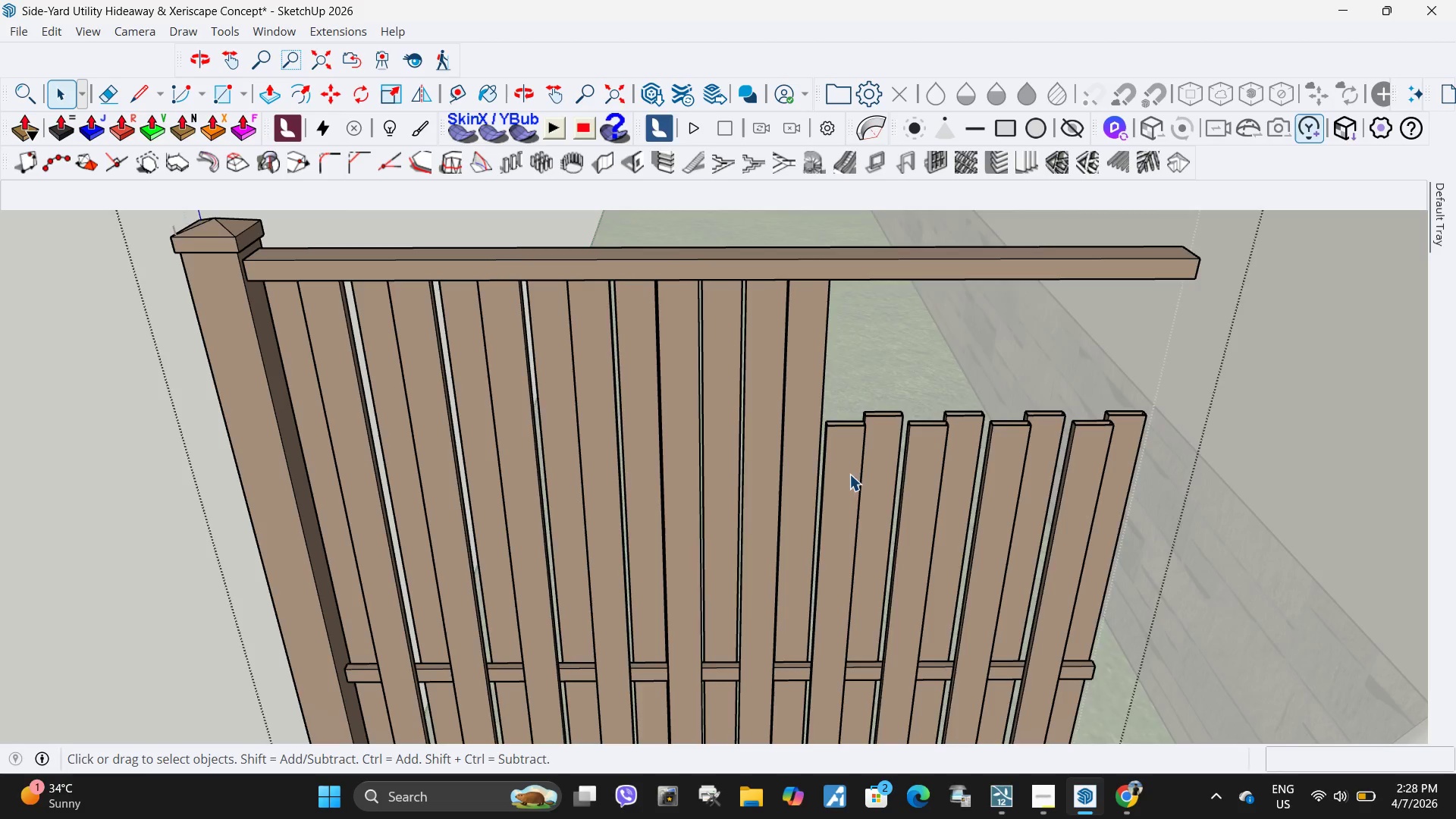 
key(Escape)
 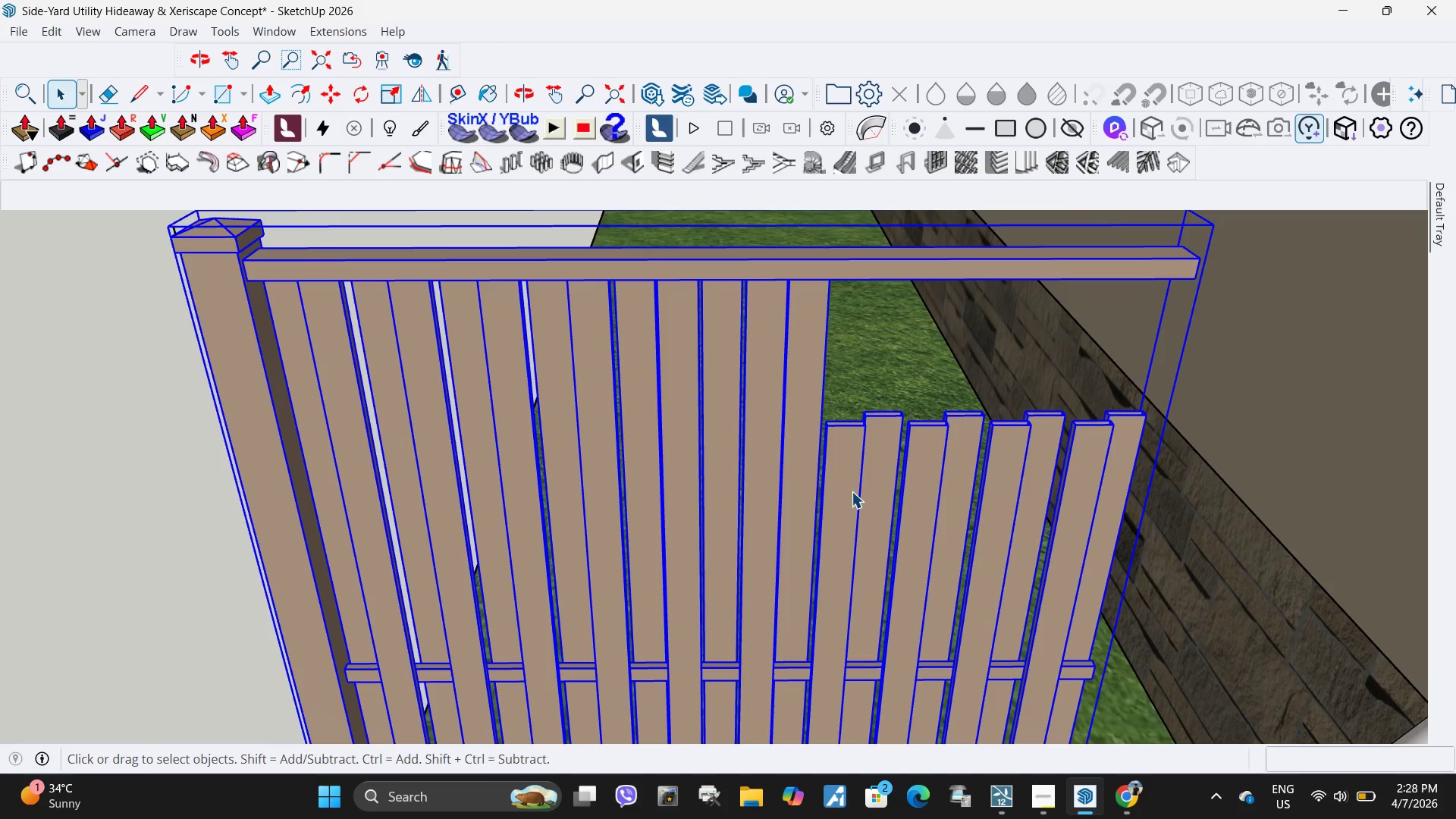 
double_click([852, 491])
 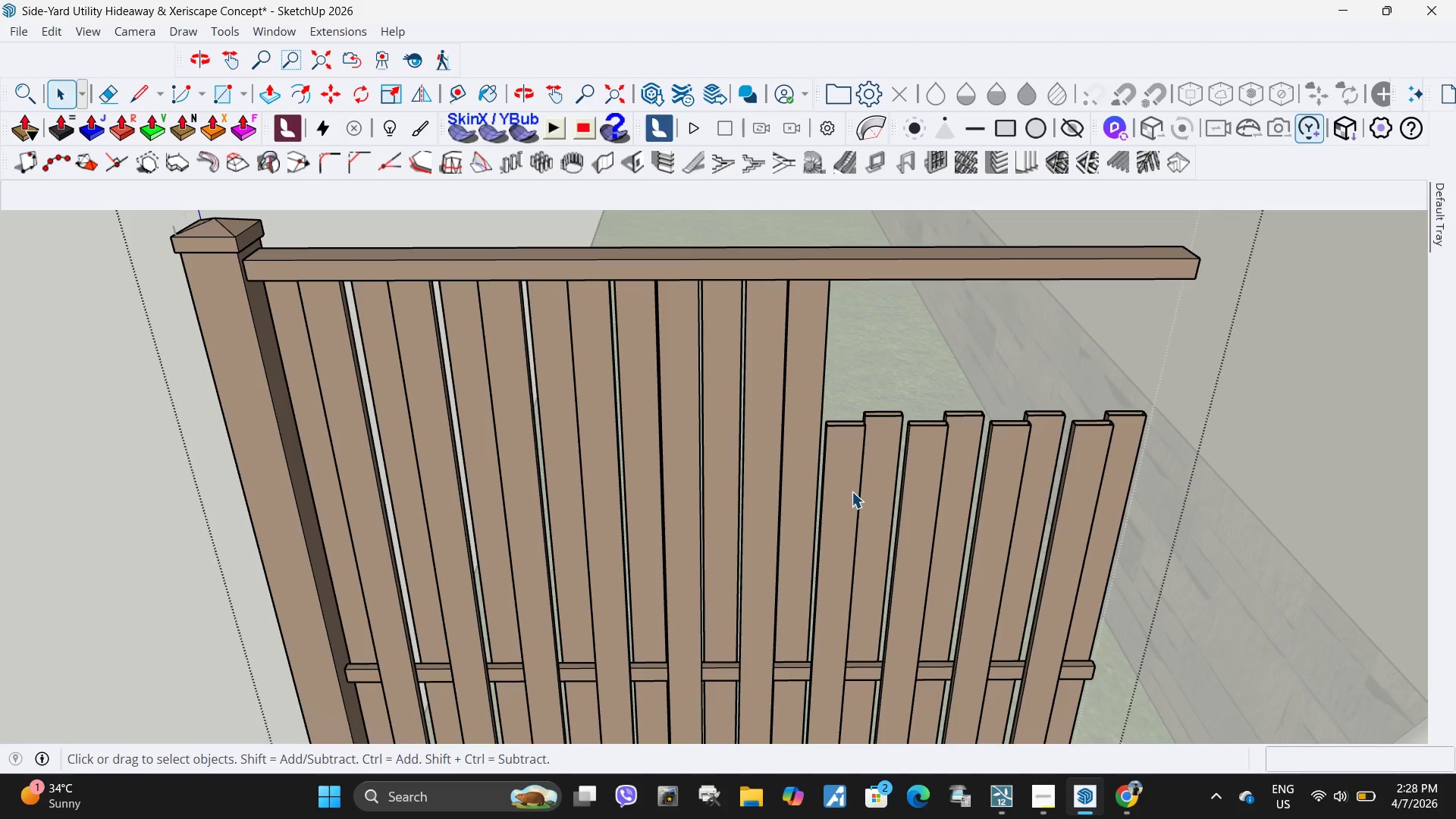 
triple_click([852, 491])
 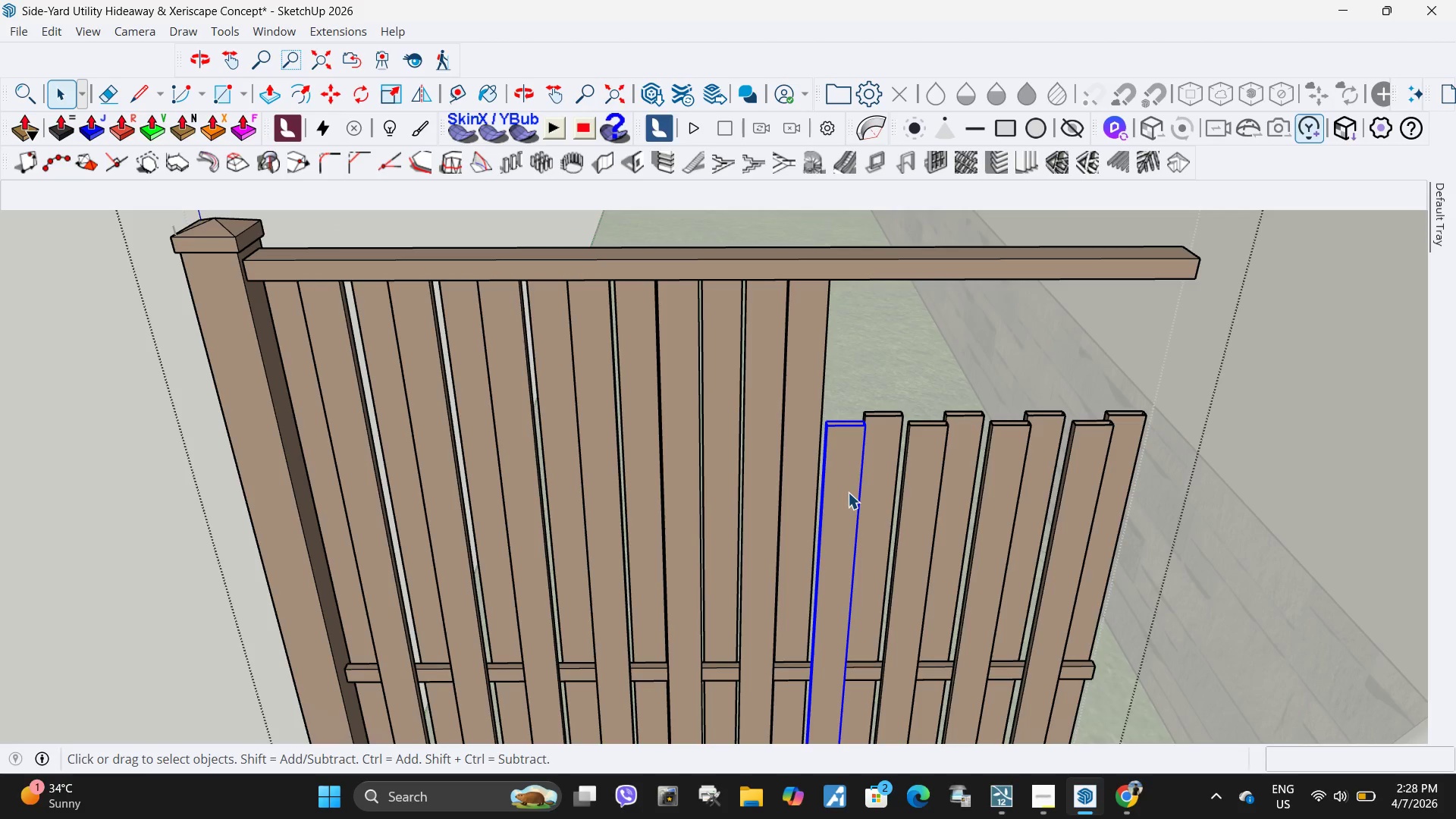 
key(S)
 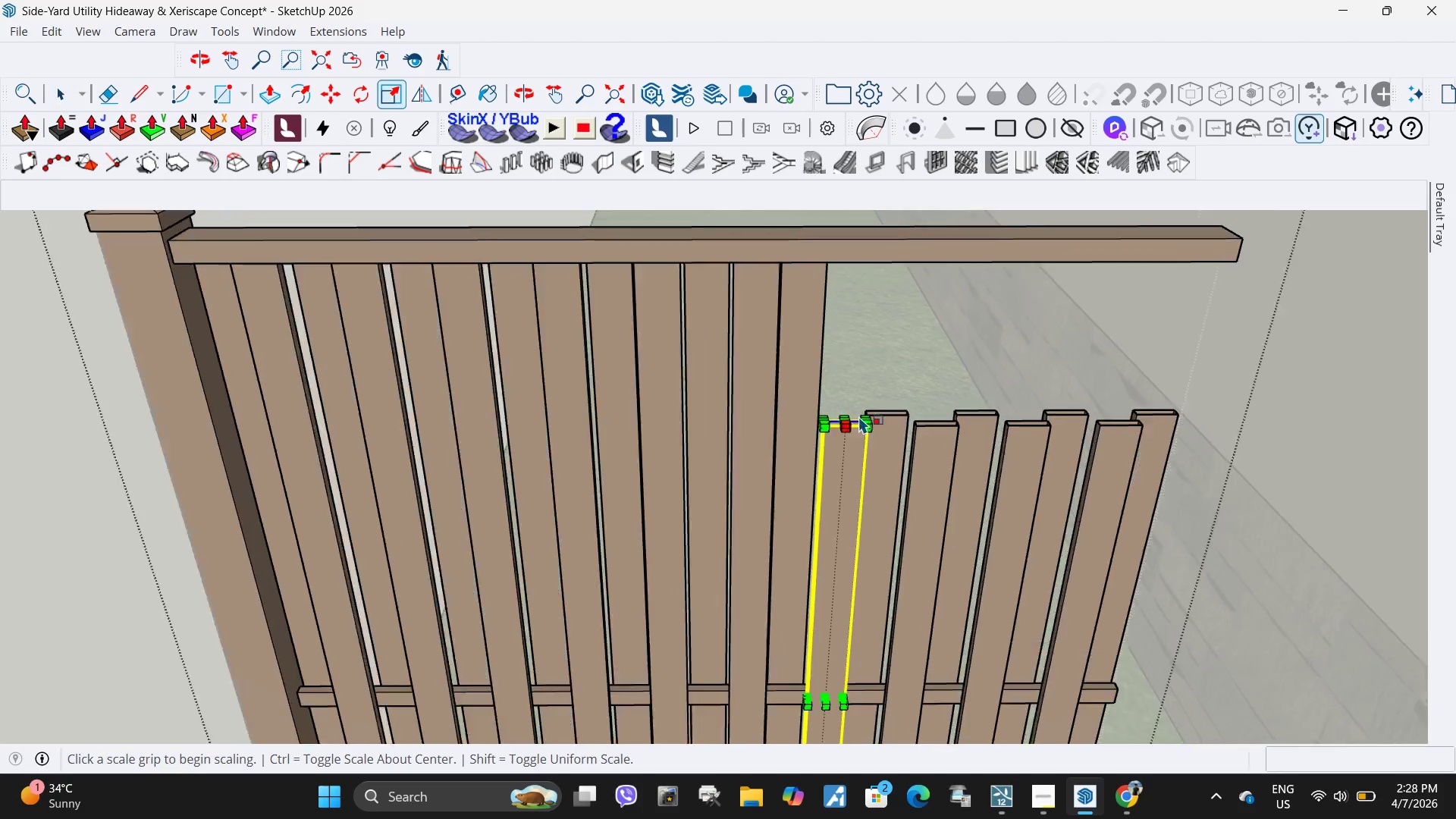 
scroll: coordinate [859, 416], scroll_direction: up, amount: 4.0
 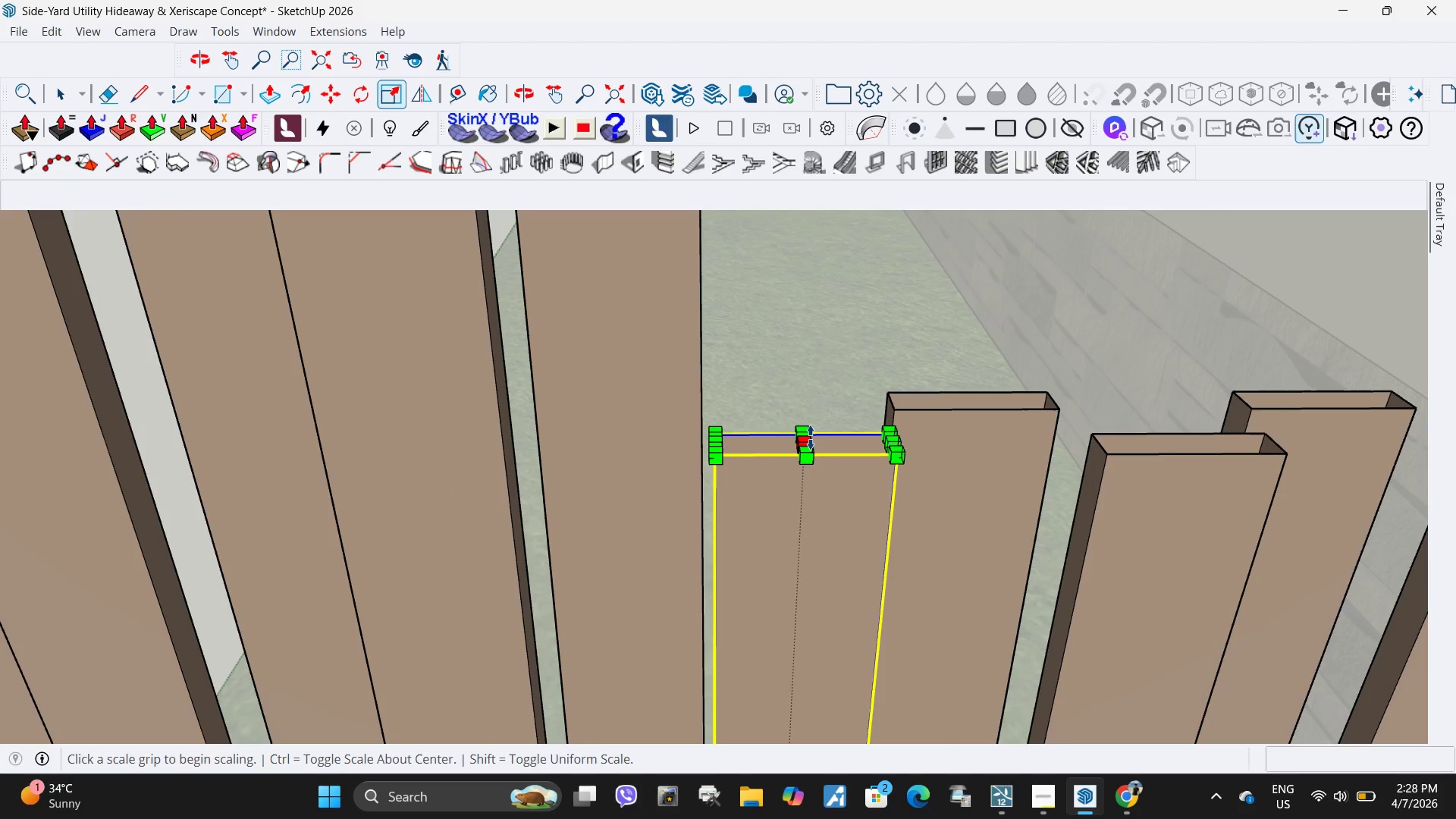 
left_click([811, 438])
 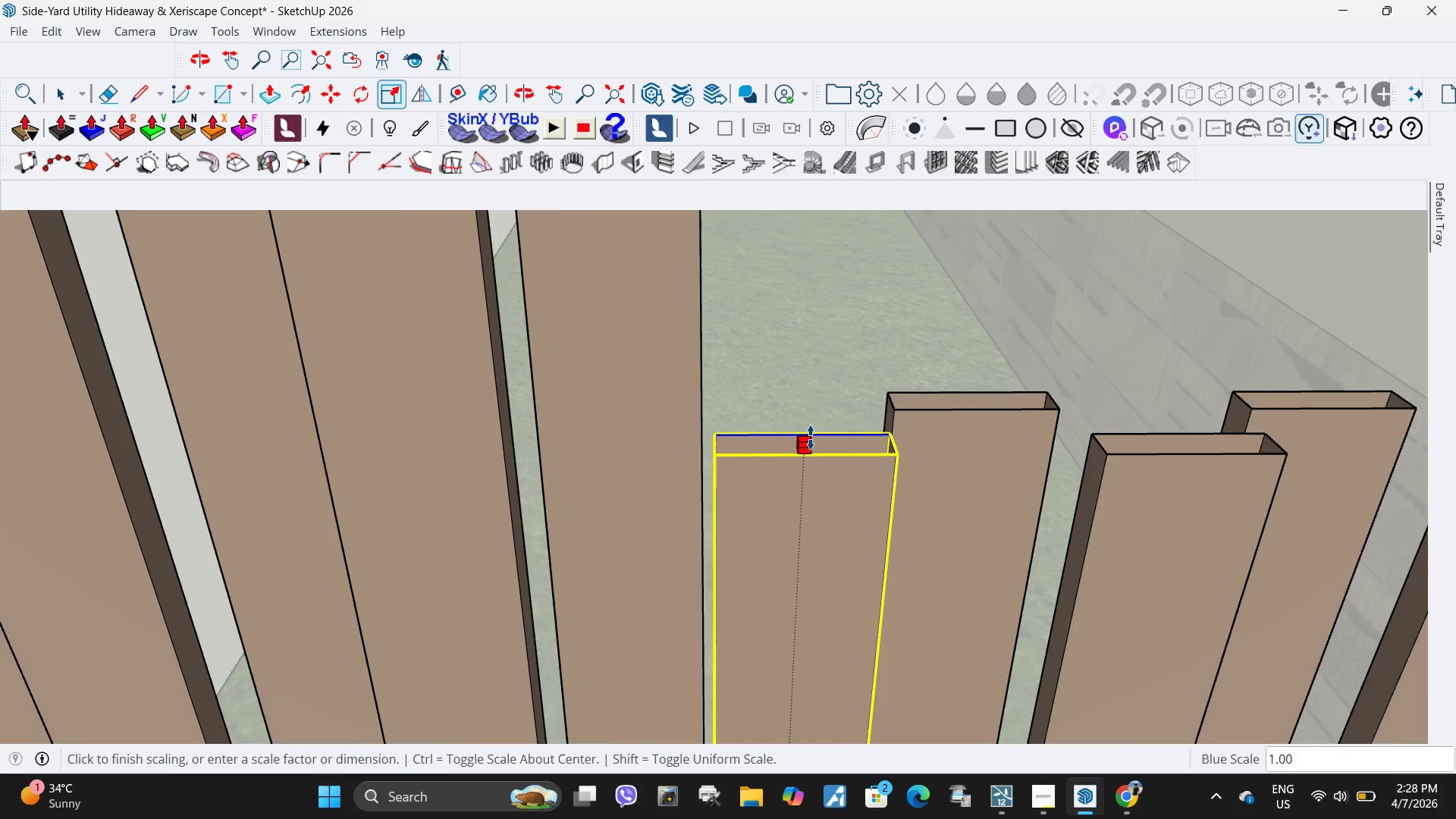 
scroll: coordinate [811, 438], scroll_direction: down, amount: 15.0
 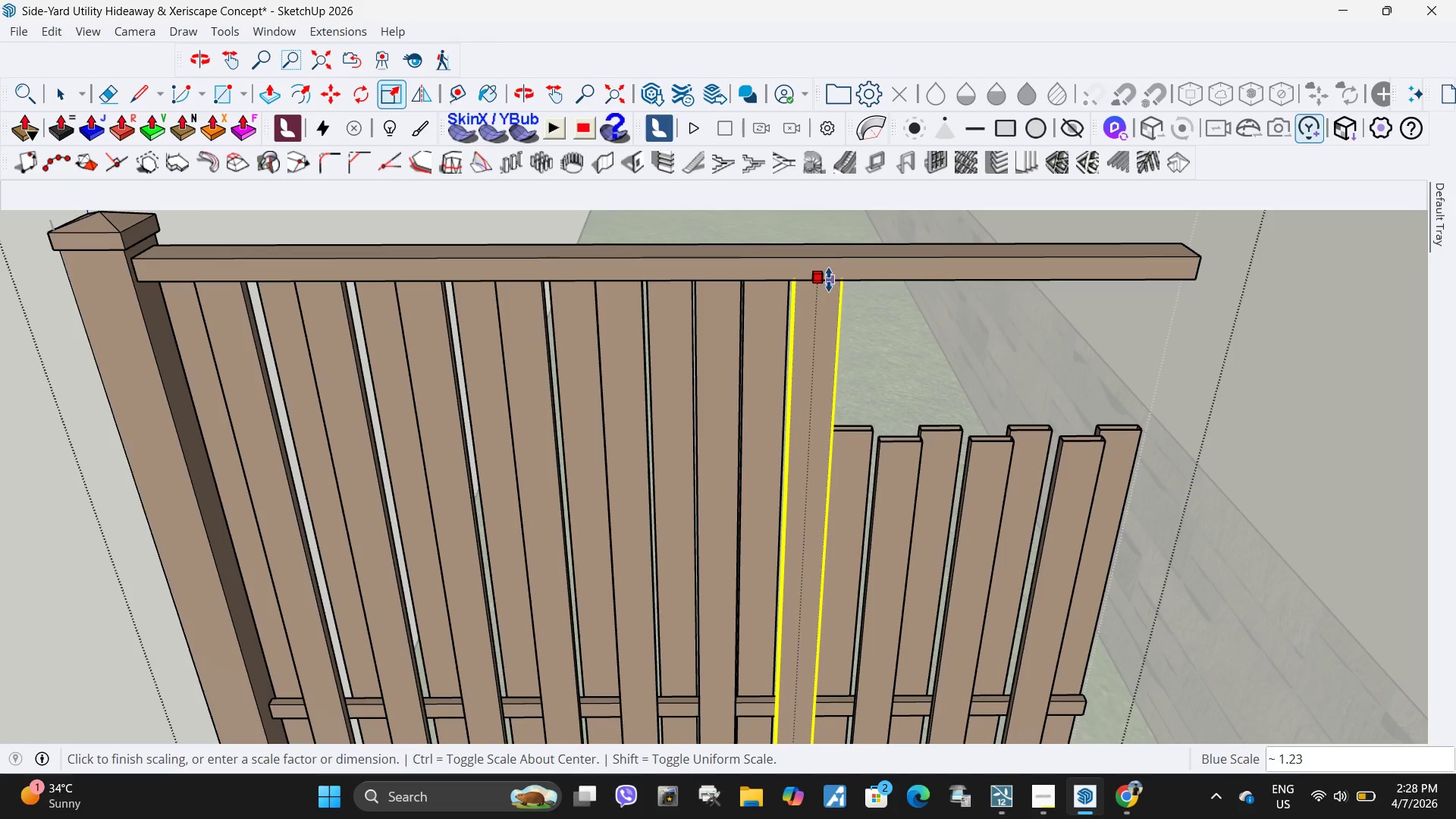 
double_click([829, 280])
 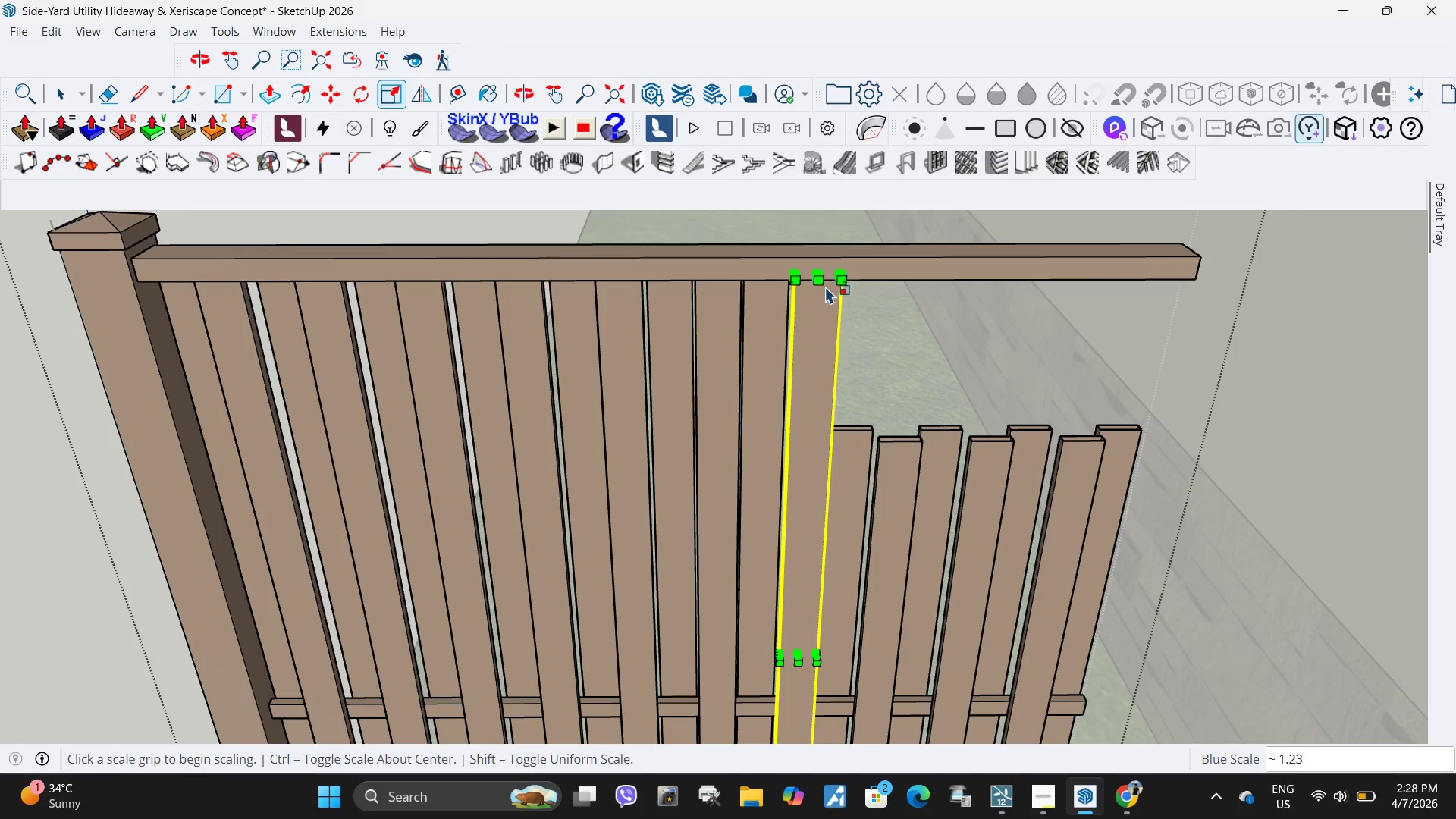 
key(Space)
 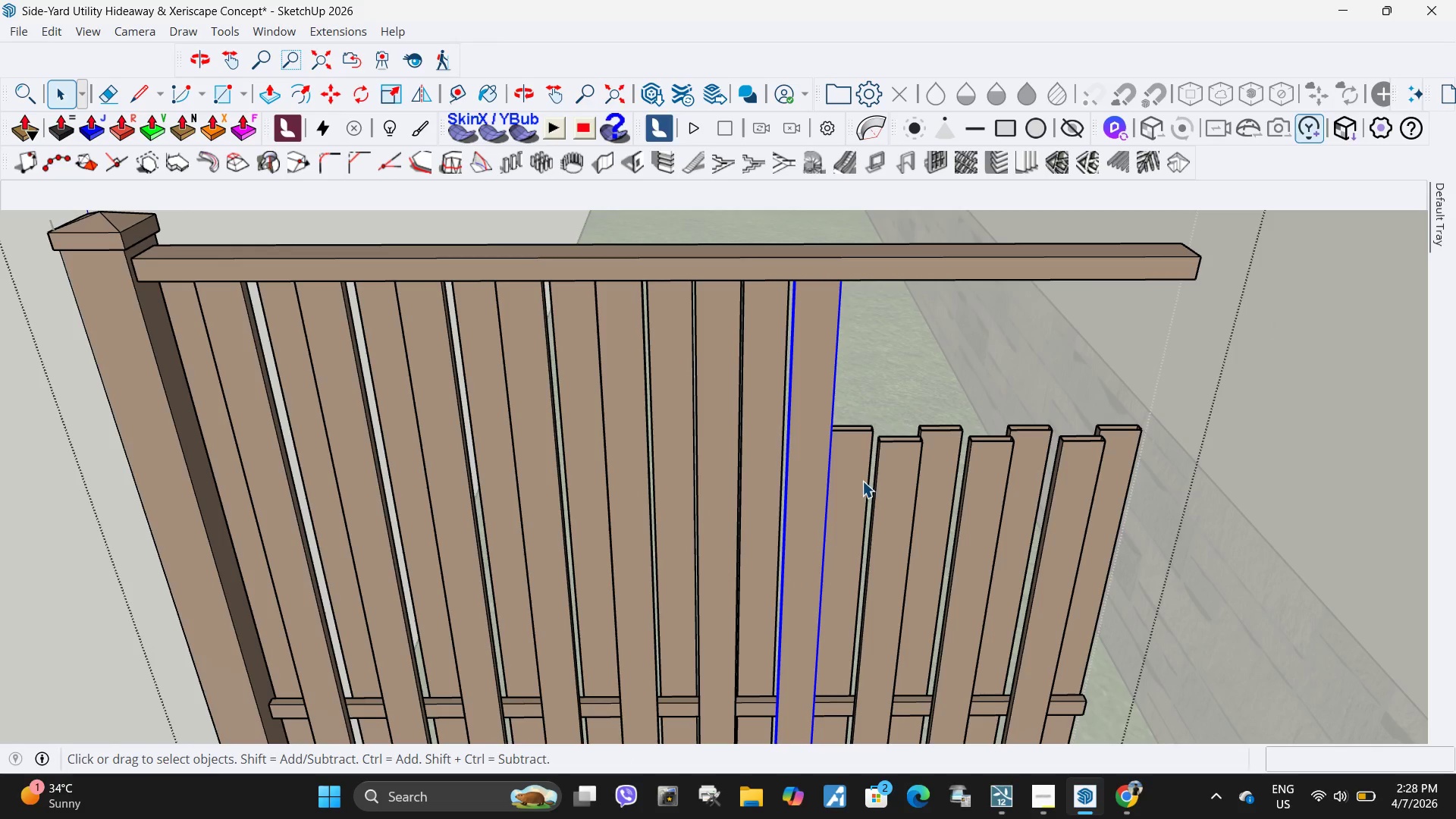 
left_click([862, 489])
 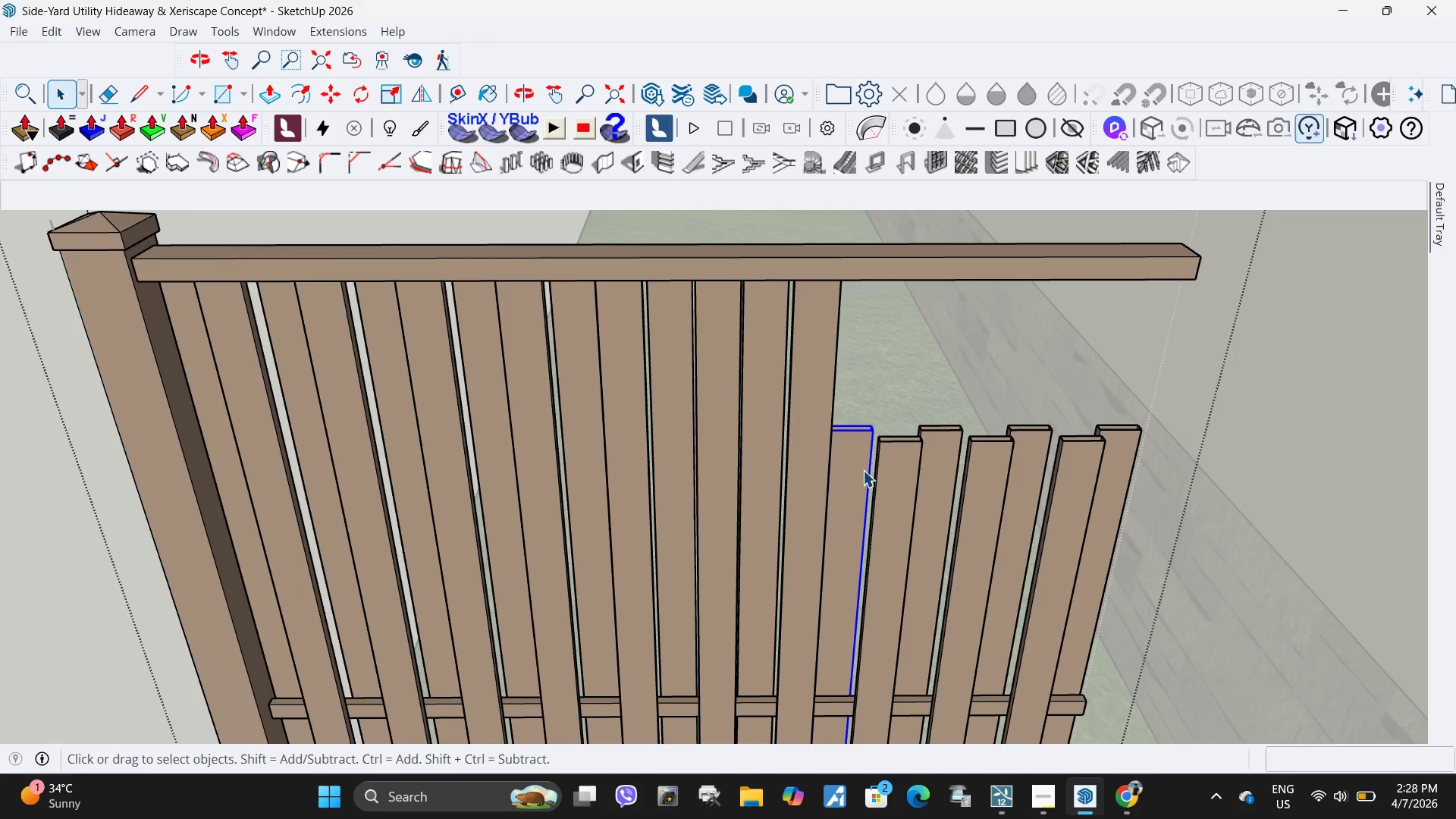 
key(S)
 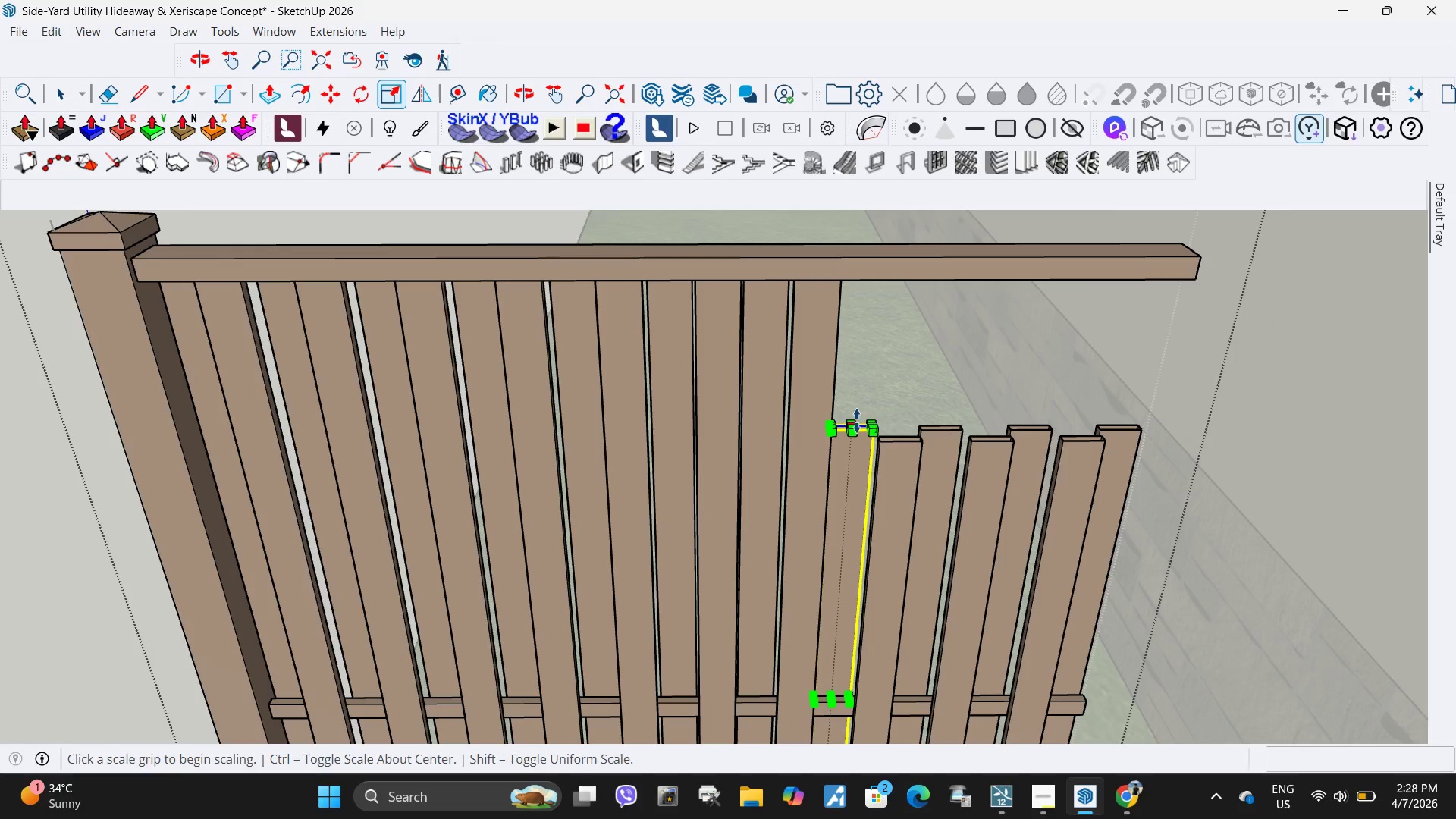 
left_click([857, 421])
 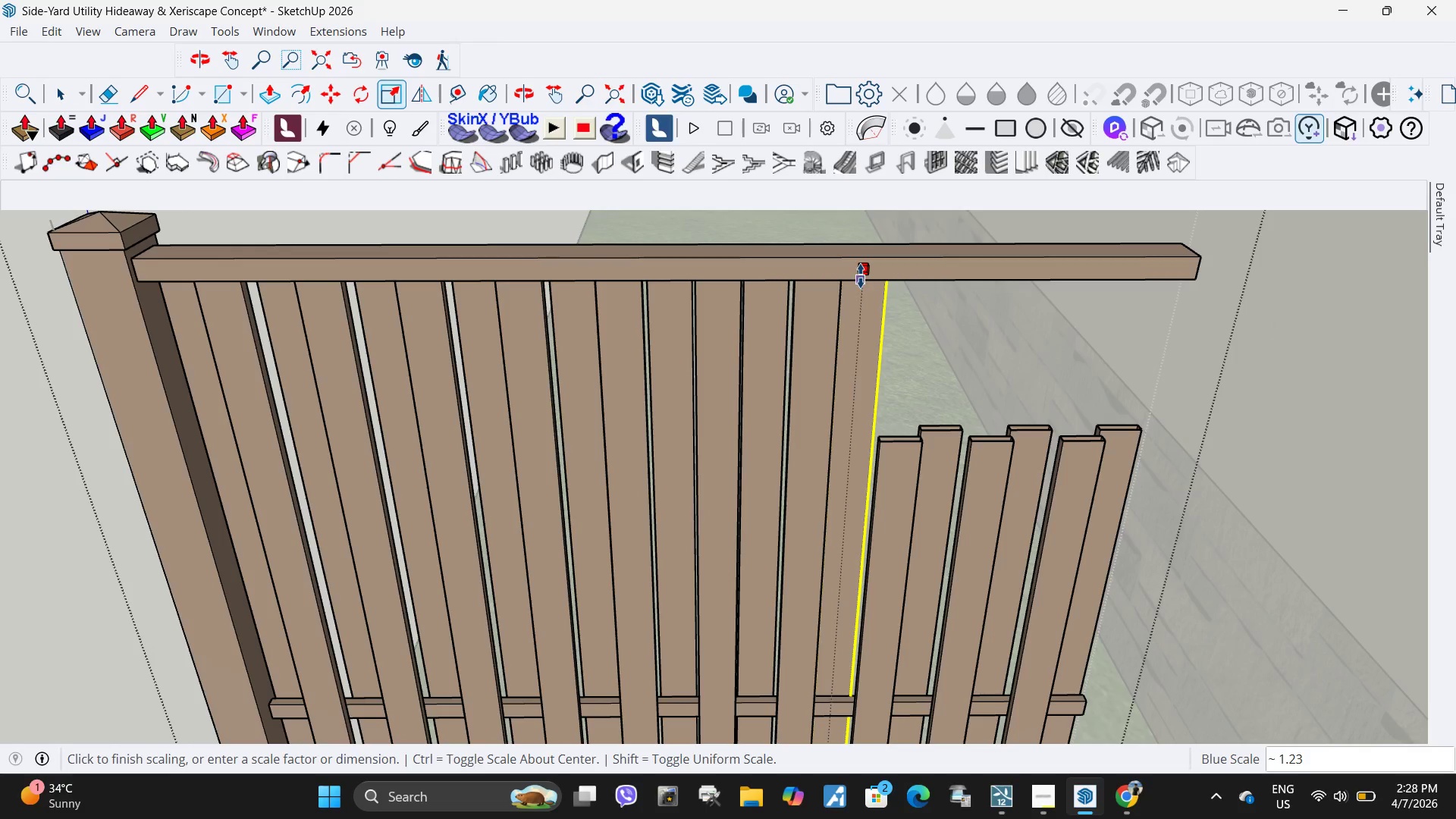 
left_click([861, 278])
 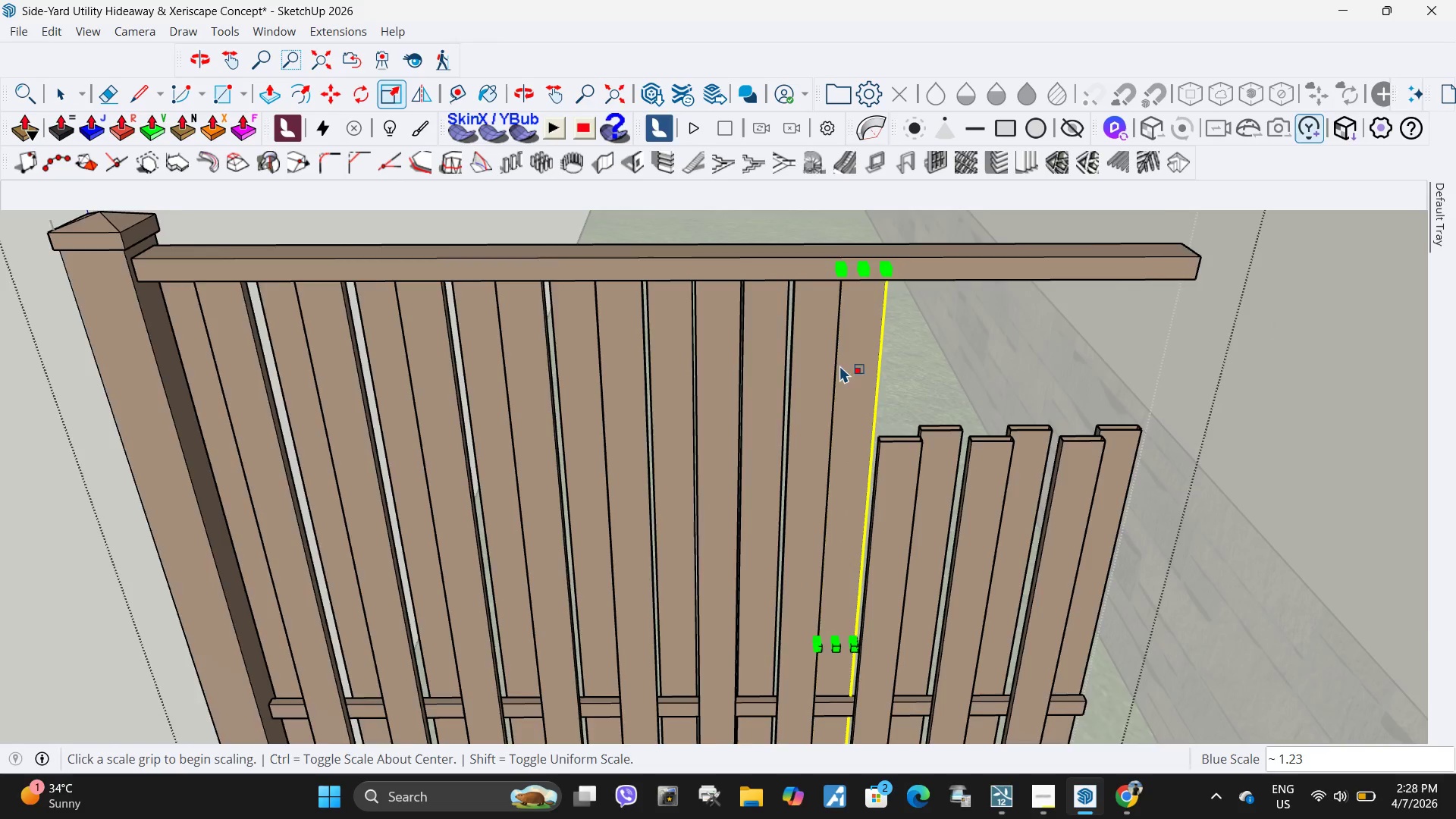 
scroll: coordinate [862, 431], scroll_direction: down, amount: 2.0
 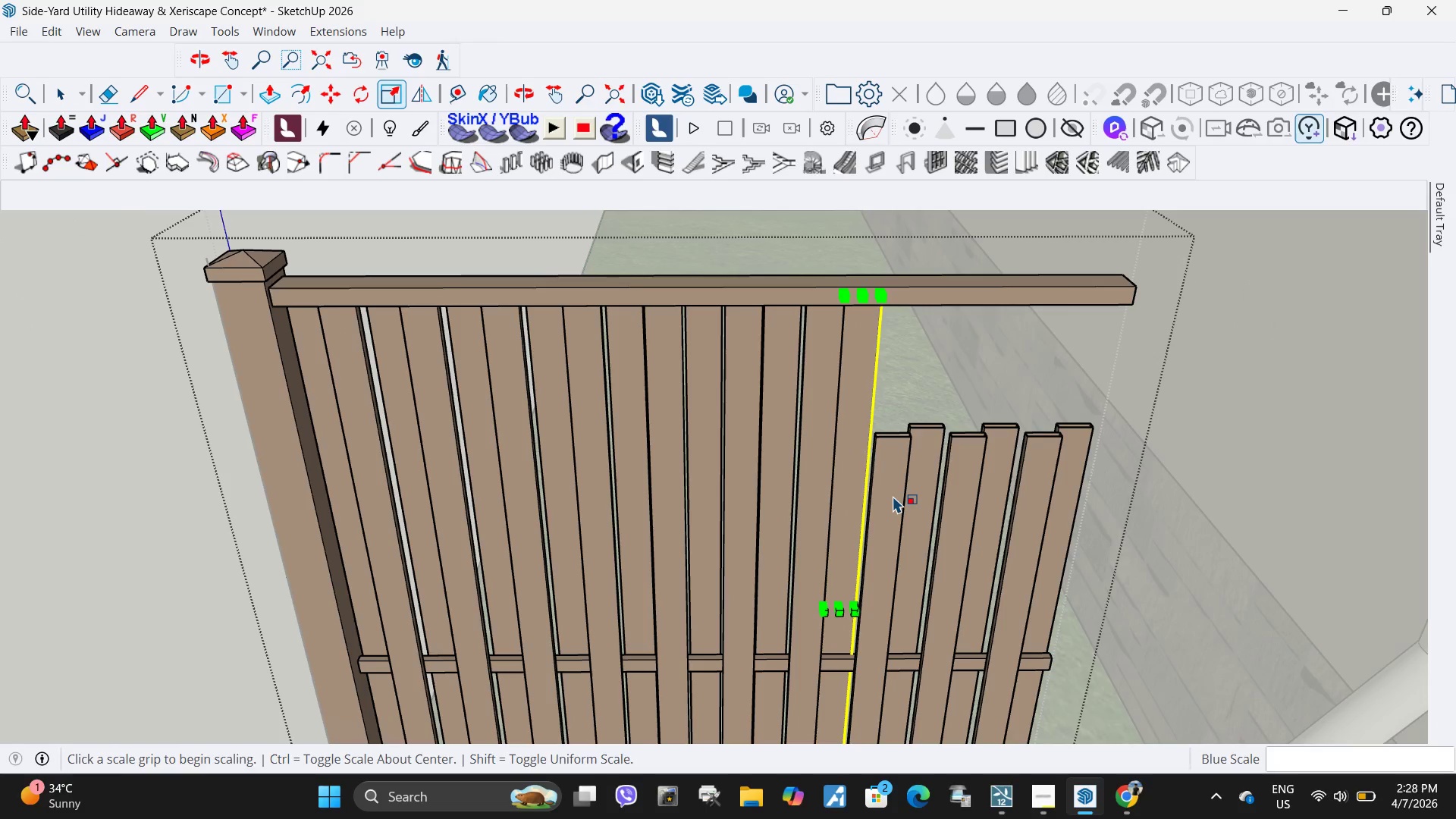 
key(Space)
 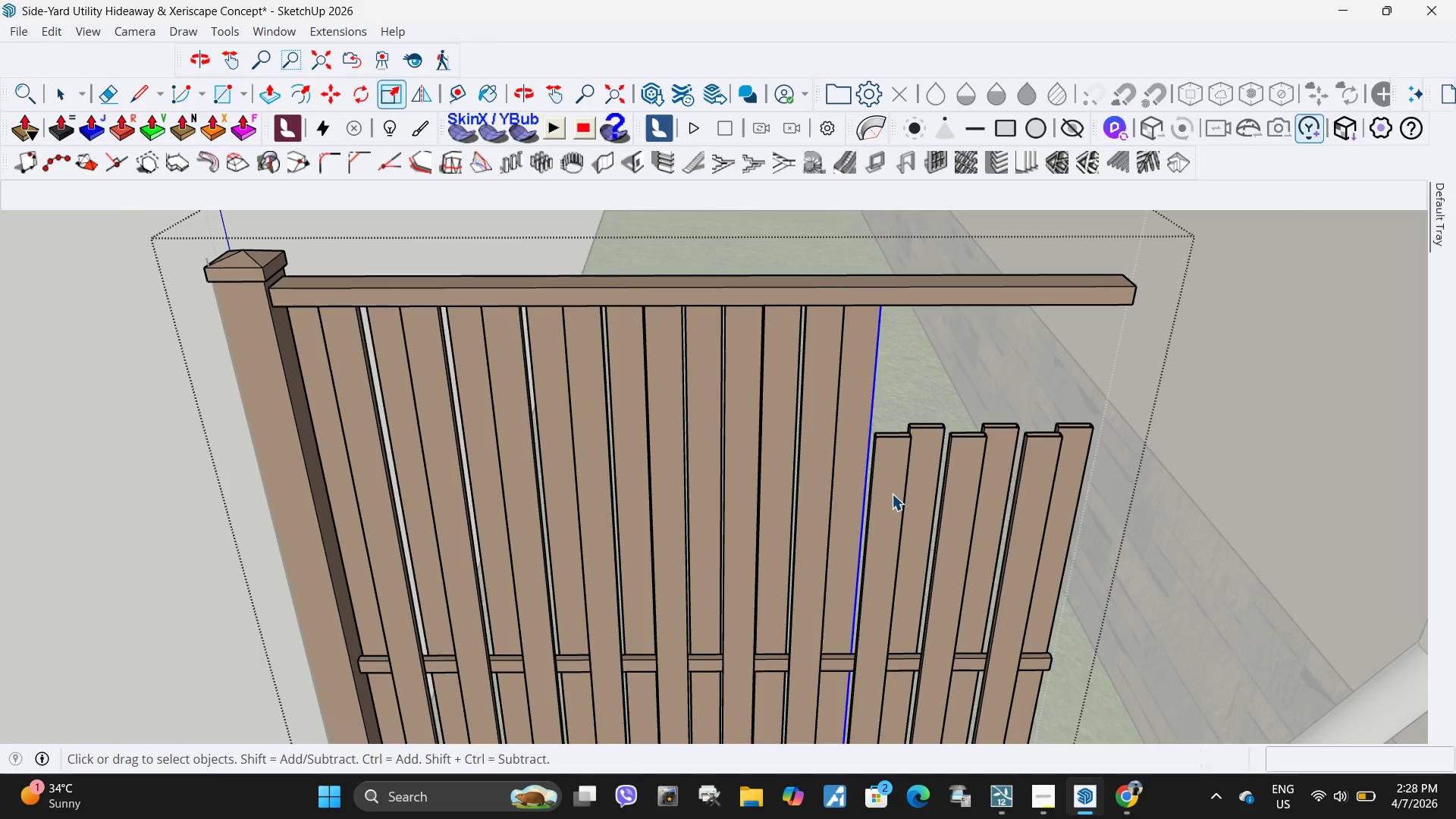 
left_click([892, 494])
 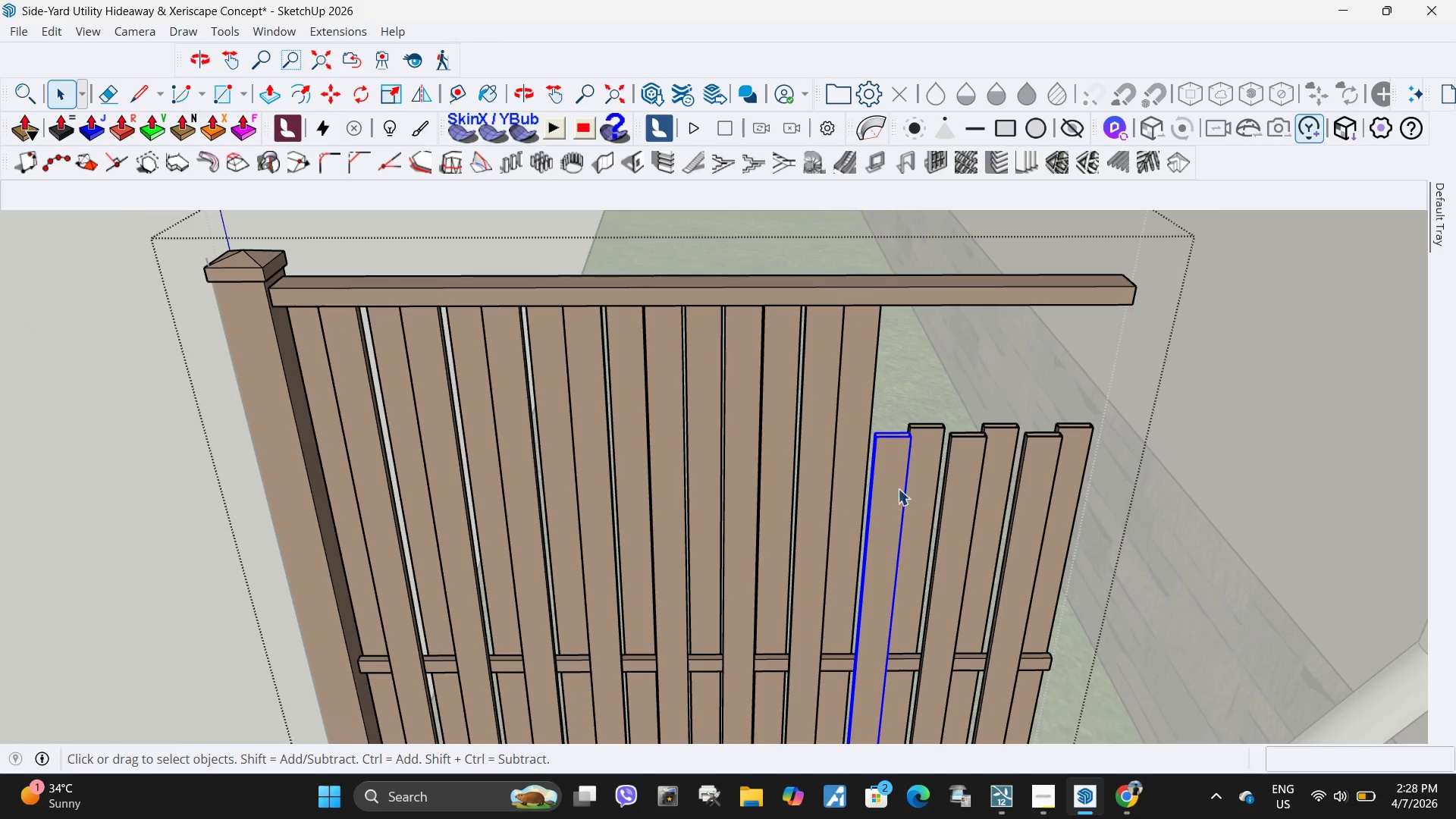 
key(S)
 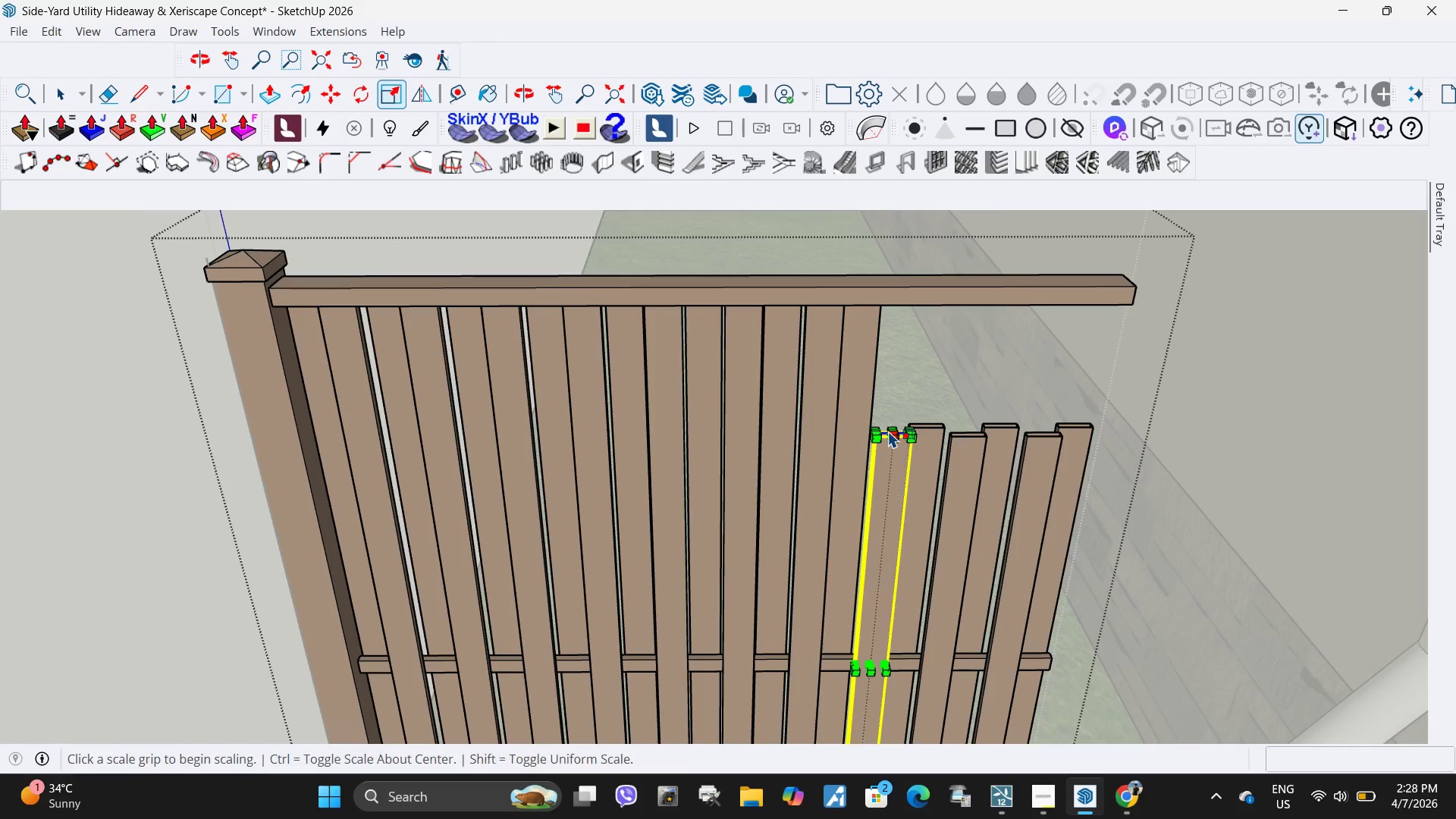 
scroll: coordinate [888, 431], scroll_direction: up, amount: 4.0
 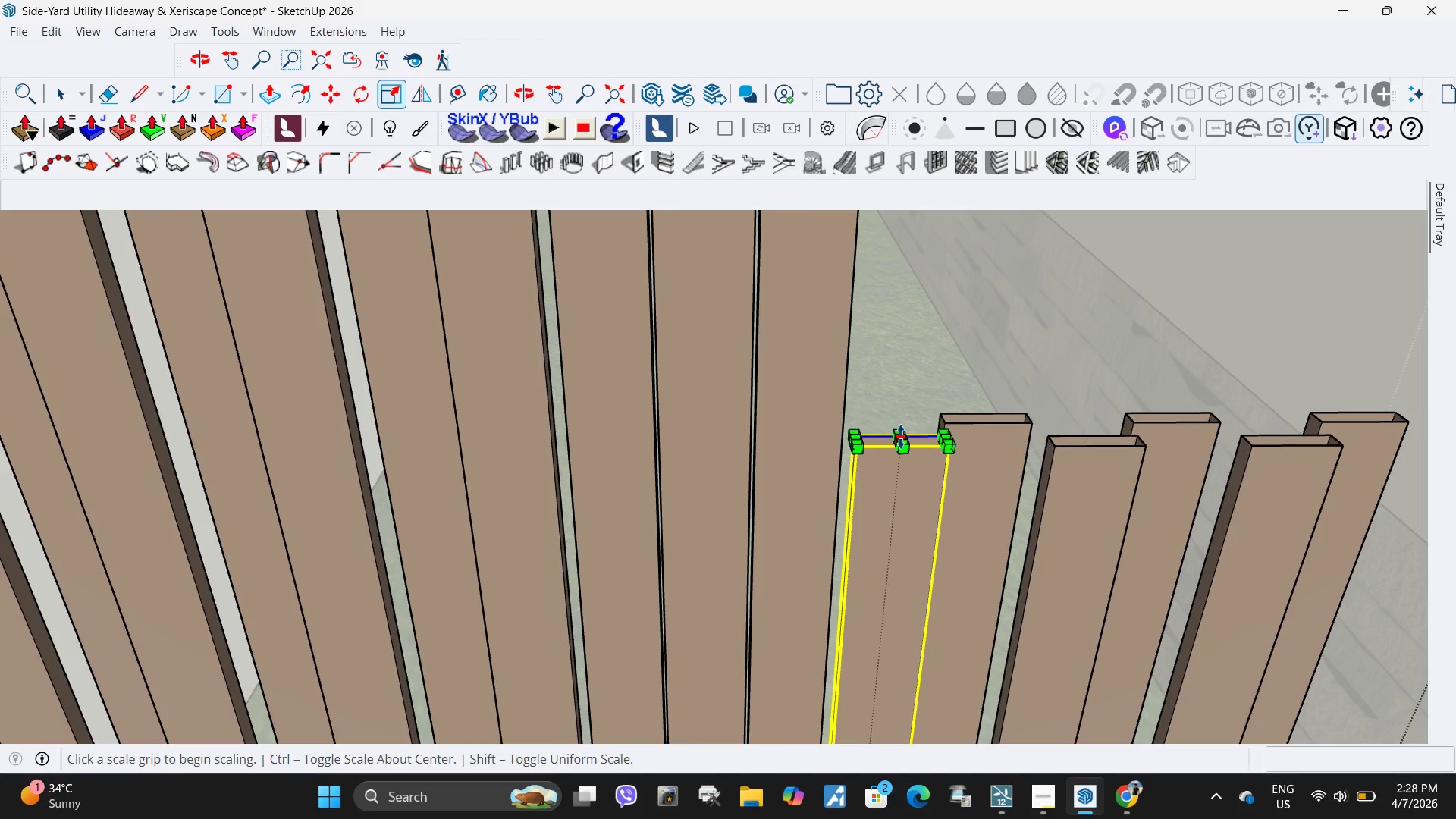 
left_click([901, 437])
 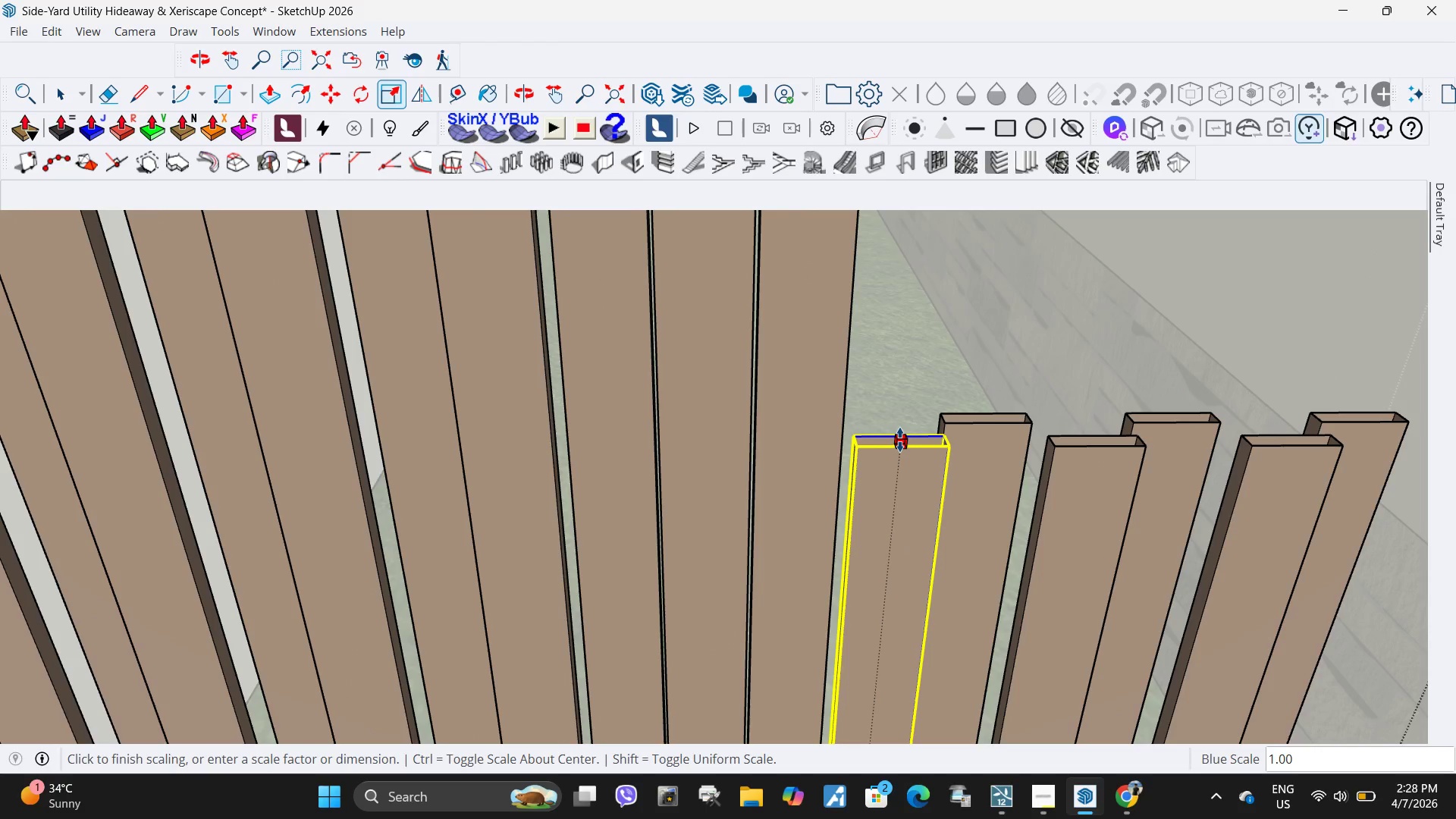 
scroll: coordinate [900, 440], scroll_direction: down, amount: 9.0
 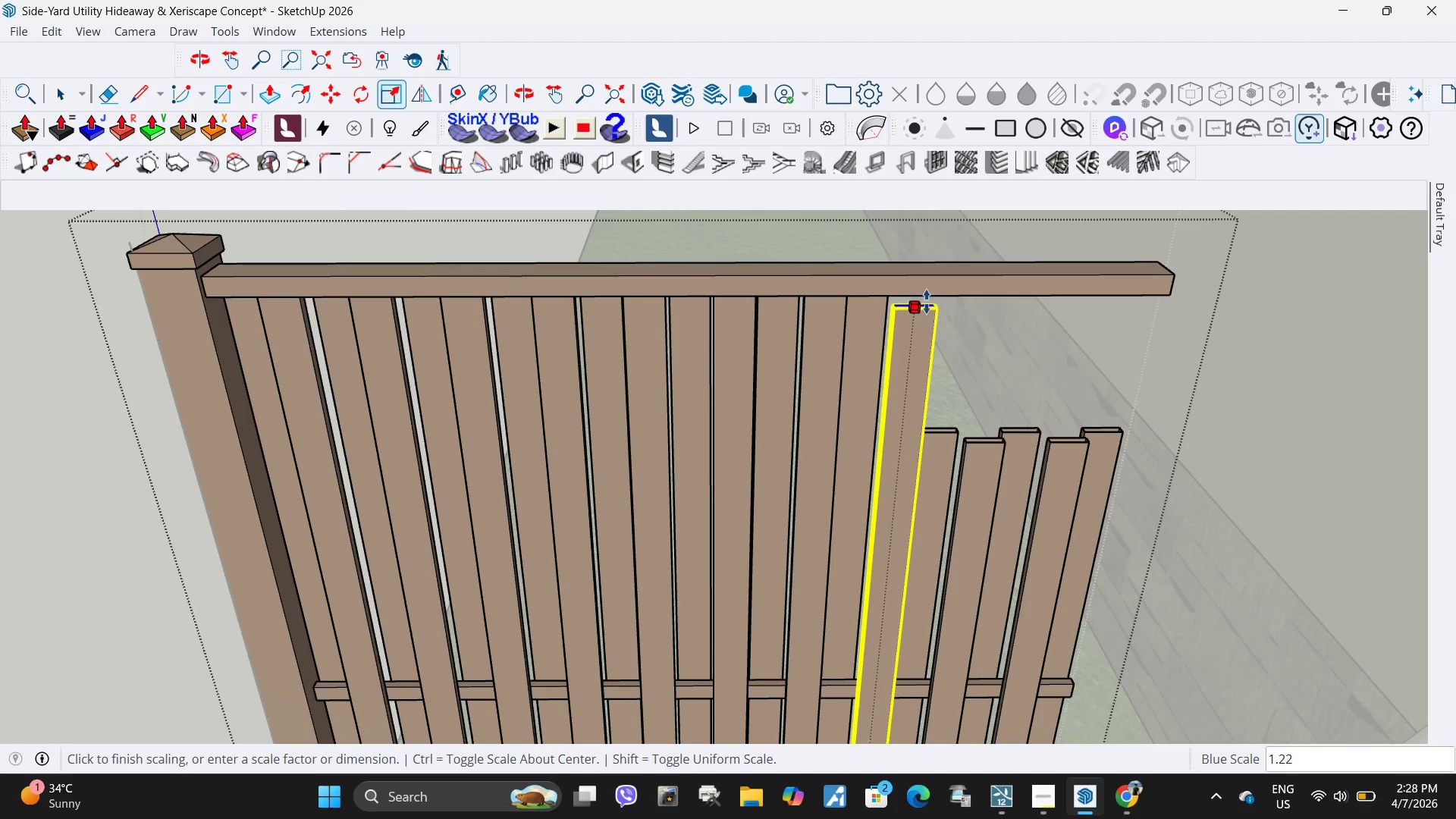 
left_click([946, 295])
 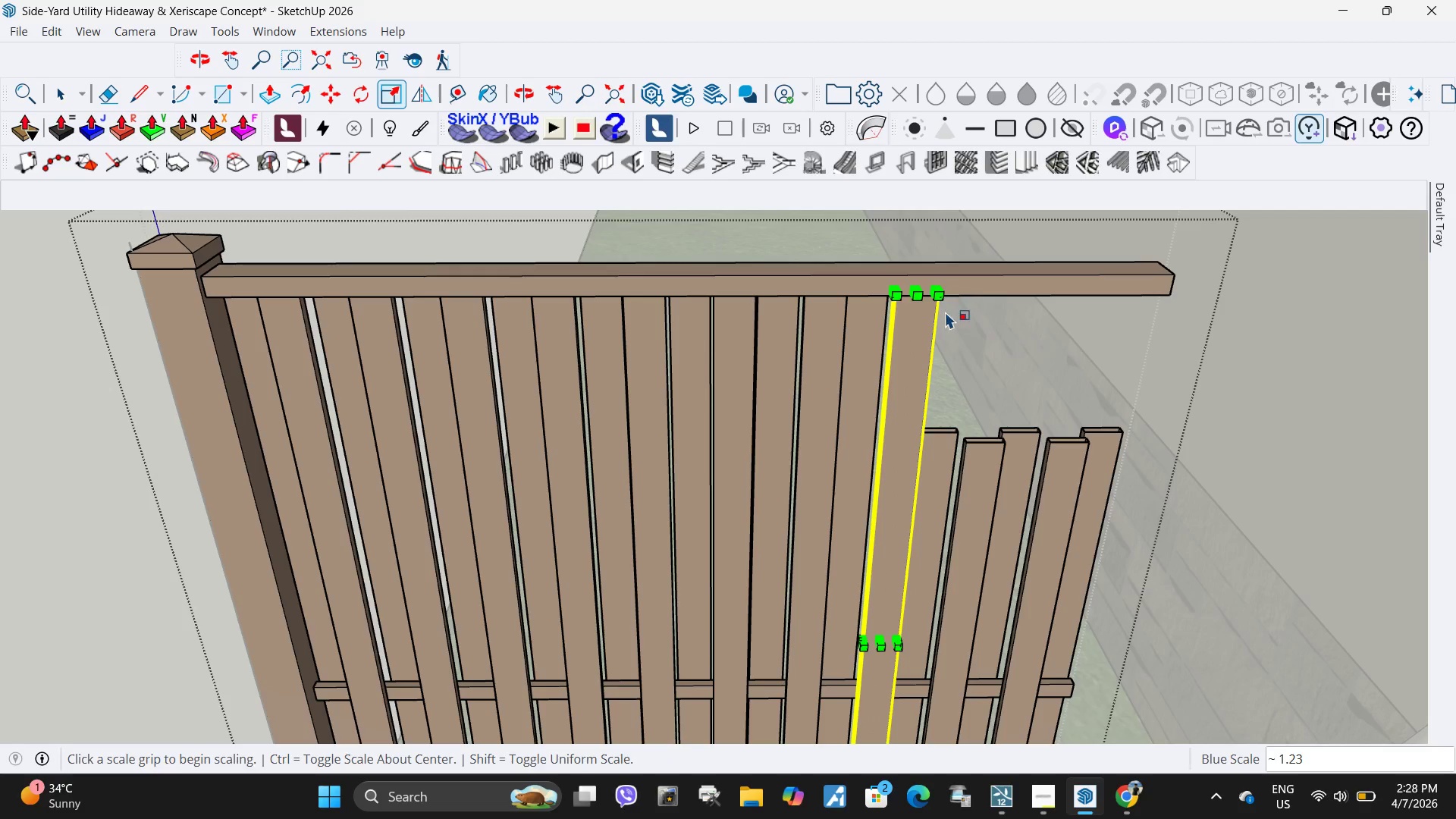 
key(Space)
 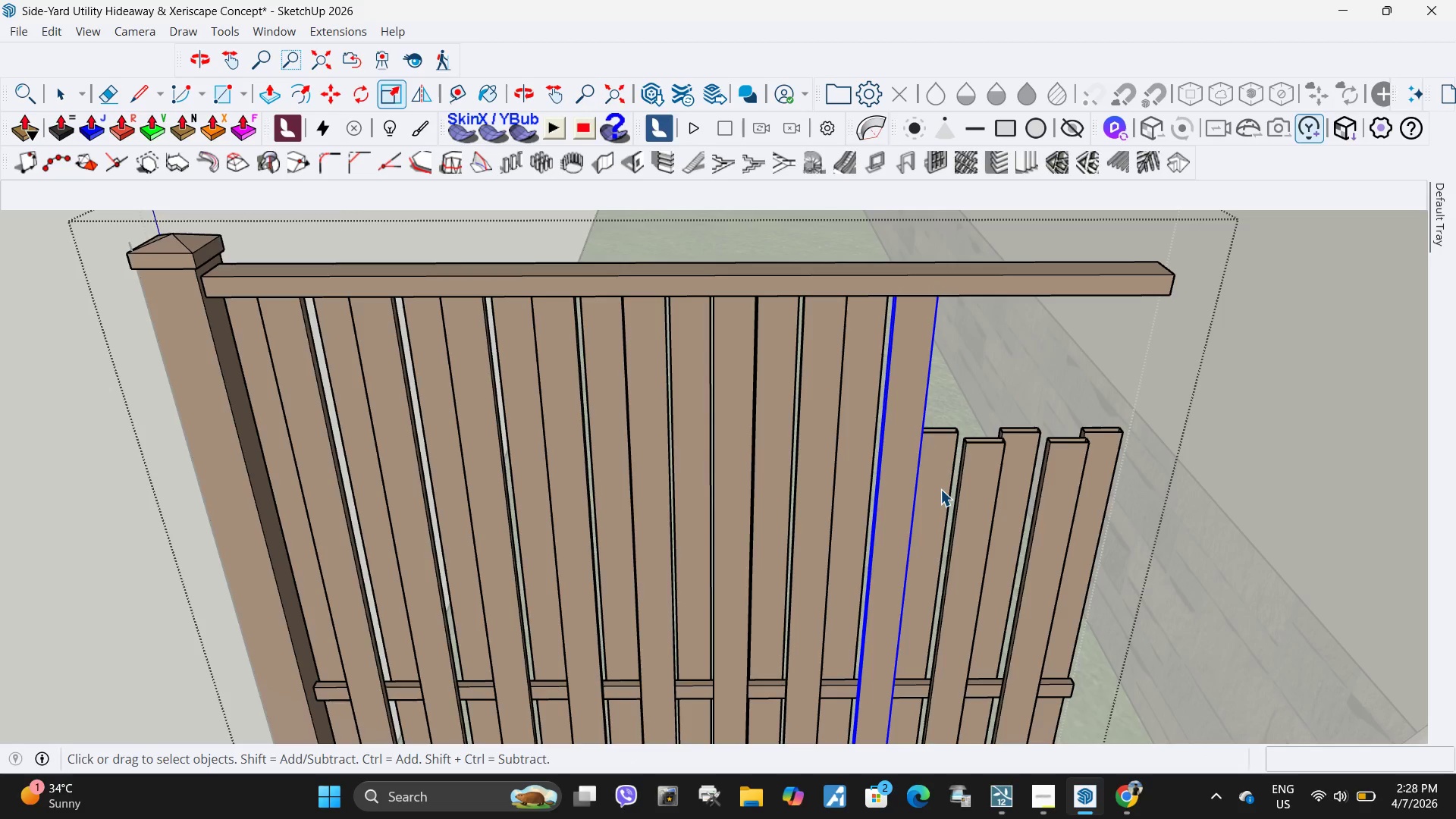 
double_click([940, 489])
 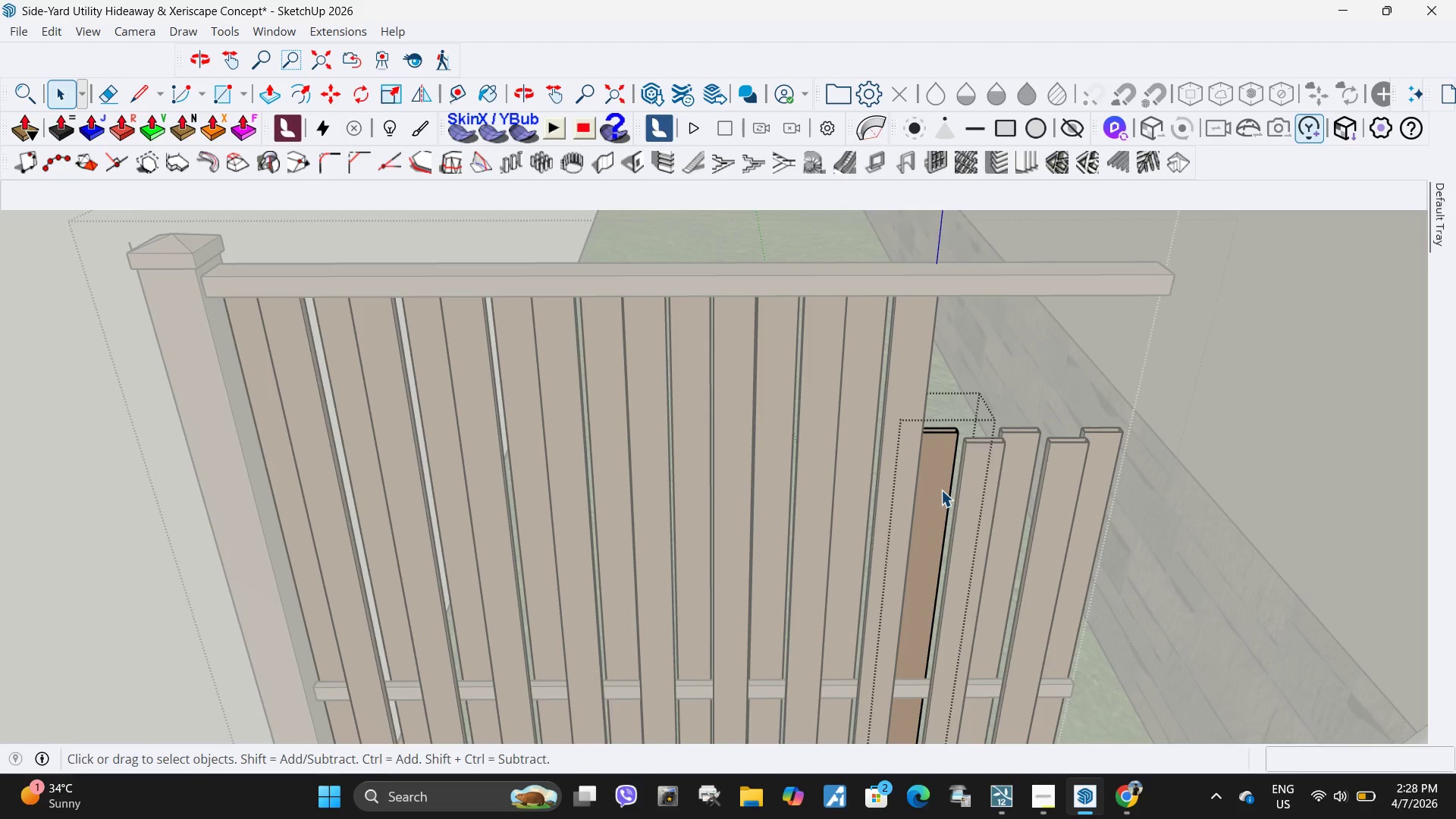 
key(S)
 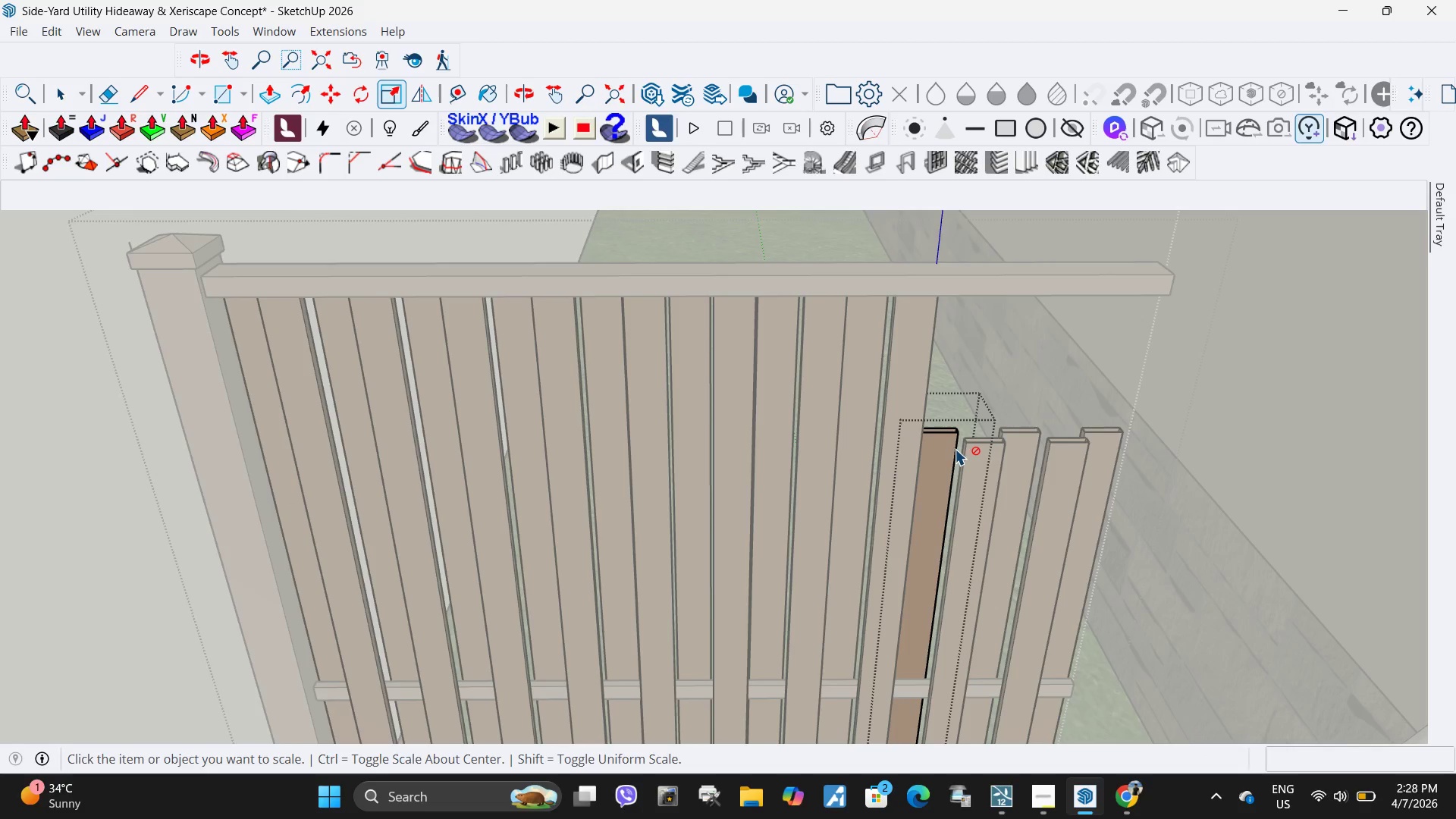 
key(Escape)
 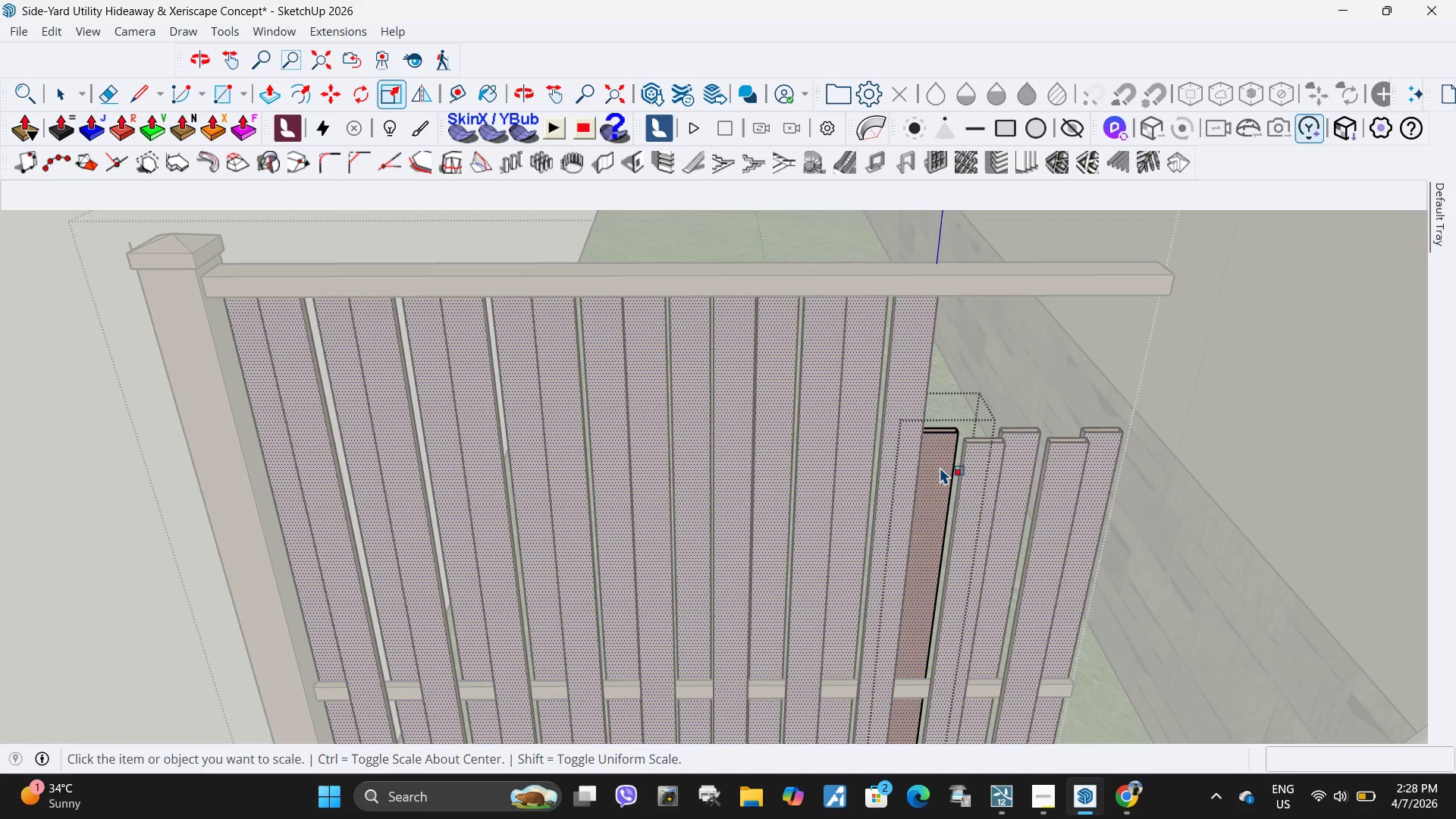 
key(Escape)
 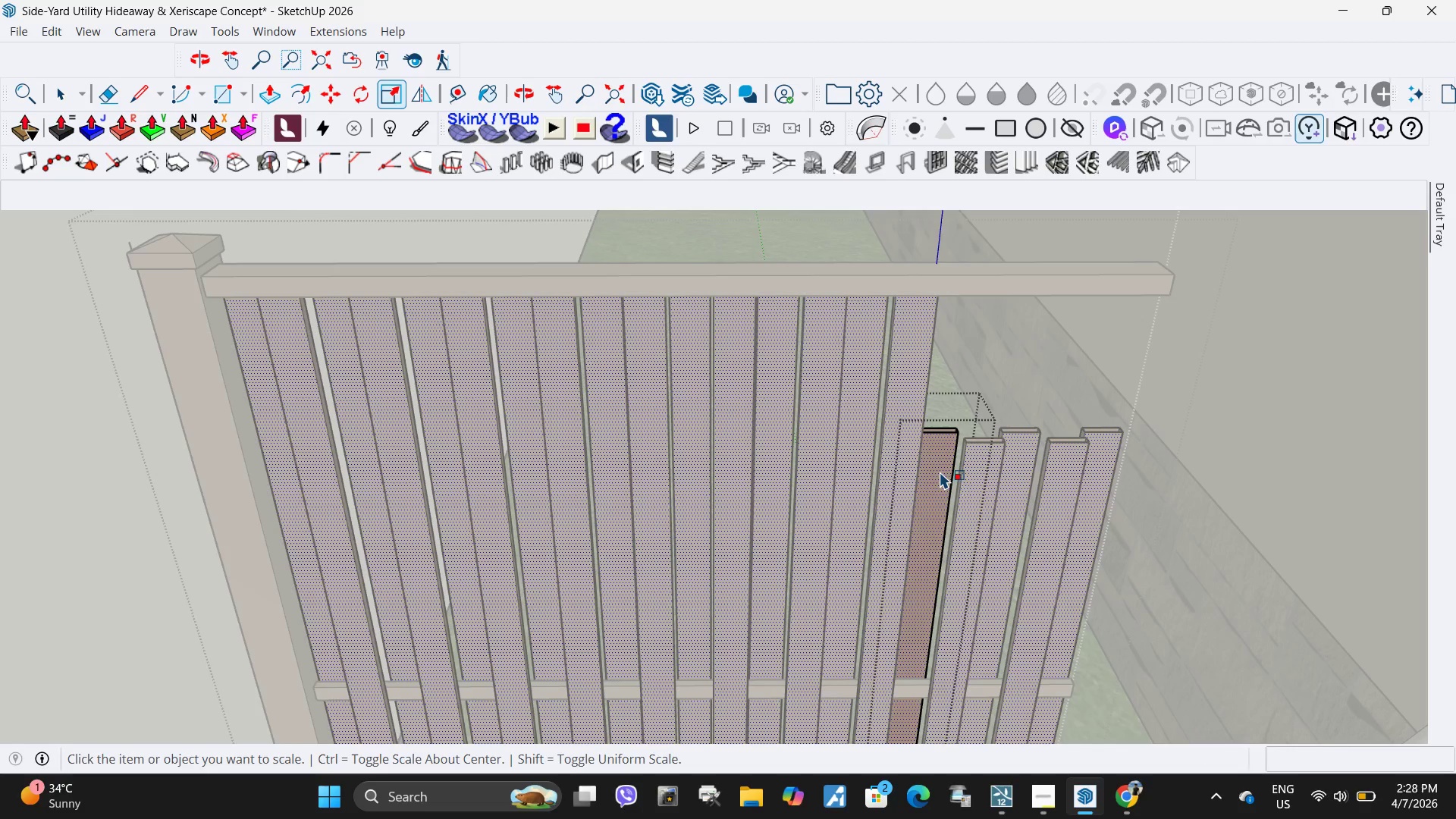 
key(Escape)
 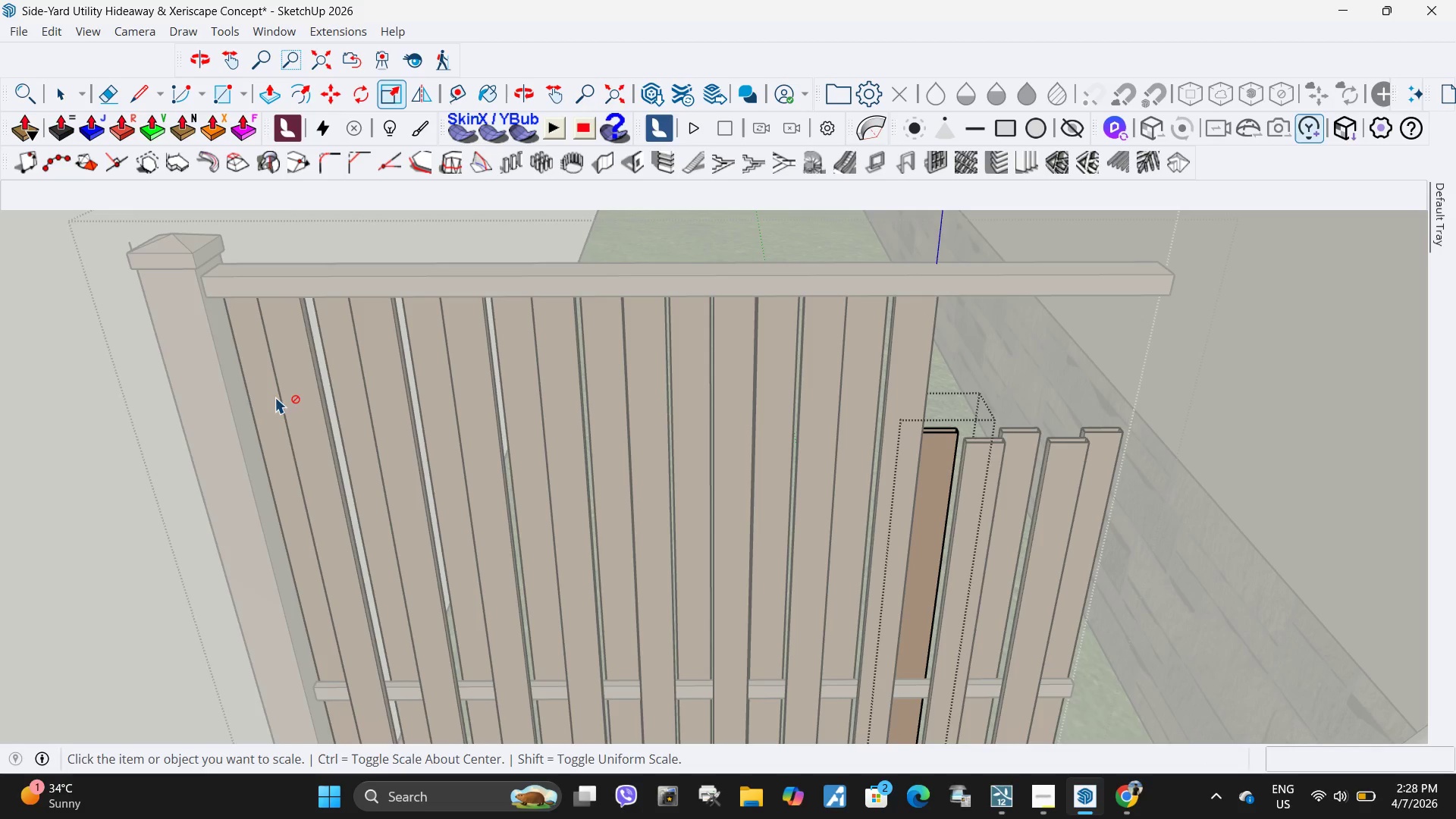 
key(Space)
 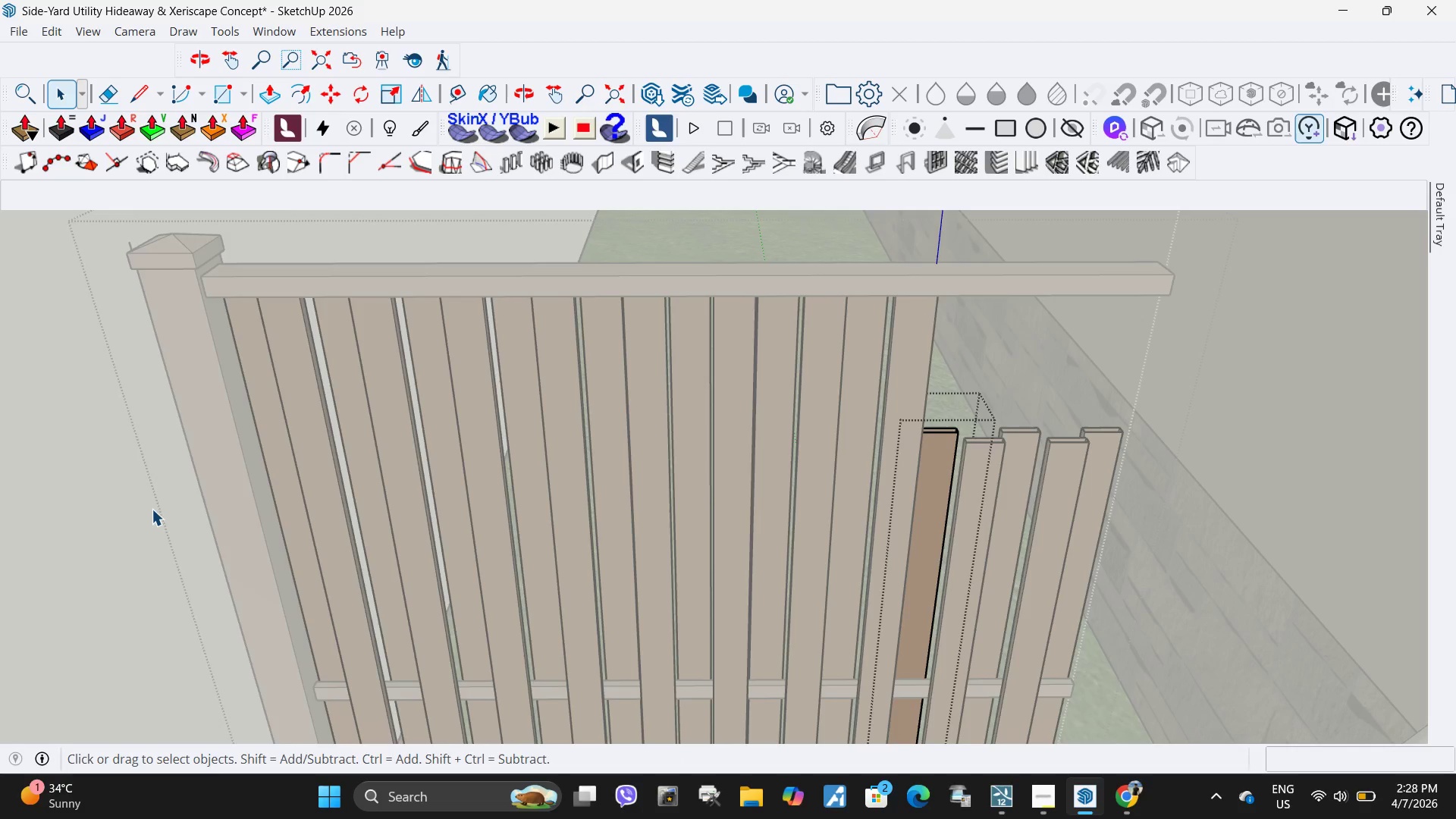 
left_click([152, 509])
 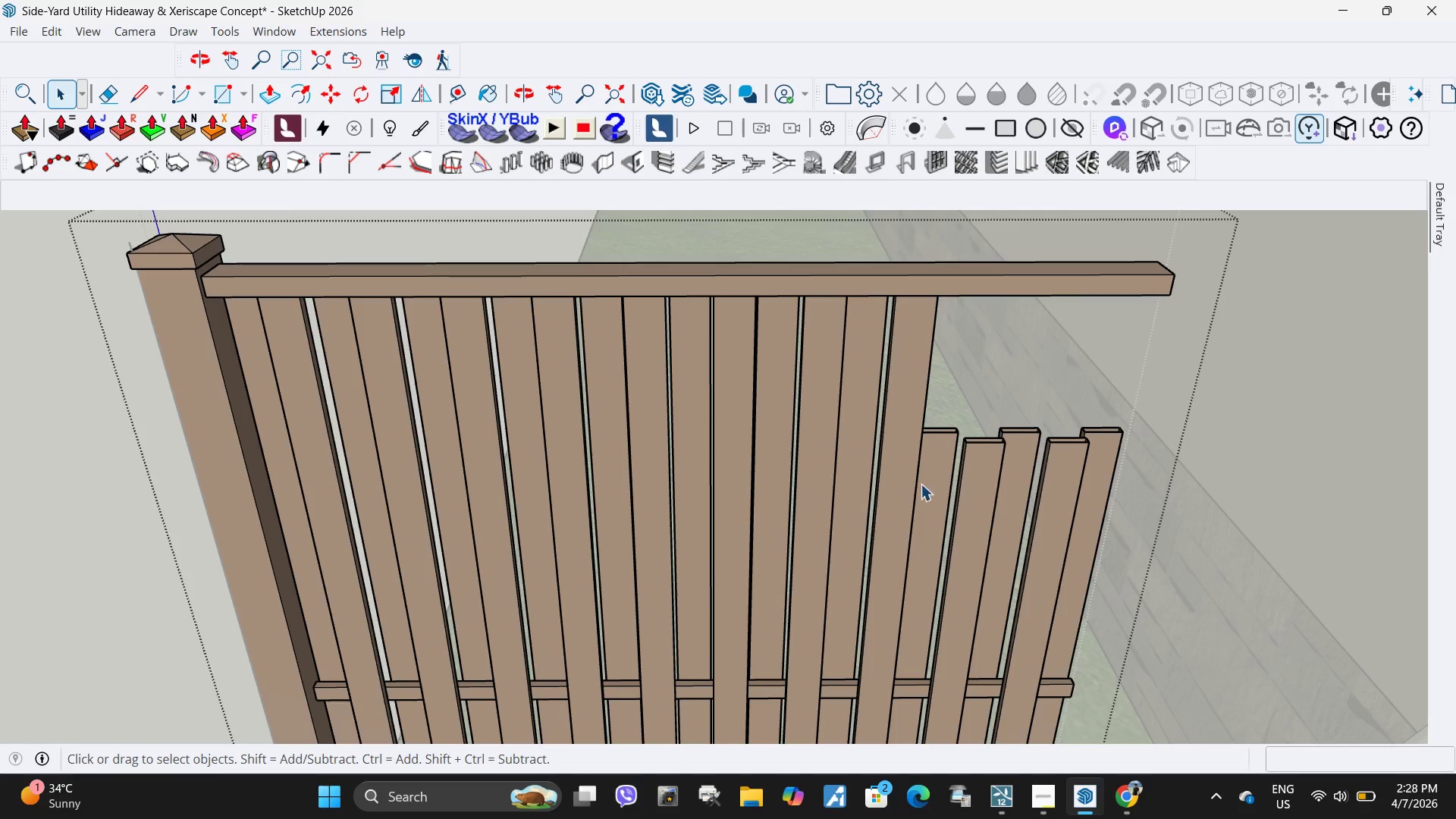 
left_click([942, 484])
 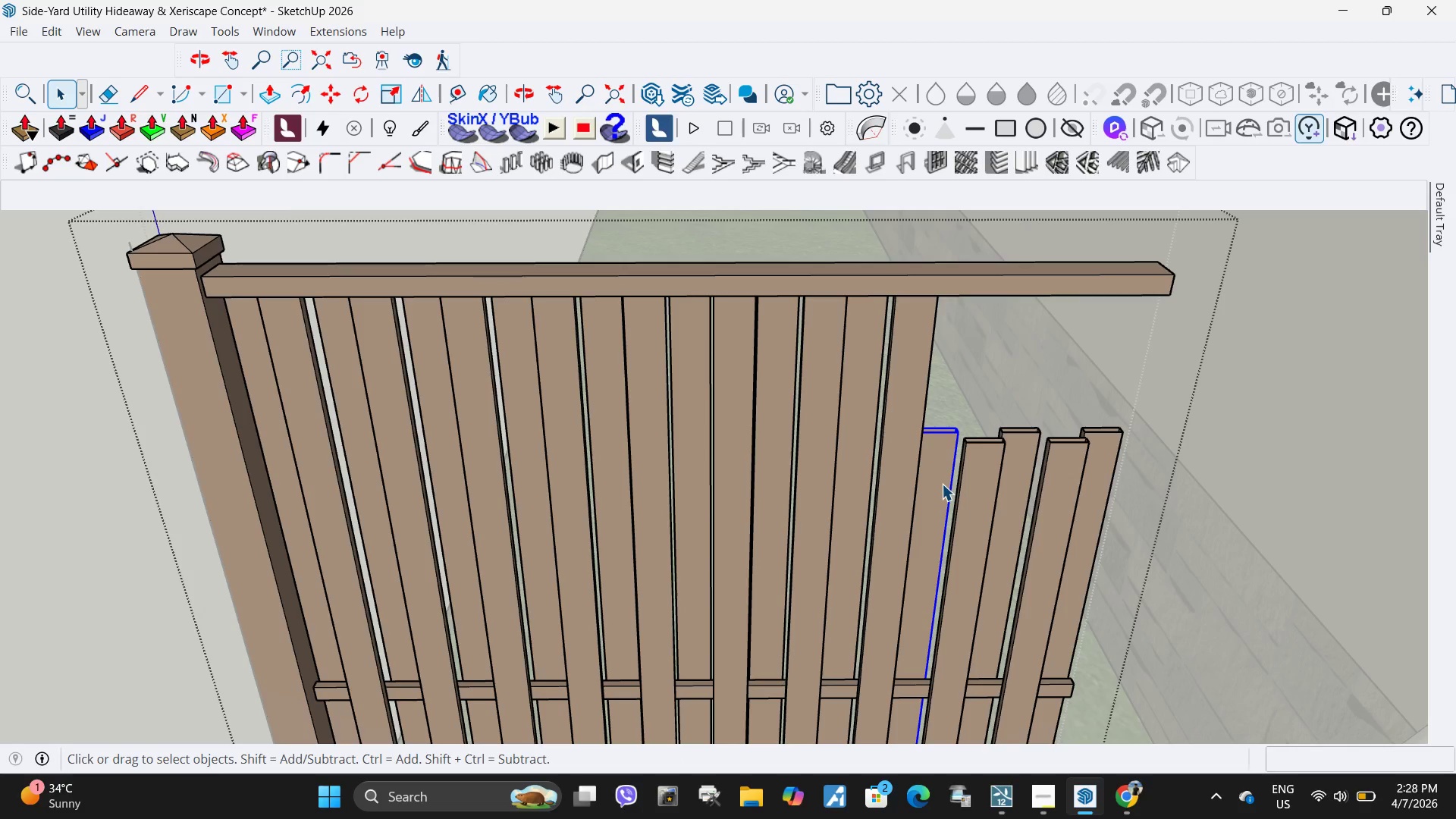 
key(S)
 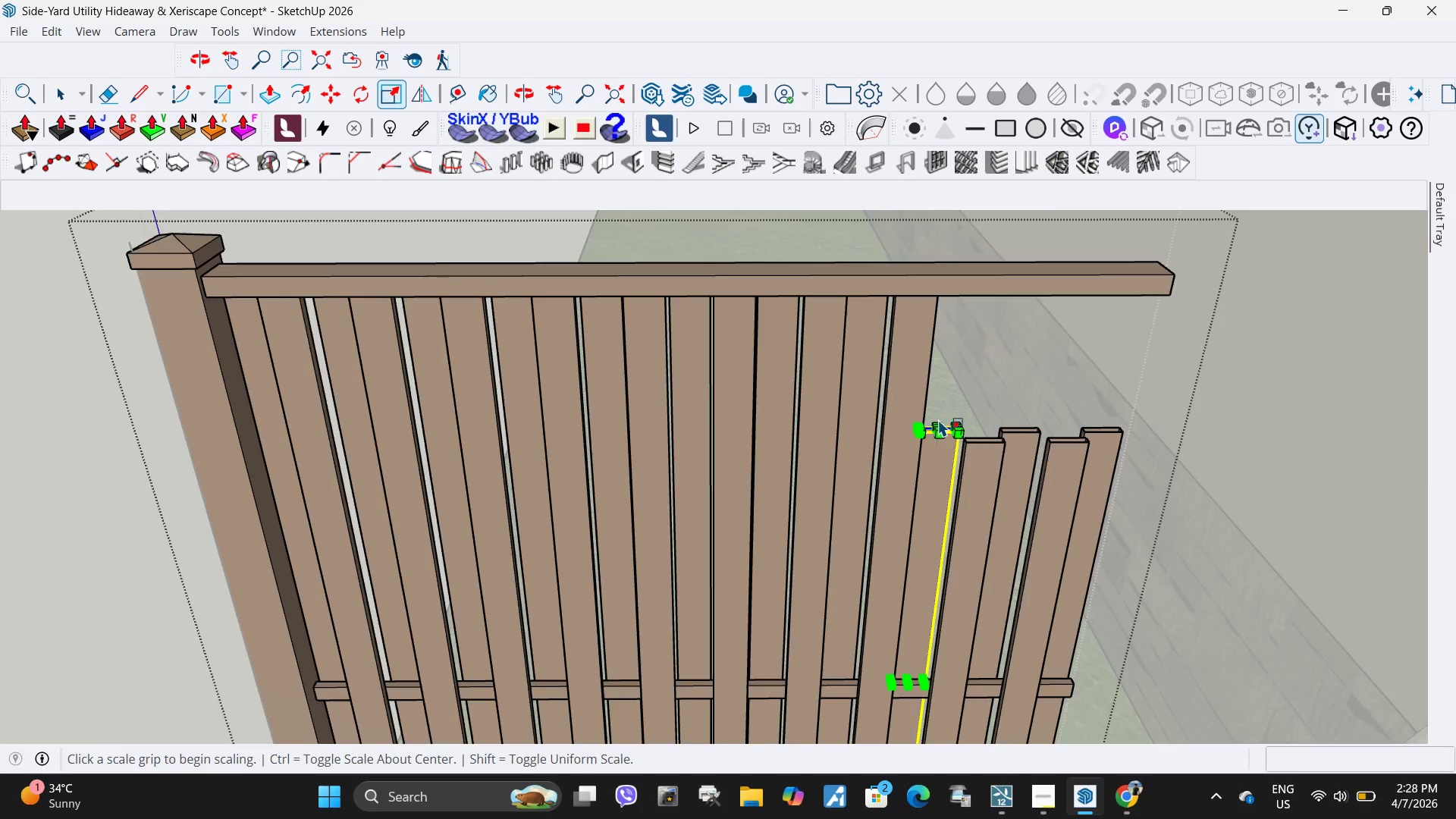 
scroll: coordinate [902, 506], scroll_direction: up, amount: 1.0
 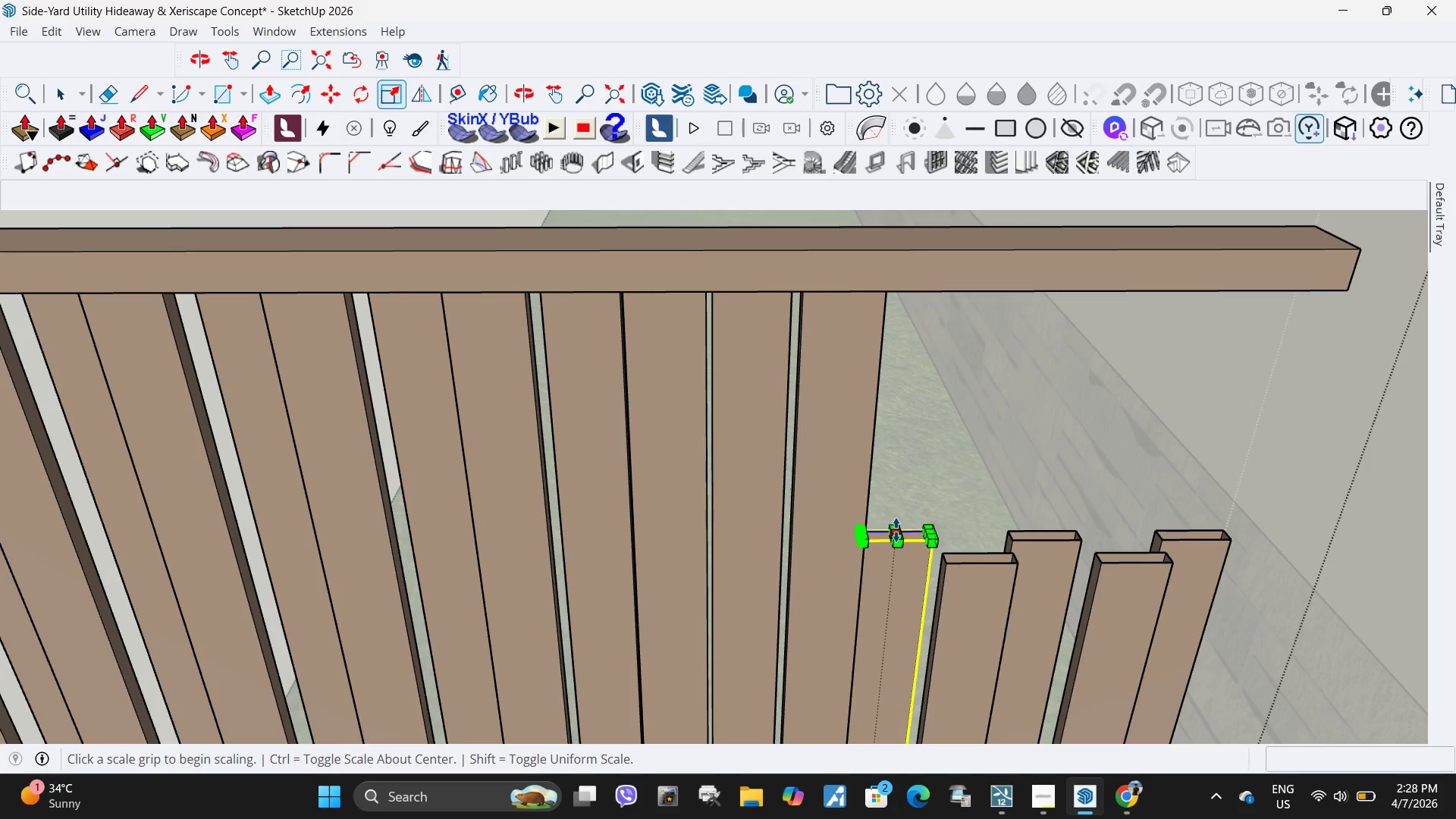 
left_click([896, 530])
 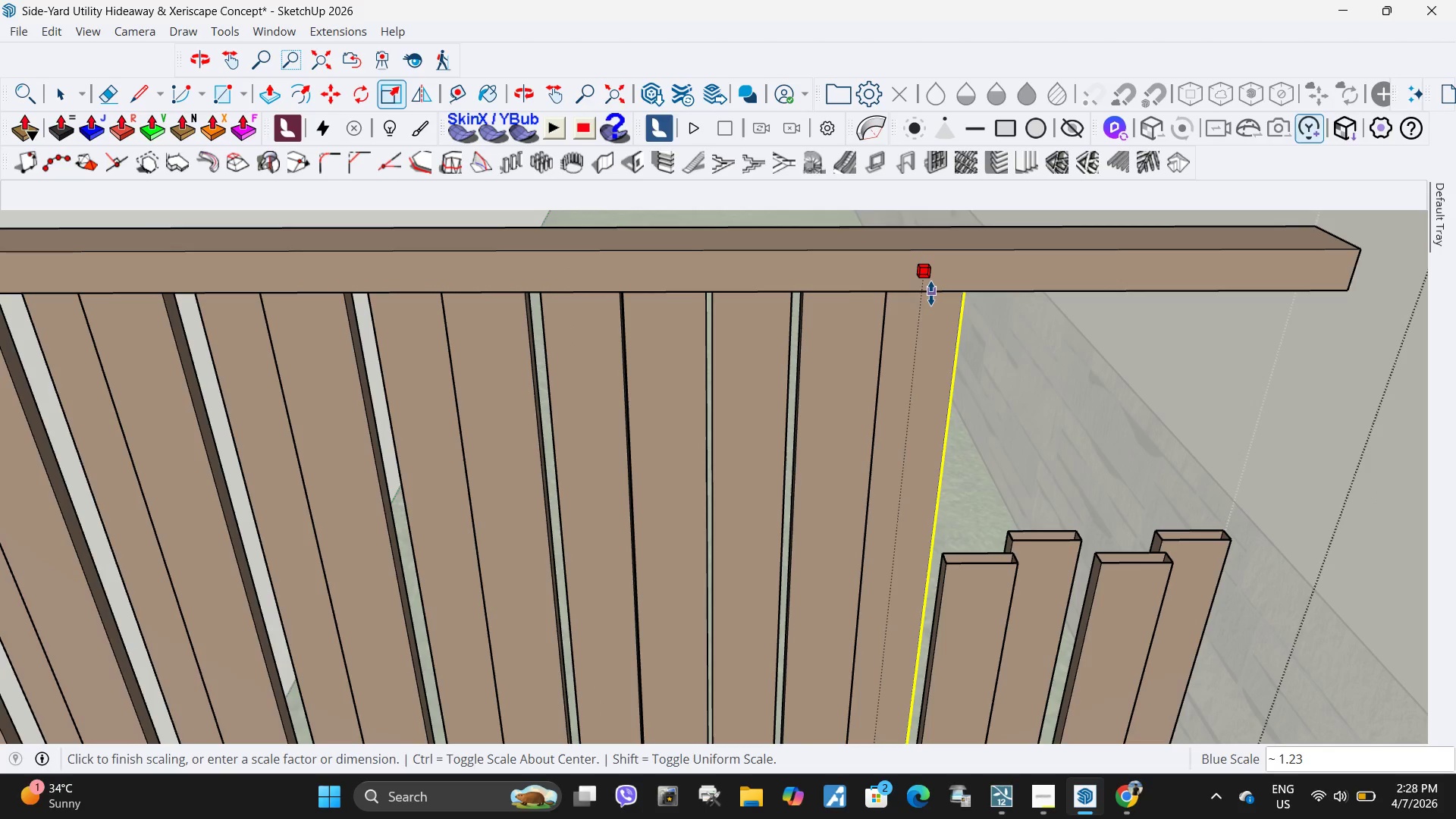 
left_click([931, 293])
 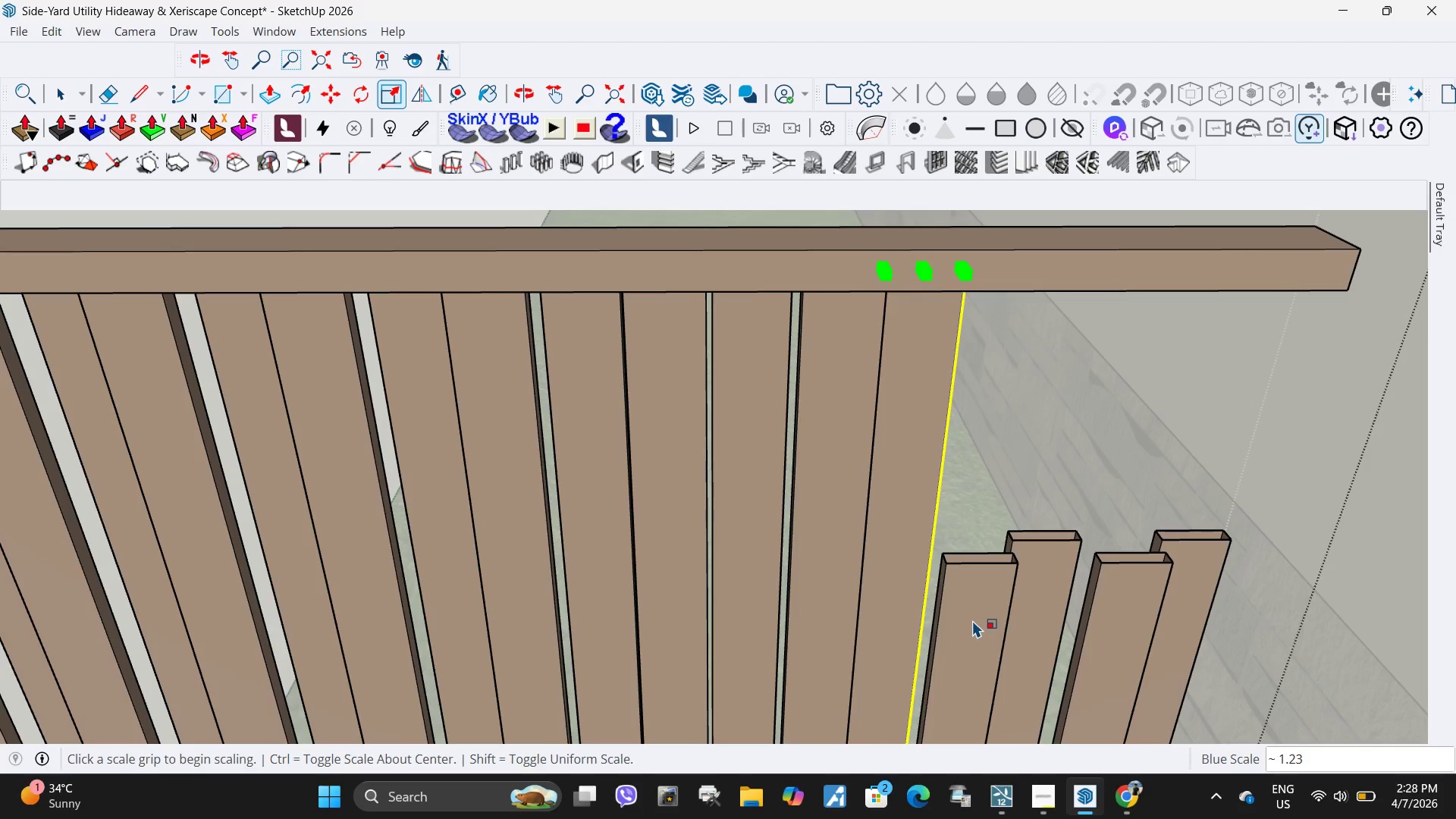 
key(Space)
 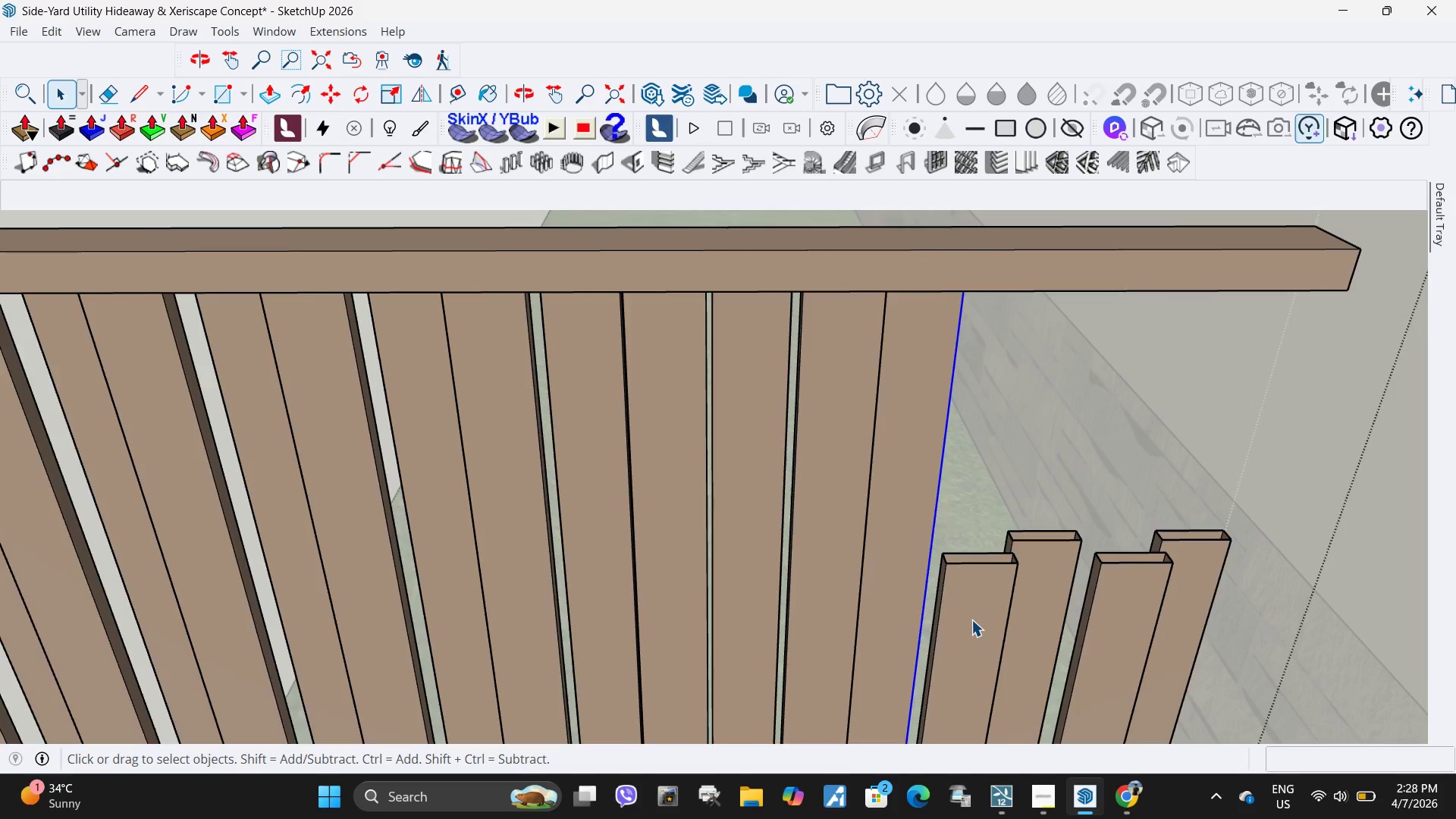 
double_click([971, 620])
 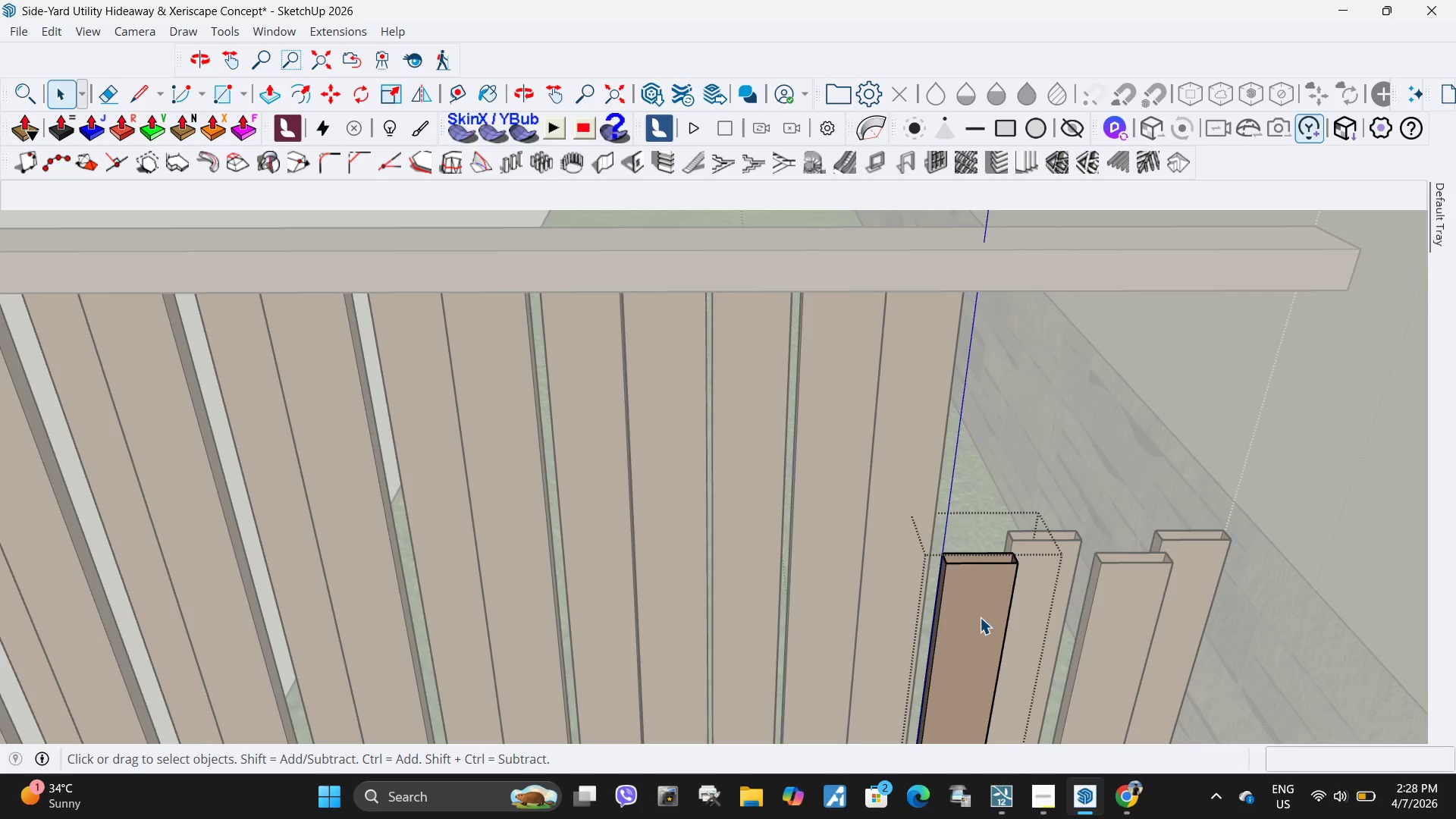 
key(Escape)
 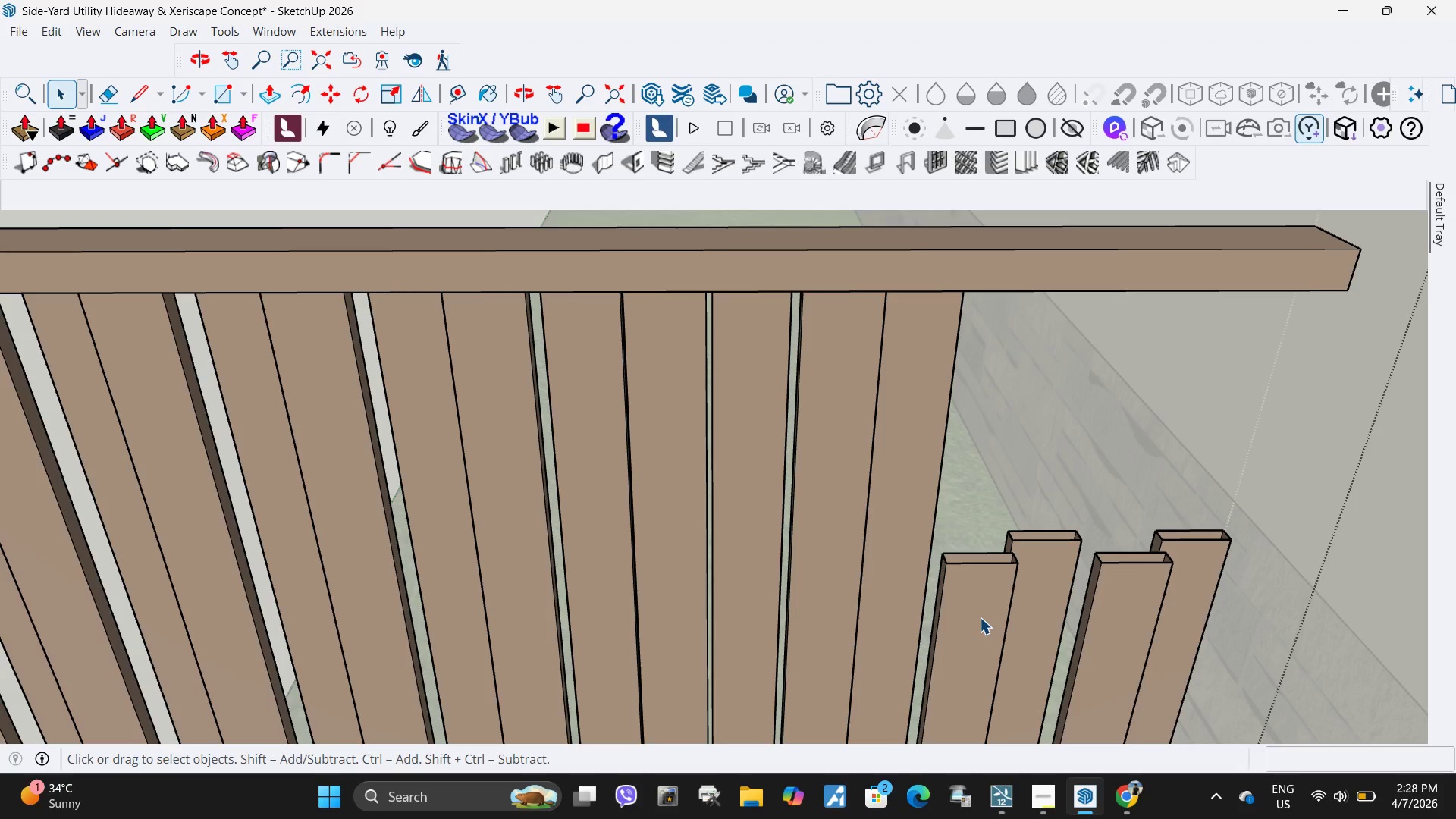 
left_click([980, 617])
 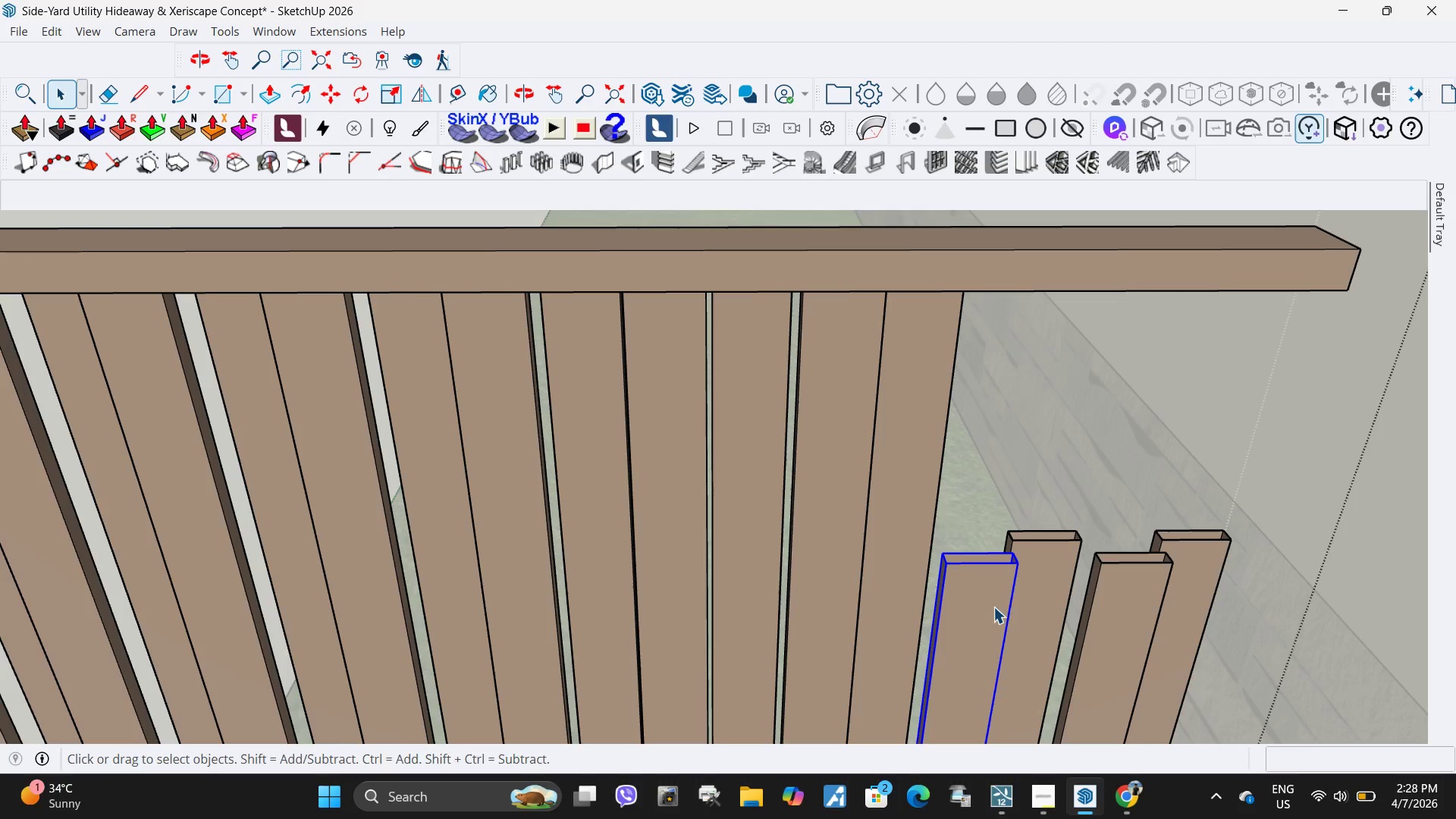 
key(S)
 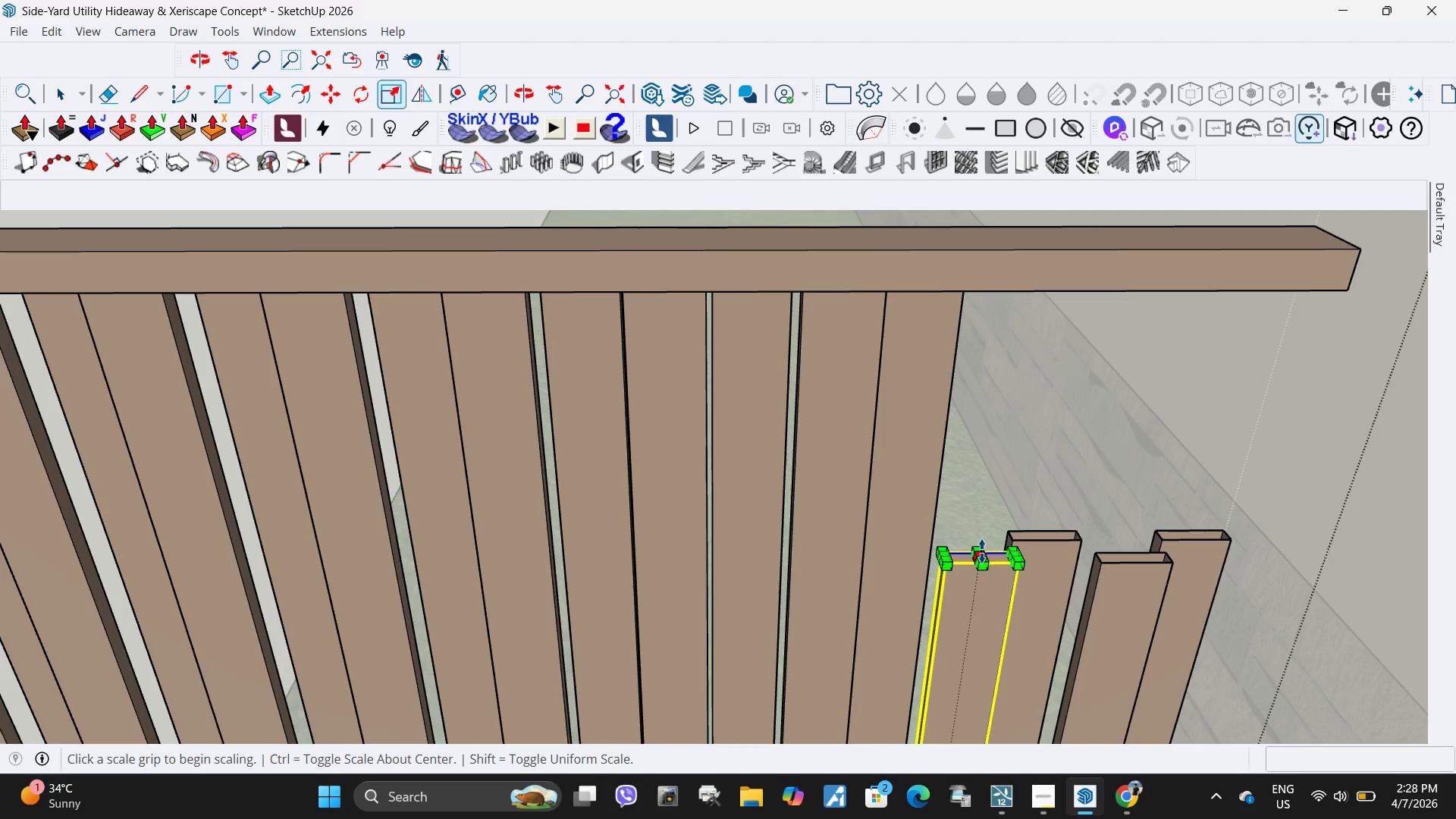 
double_click([982, 551])
 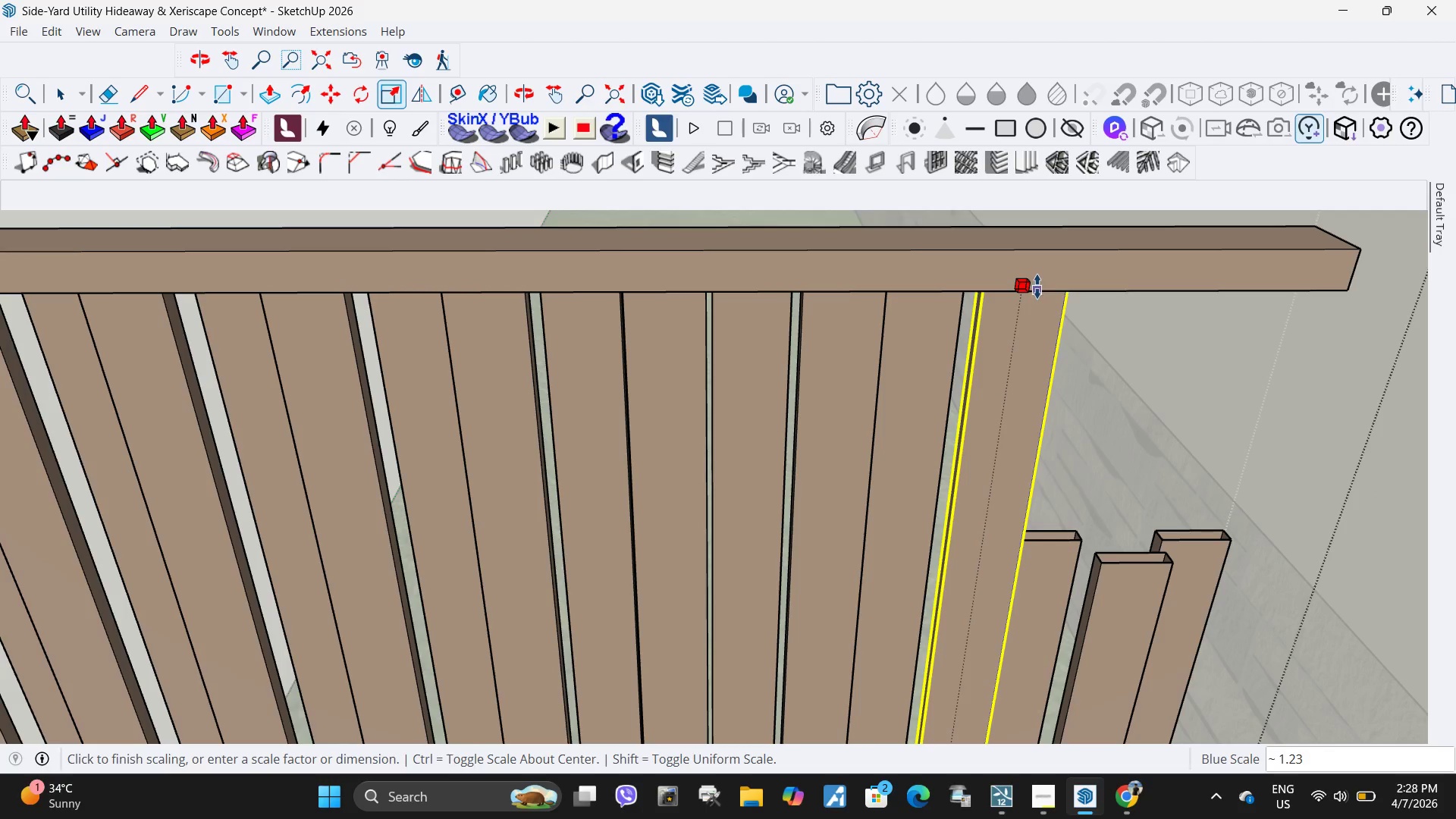 
left_click([1037, 289])
 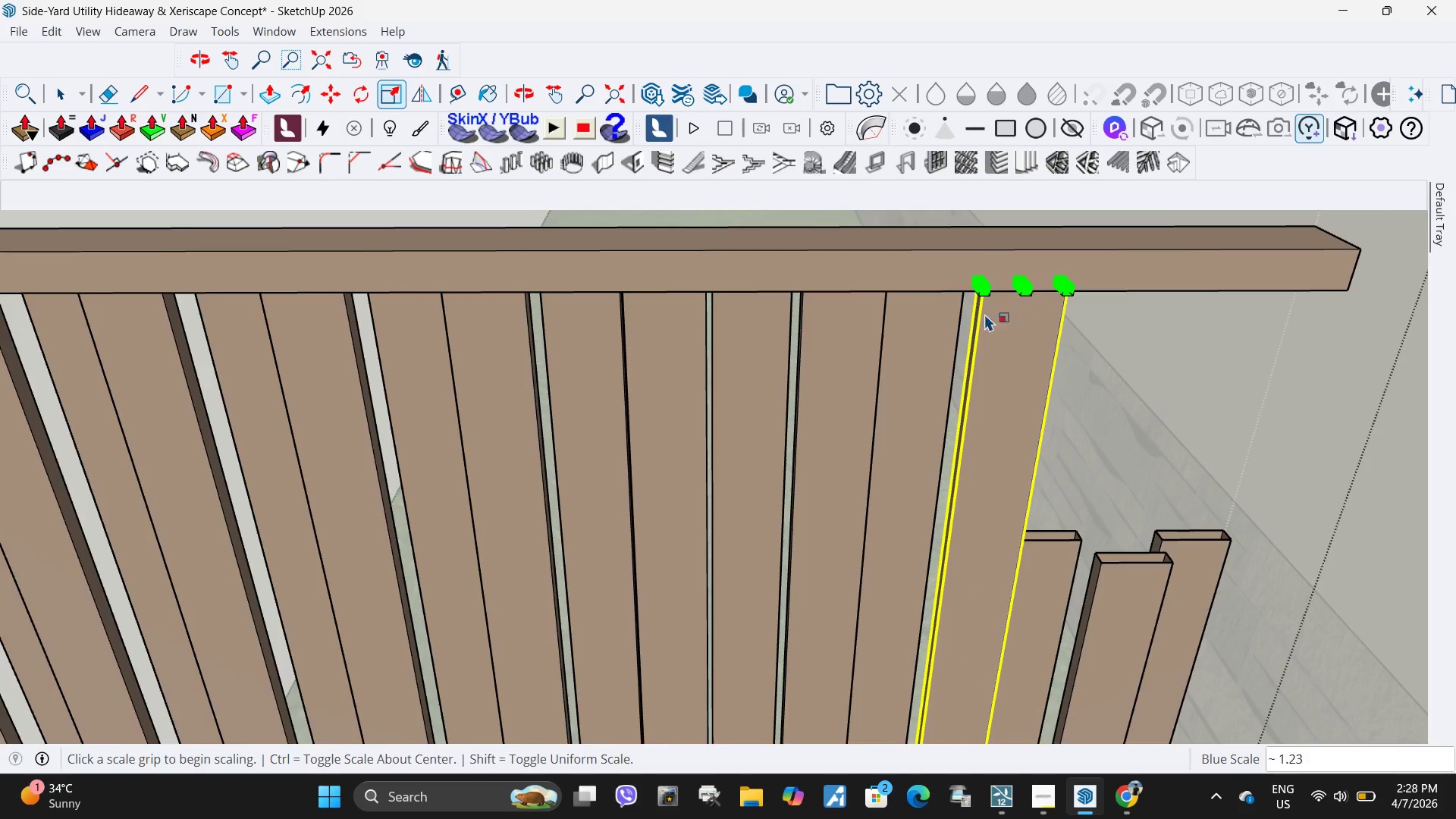 
key(Space)
 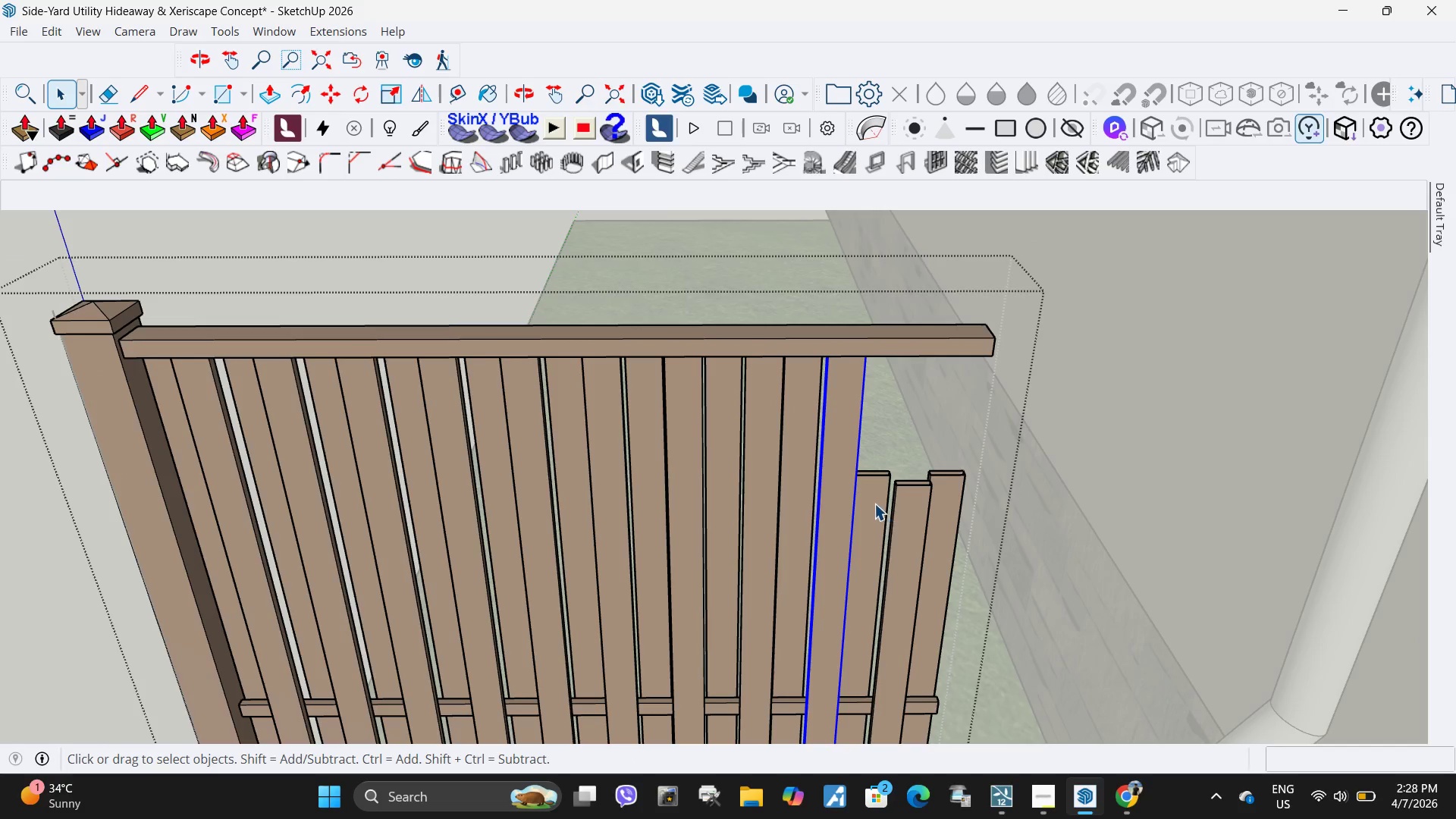 
scroll: coordinate [601, 439], scroll_direction: down, amount: 8.0
 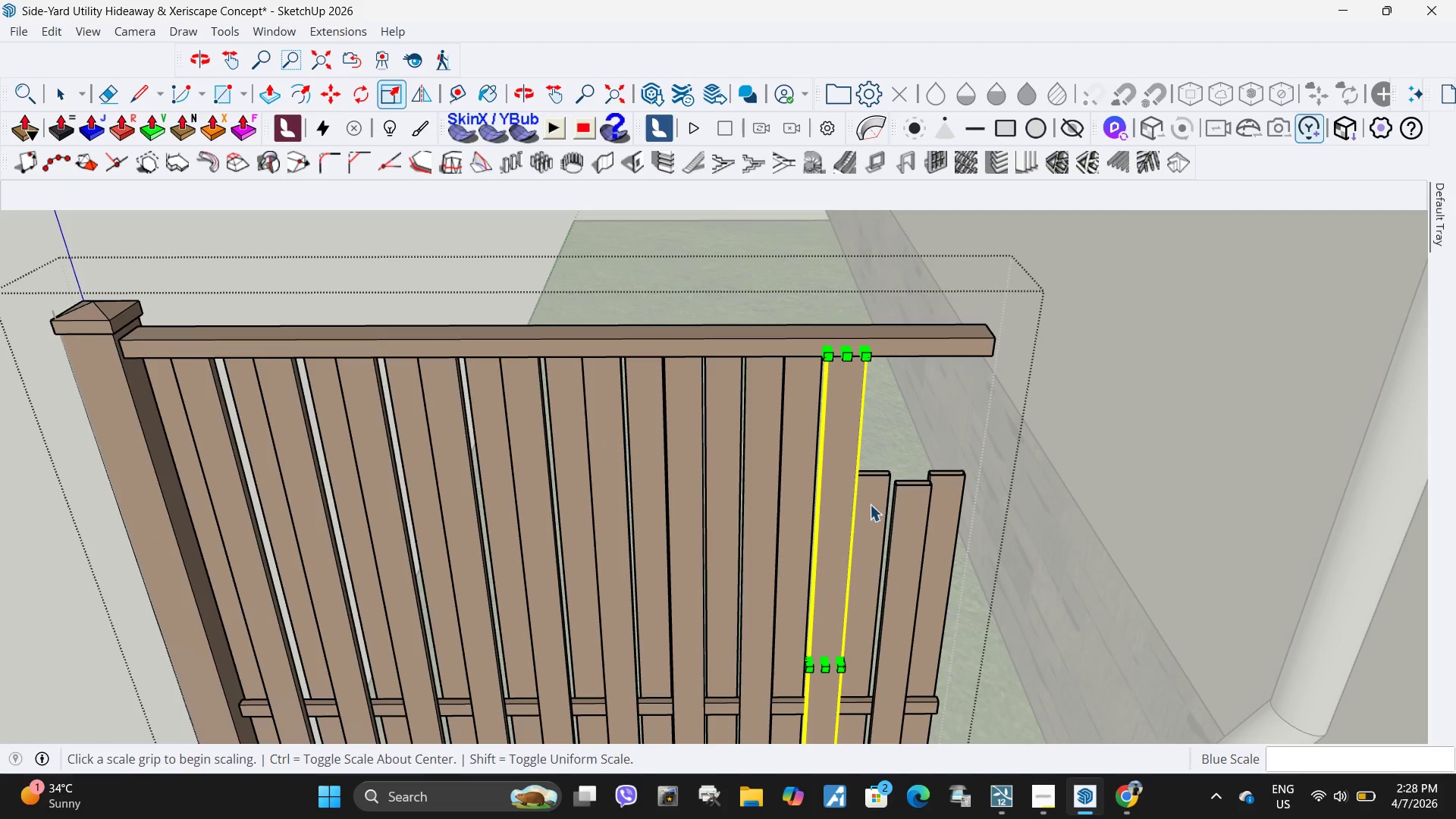 
left_click([874, 504])
 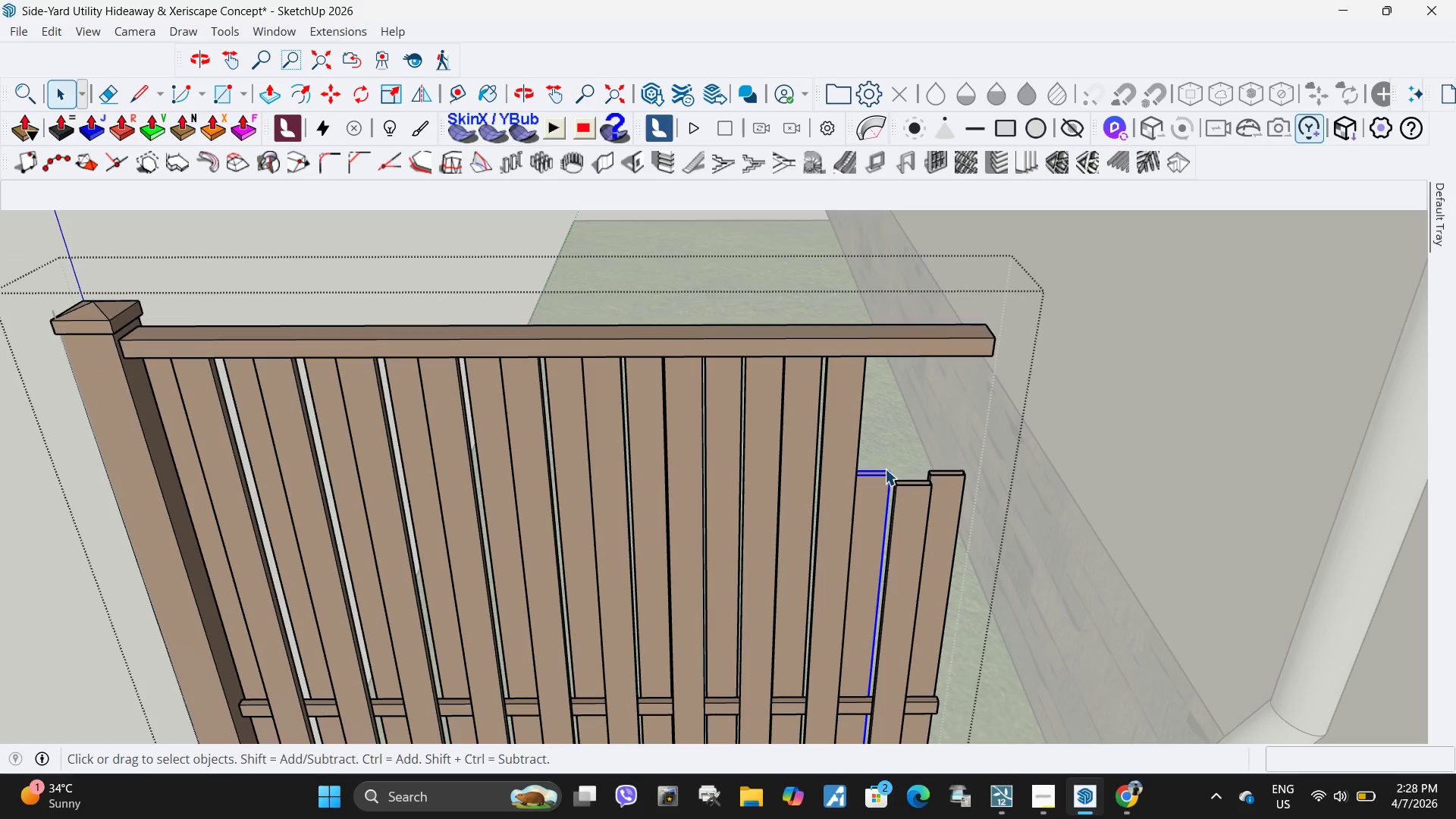 
key(S)
 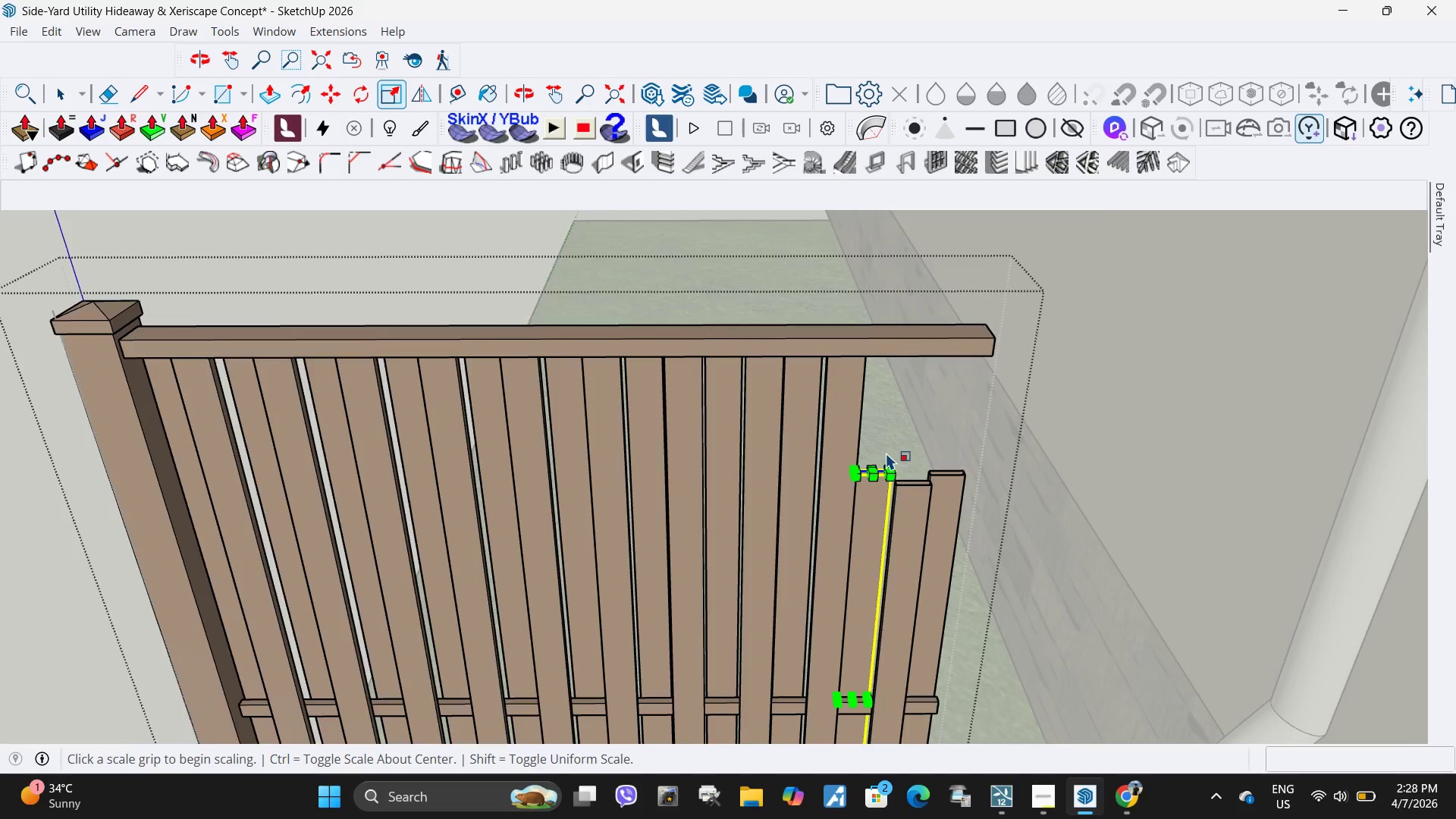 
scroll: coordinate [886, 453], scroll_direction: up, amount: 3.0
 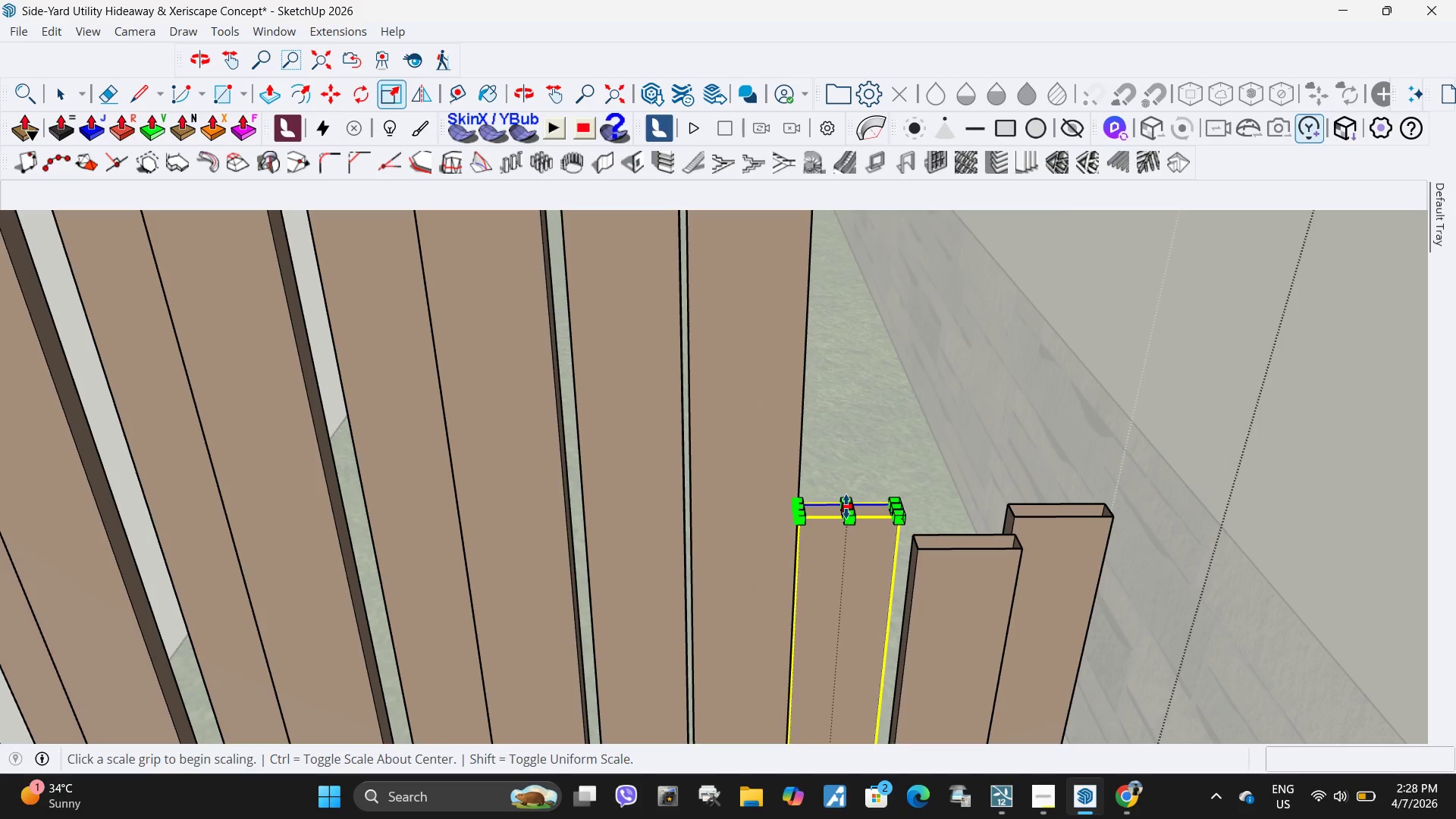 
left_click([846, 507])
 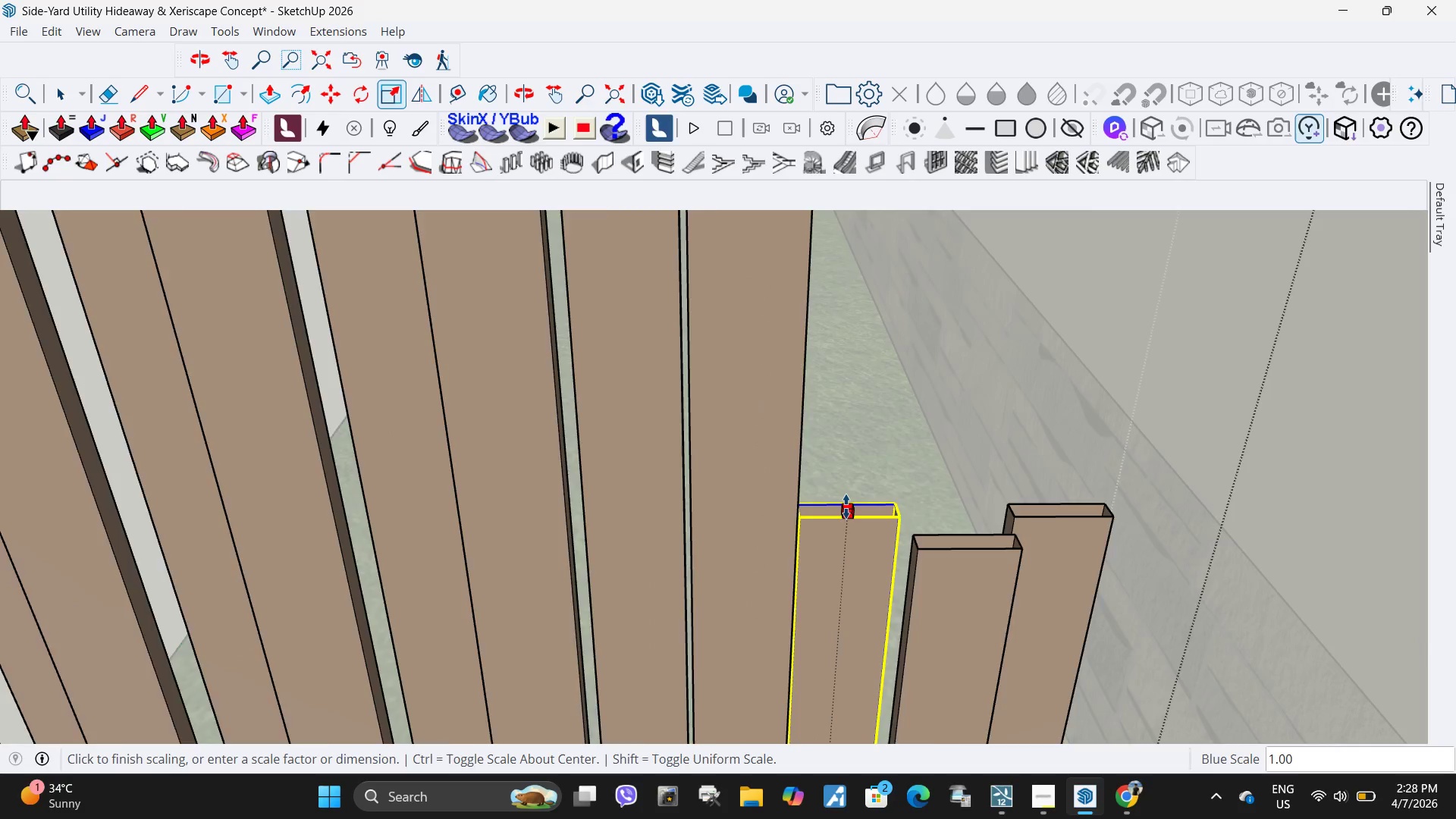 
scroll: coordinate [846, 507], scroll_direction: down, amount: 6.0
 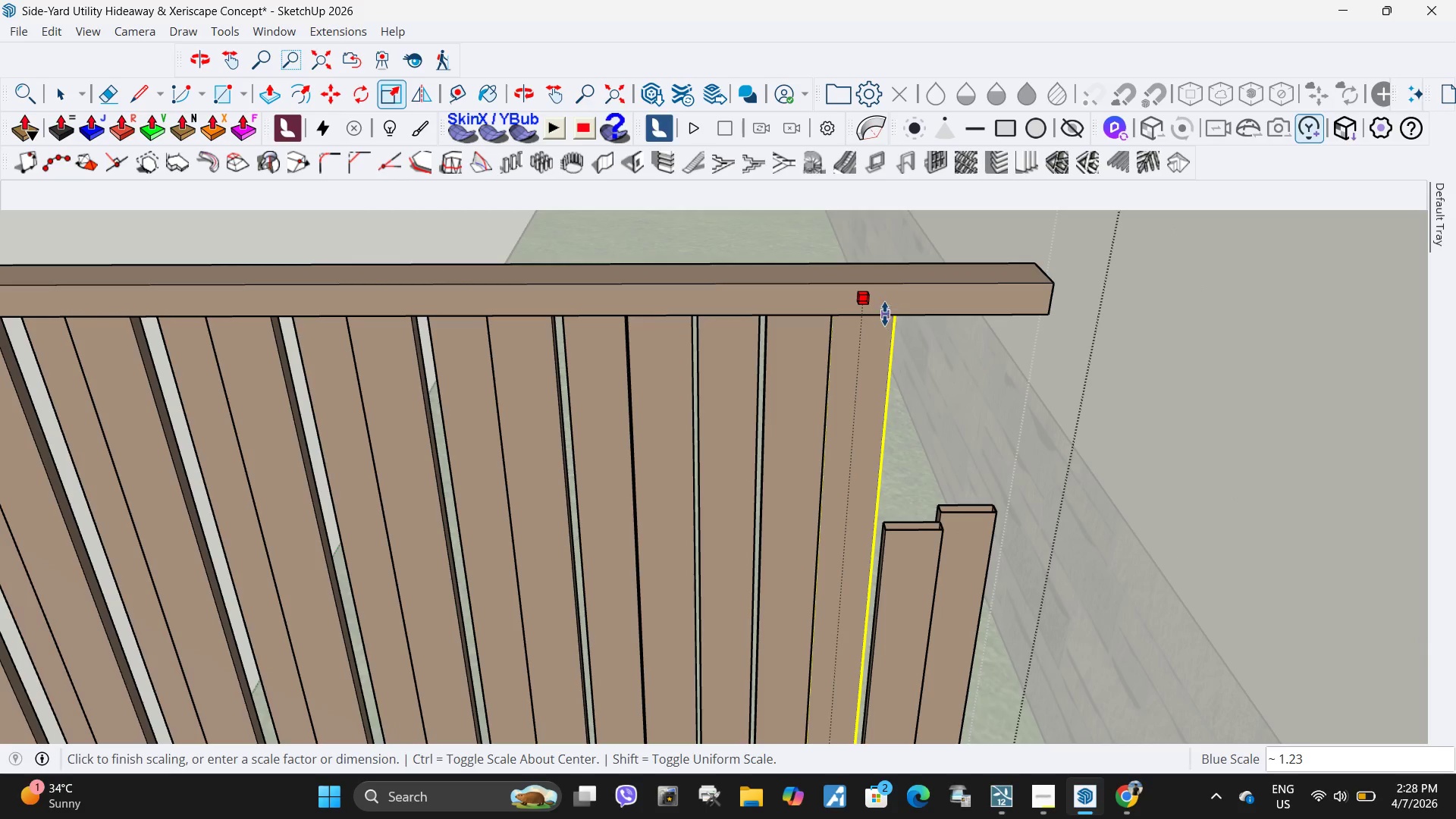 
left_click([884, 312])
 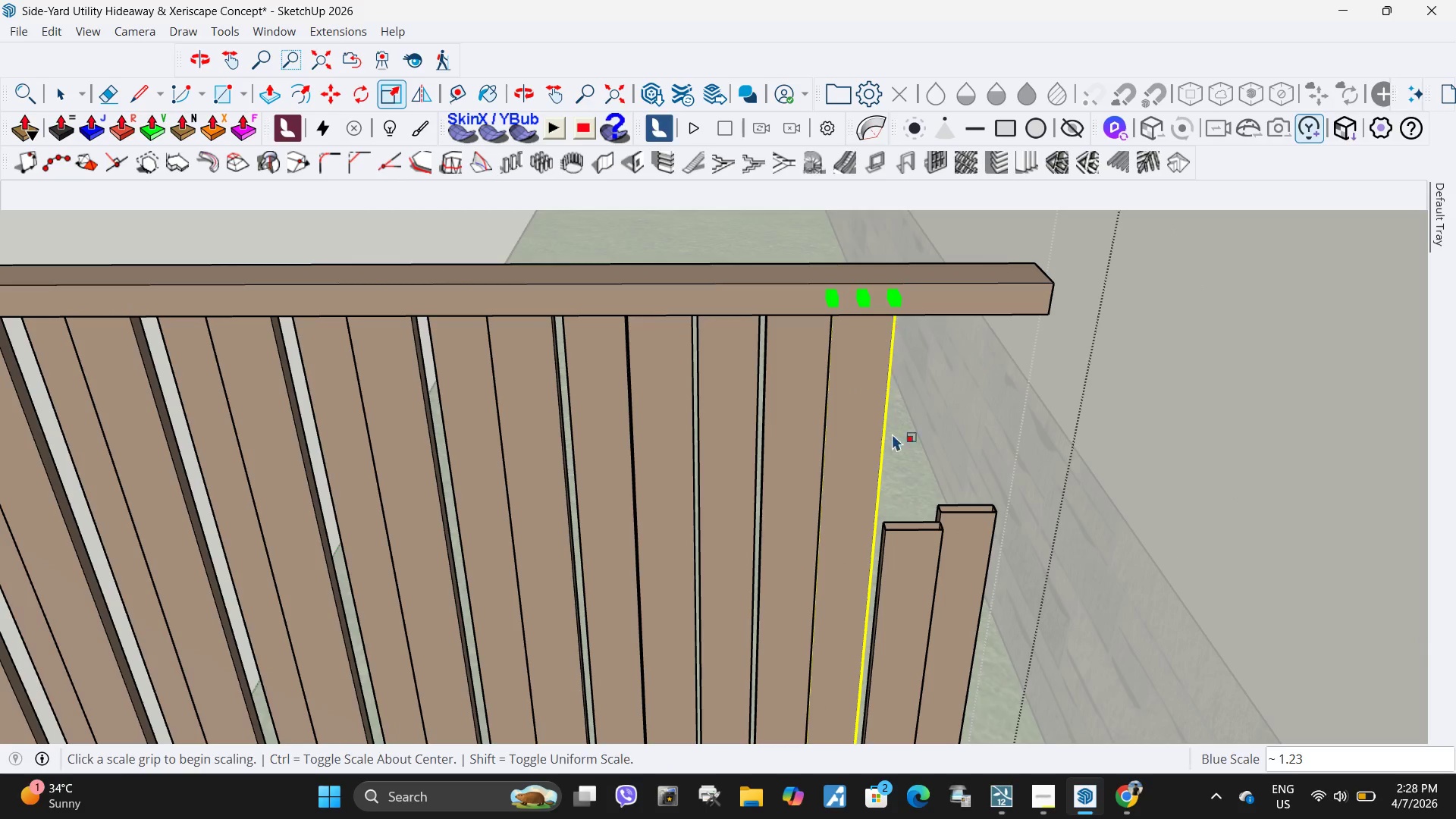 
key(Space)
 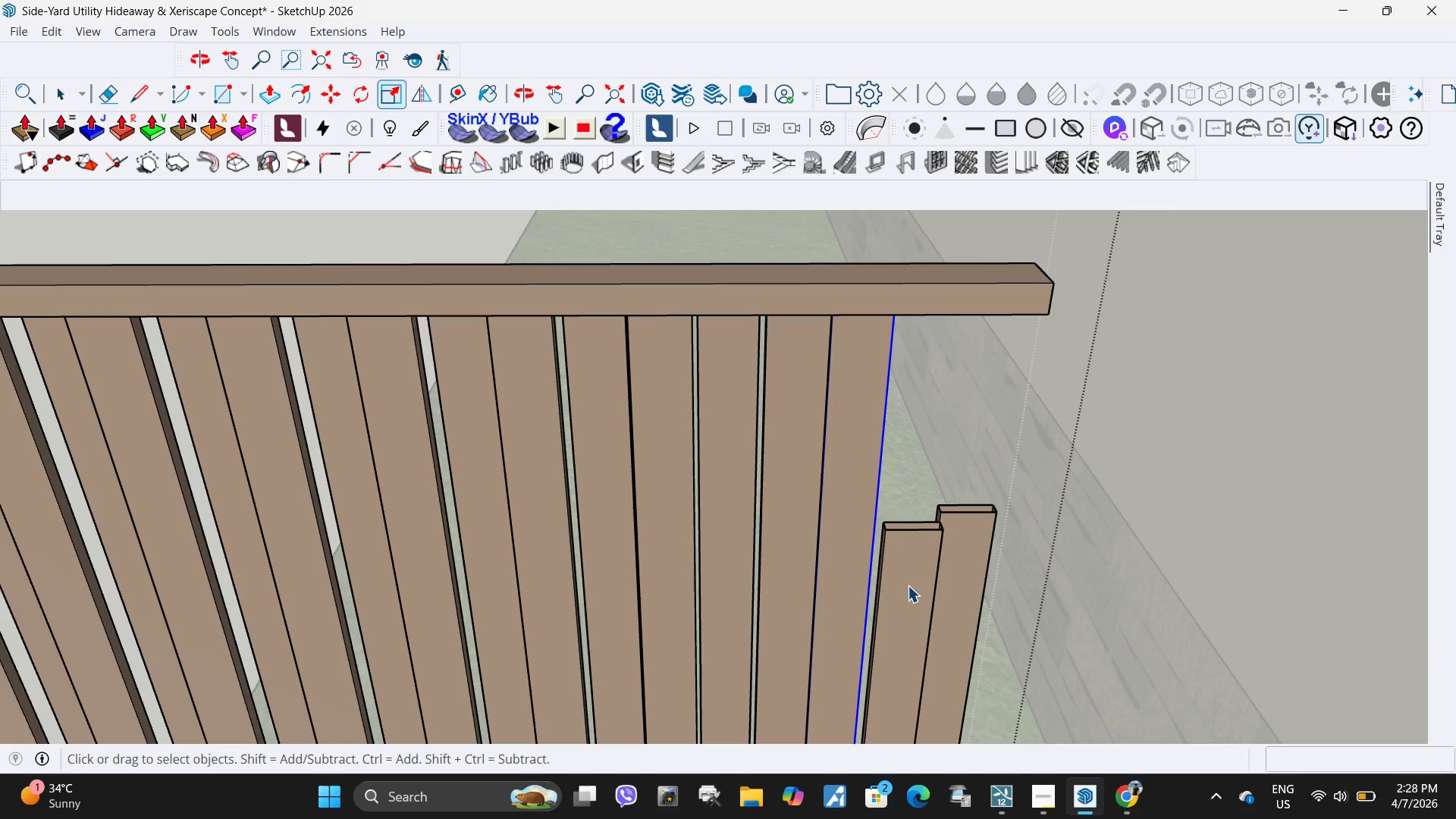 
left_click([908, 585])
 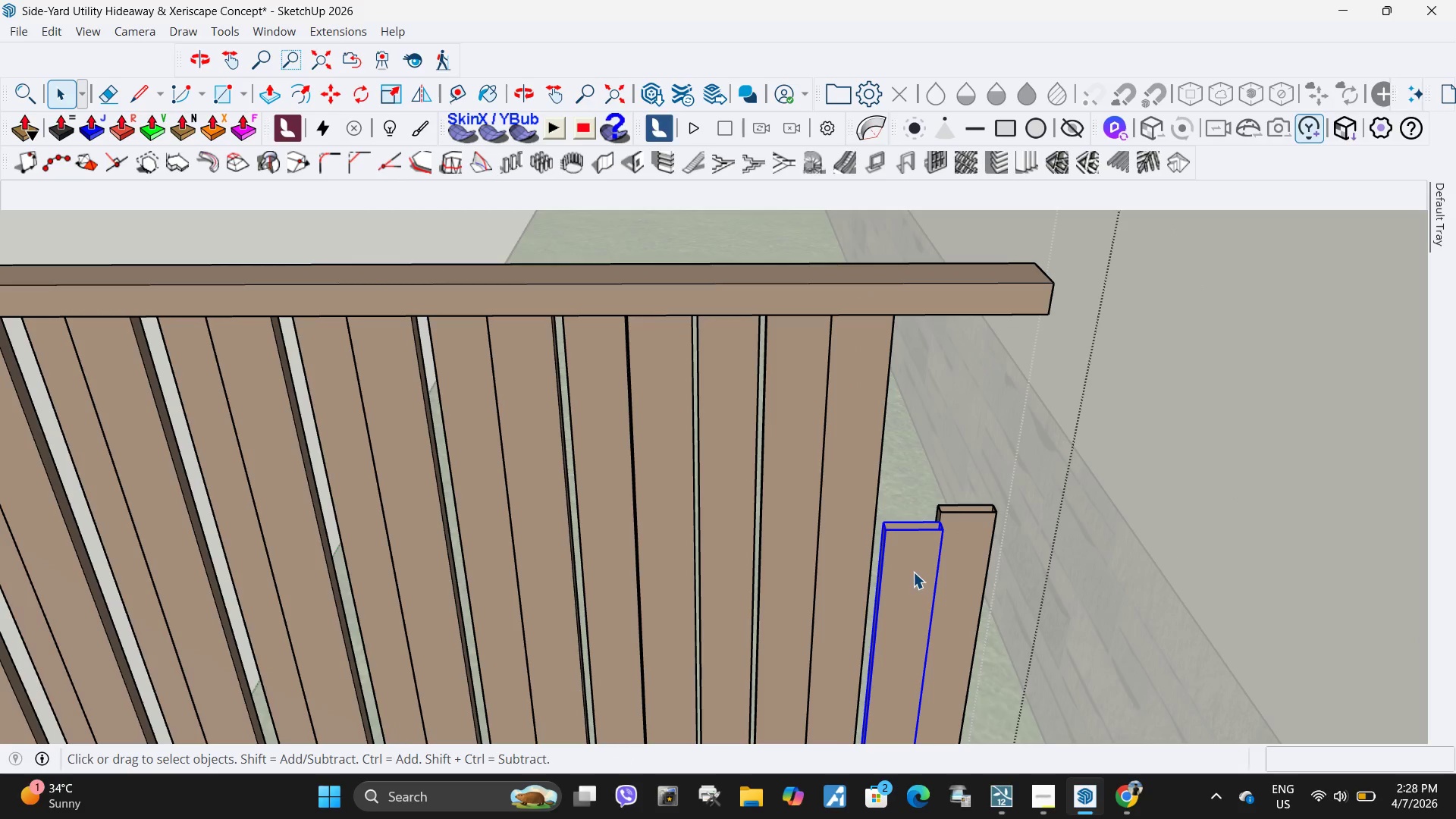 
key(S)
 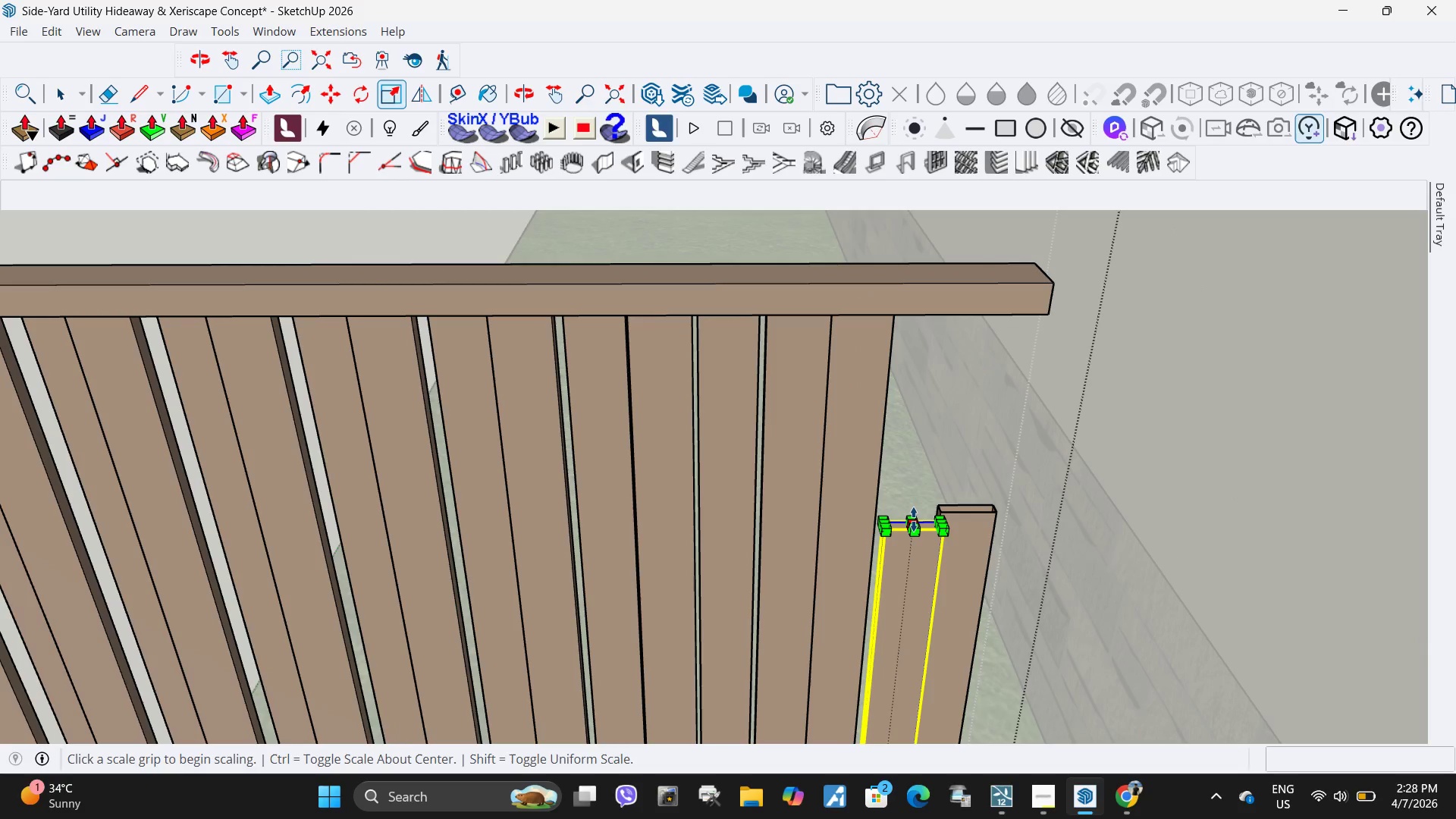 
double_click([914, 519])
 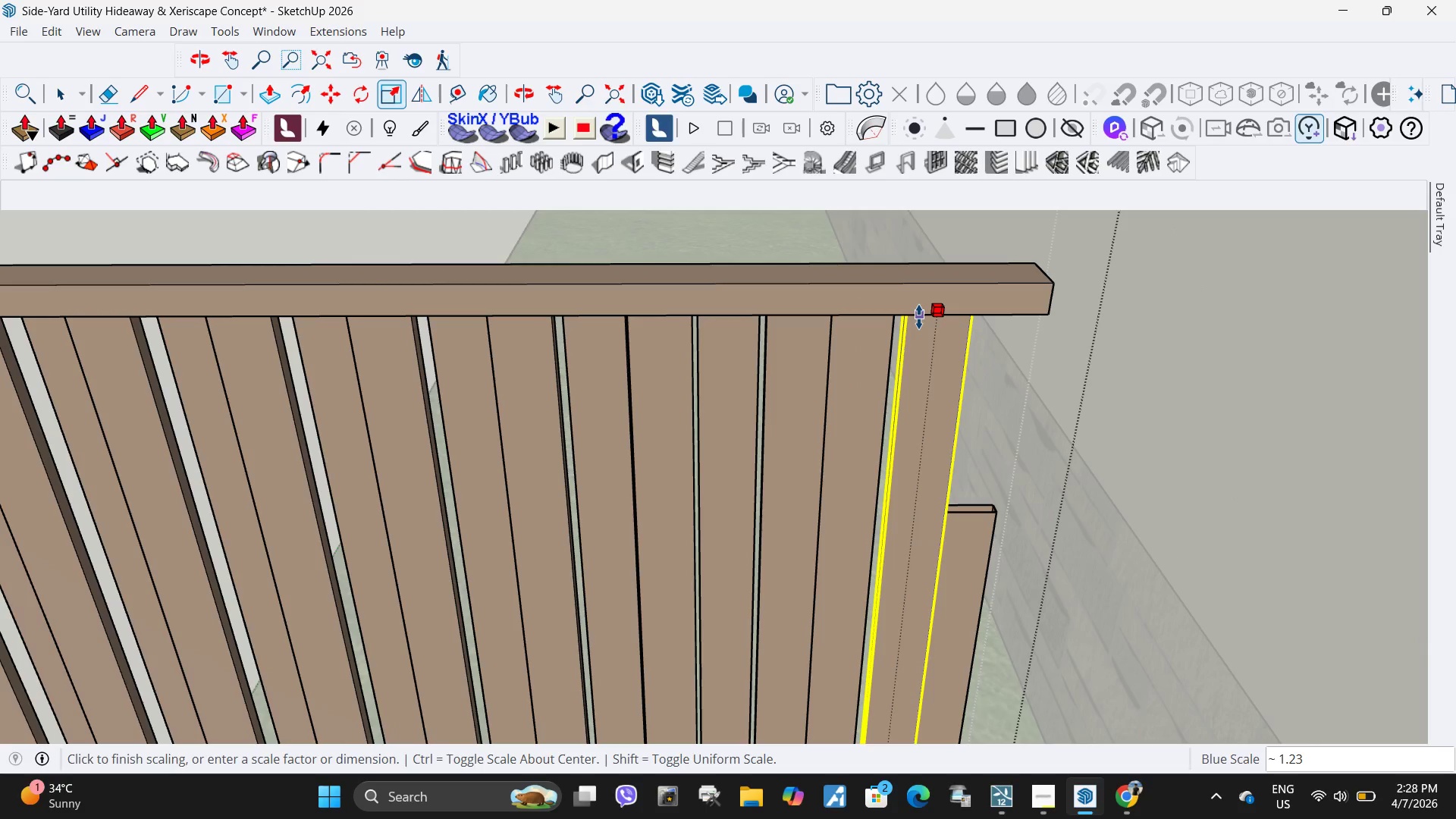 
left_click([919, 317])
 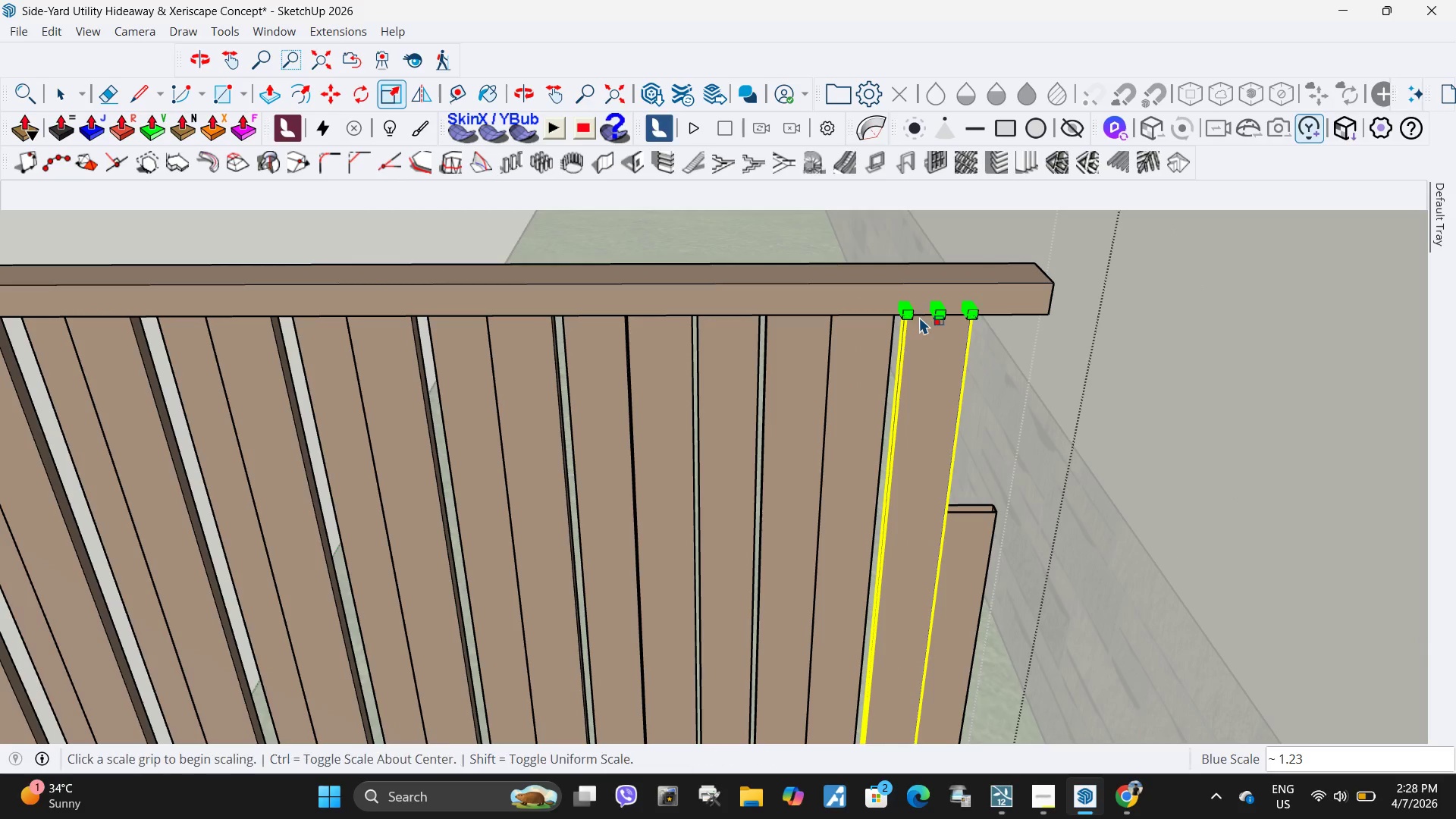 
key(Space)
 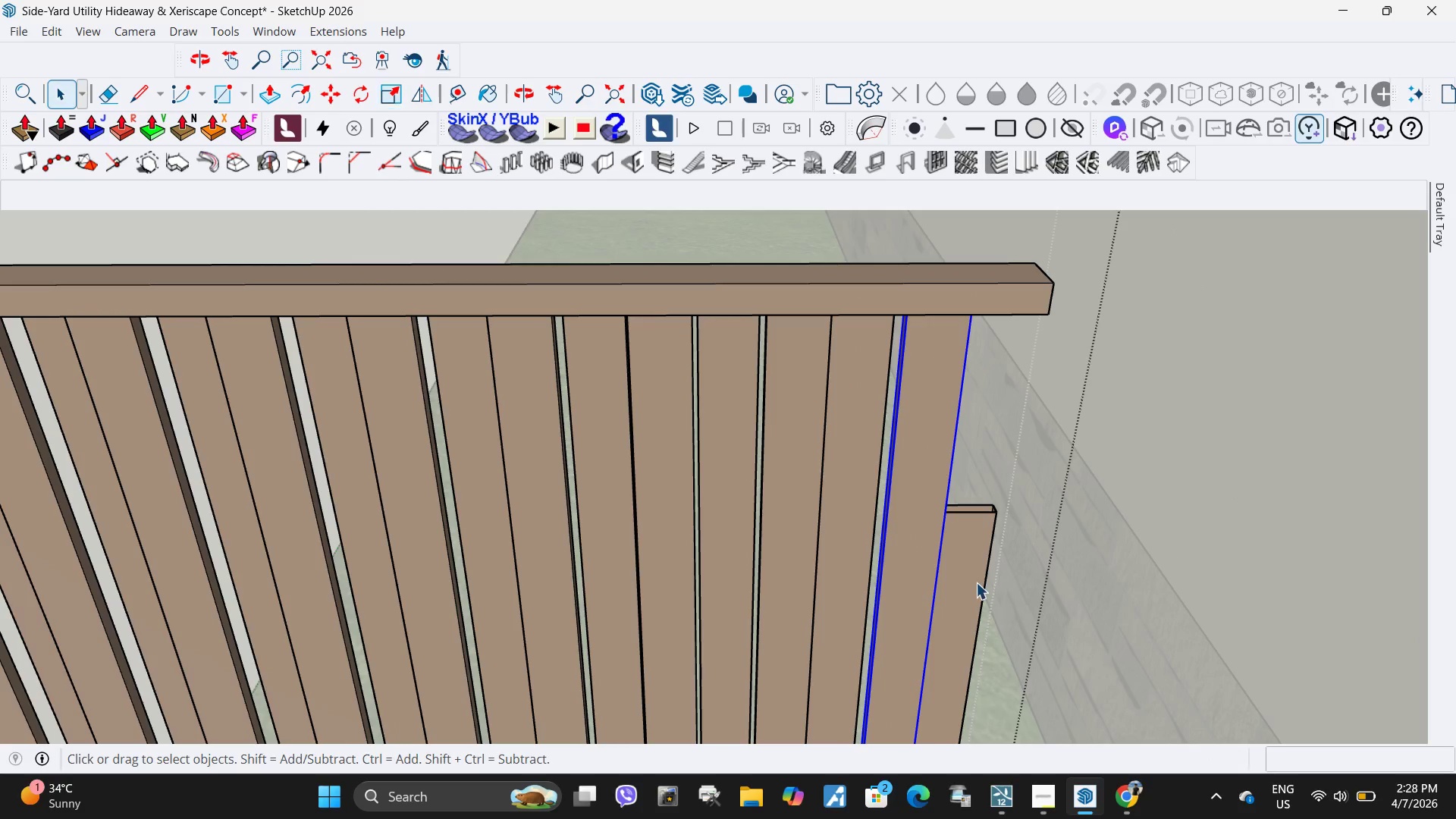 
left_click([976, 582])
 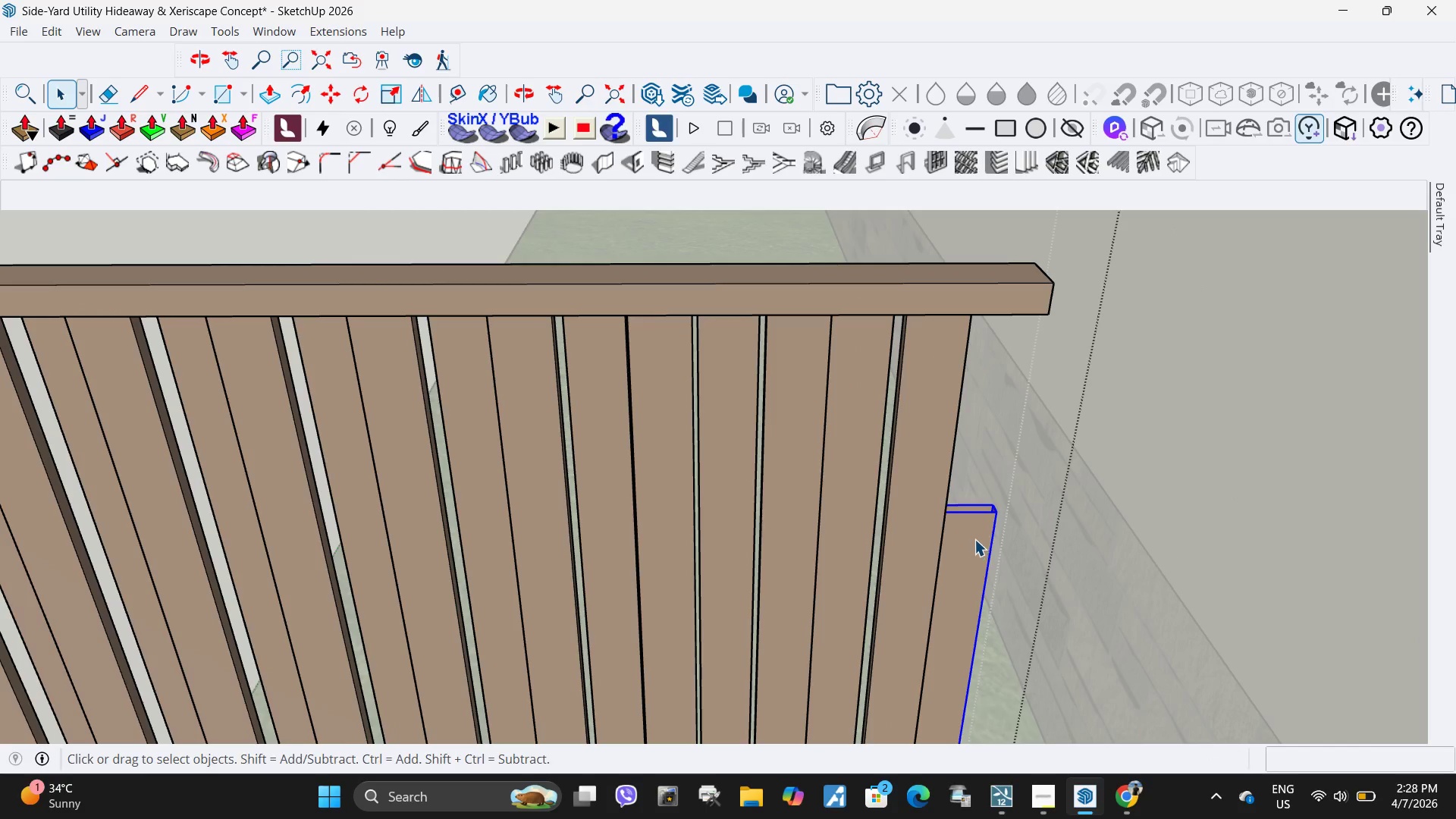 
key(S)
 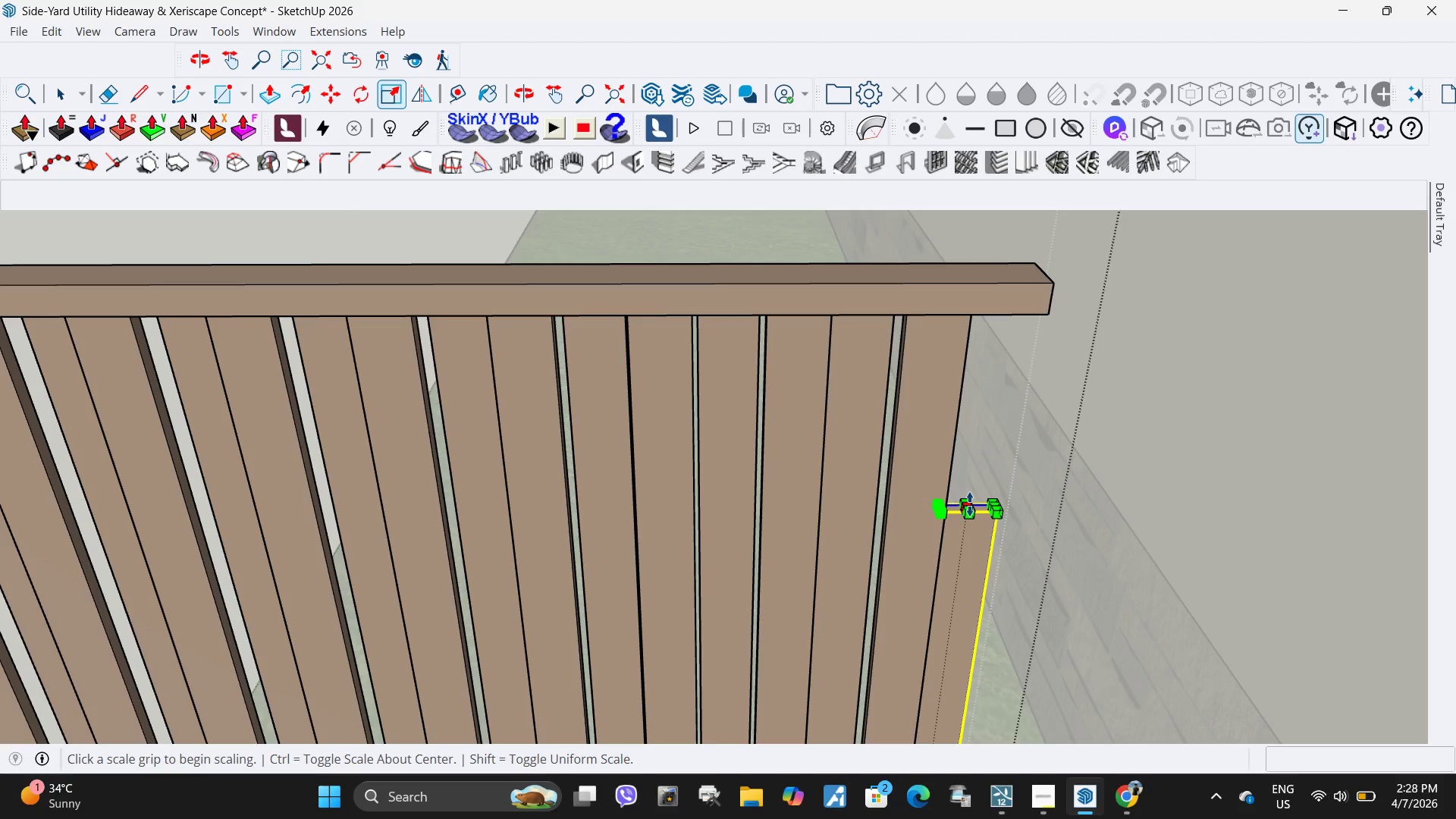 
left_click([970, 504])
 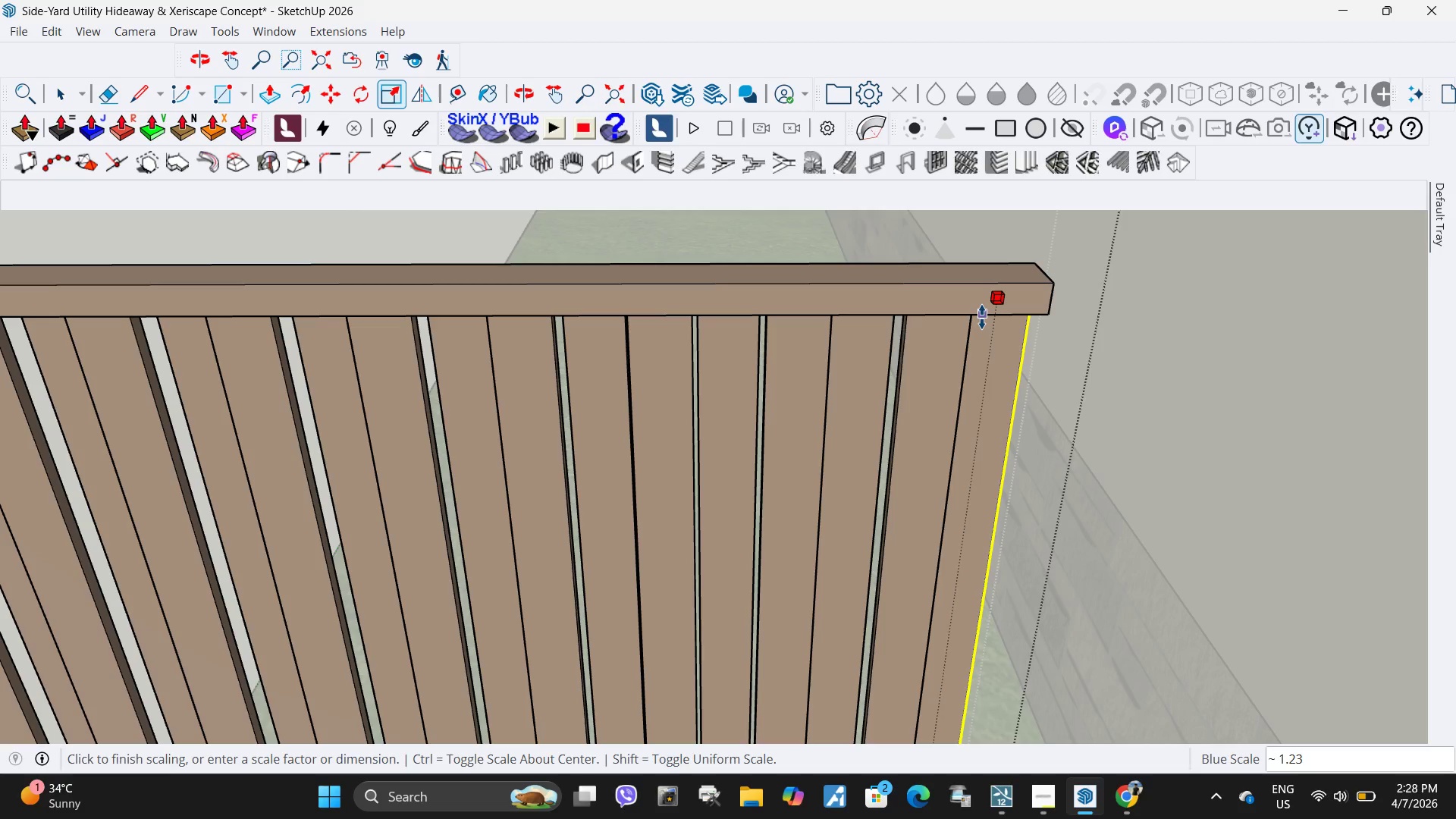 
left_click([982, 317])
 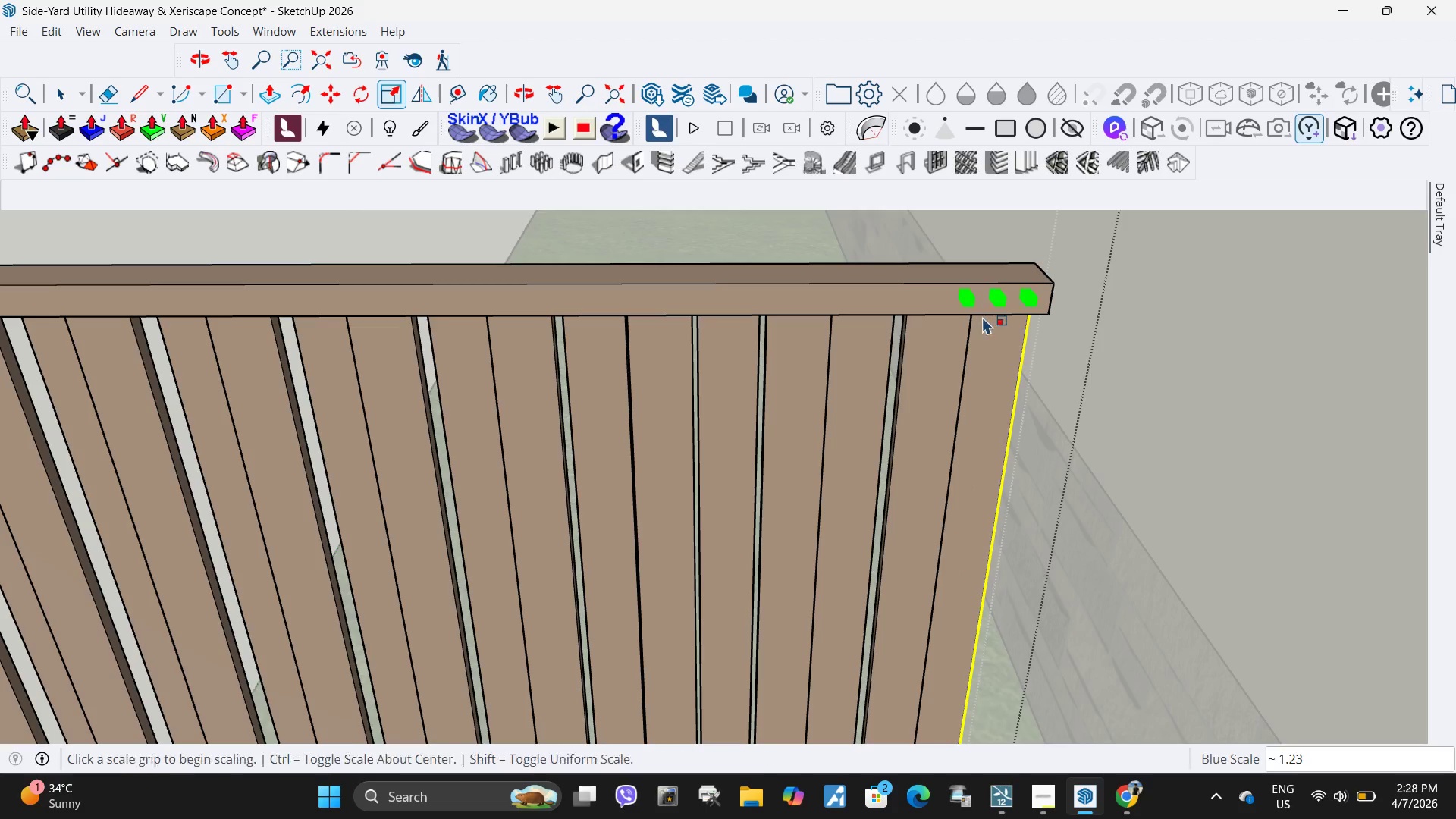 
key(Space)
 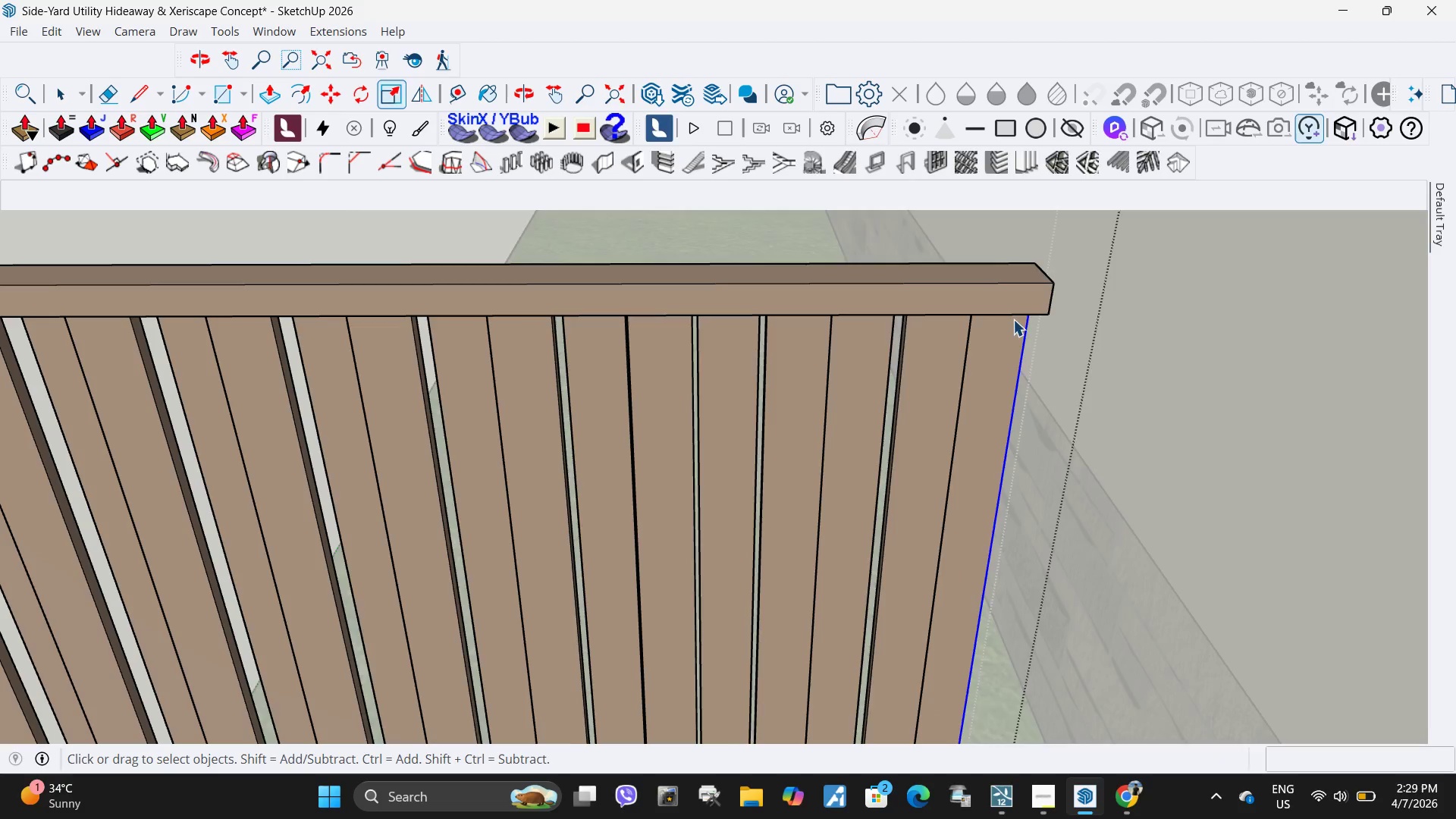 
key(Escape)
 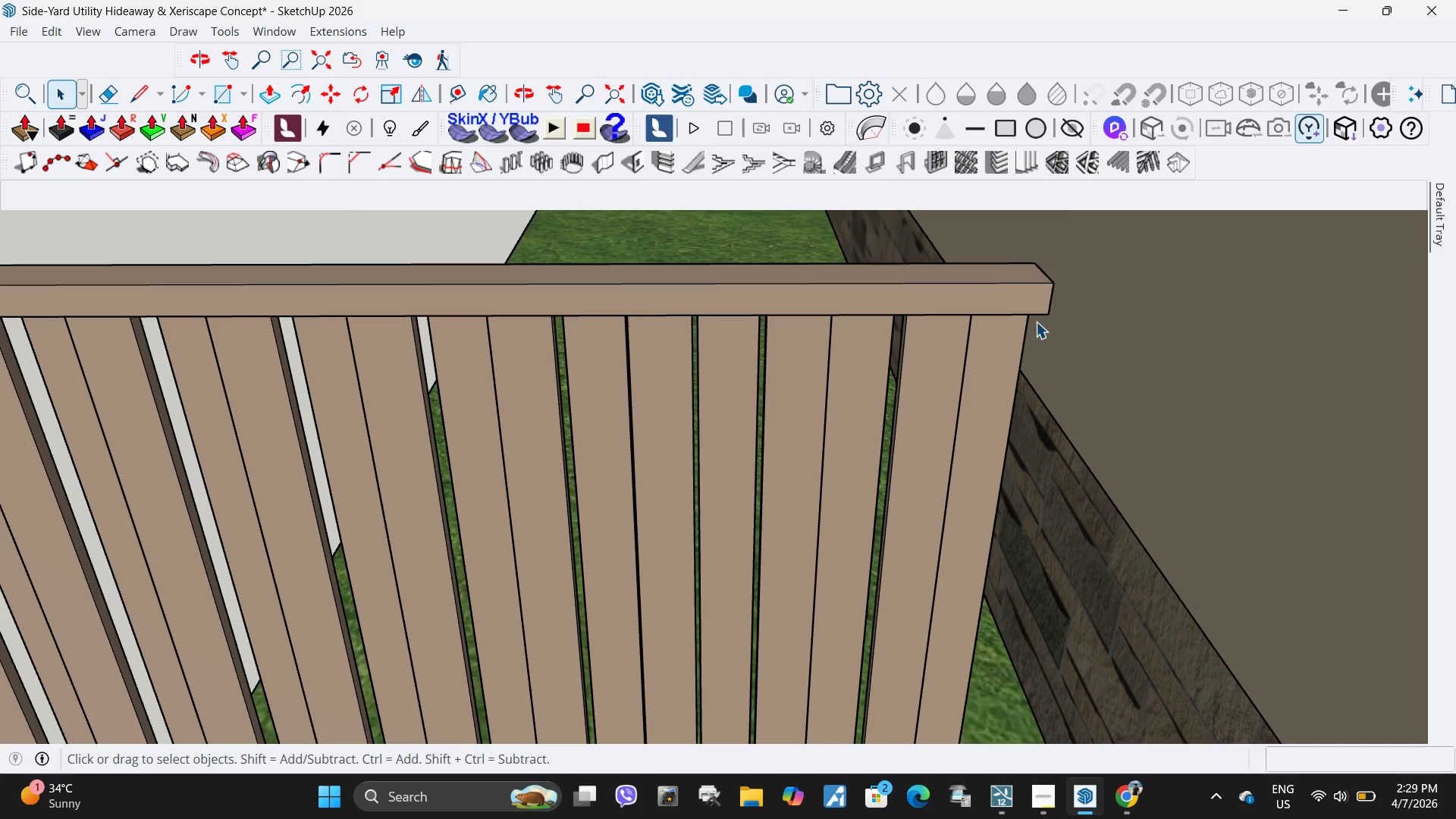 
scroll: coordinate [892, 380], scroll_direction: down, amount: 14.0
 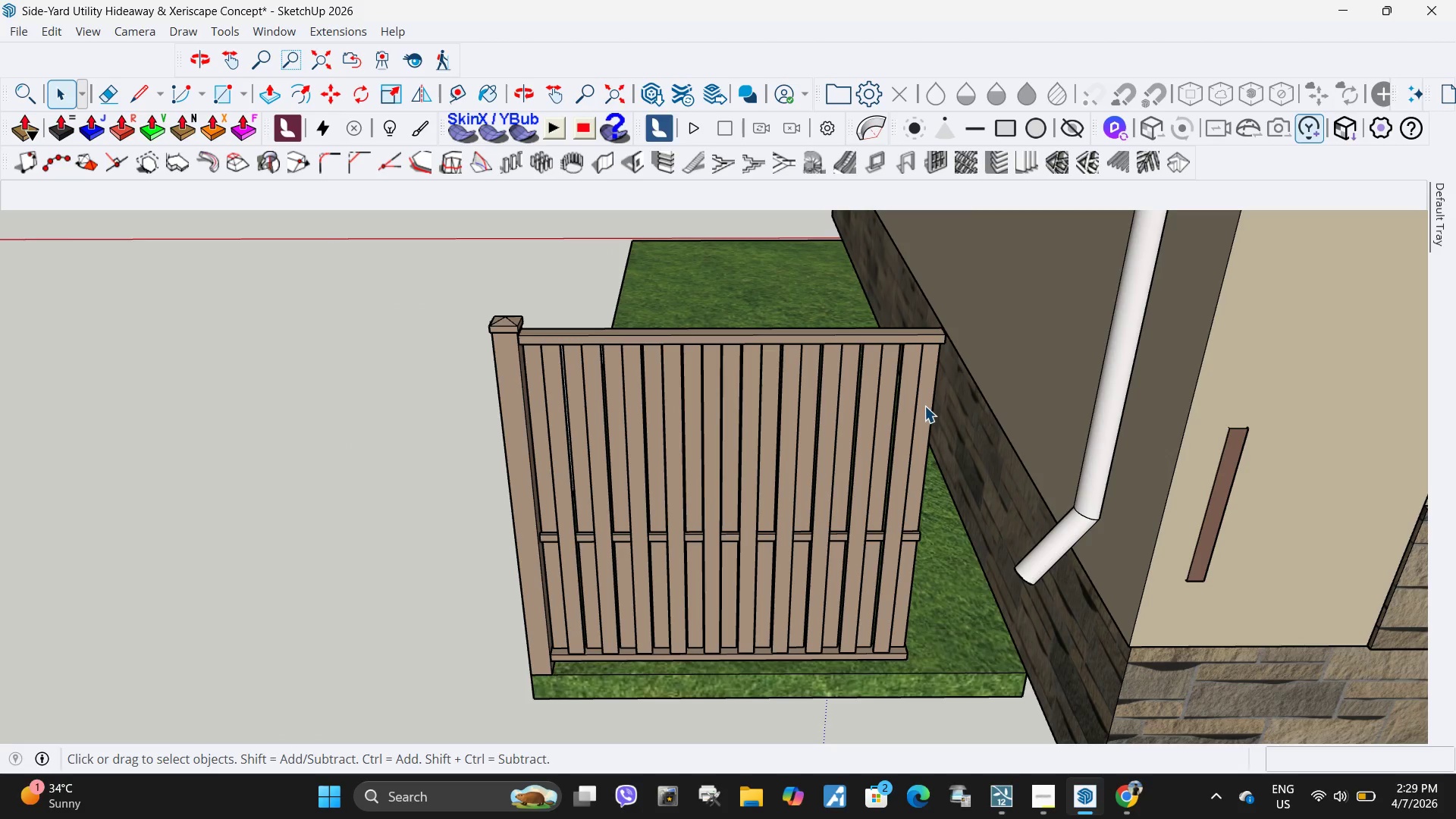 
key(L)
 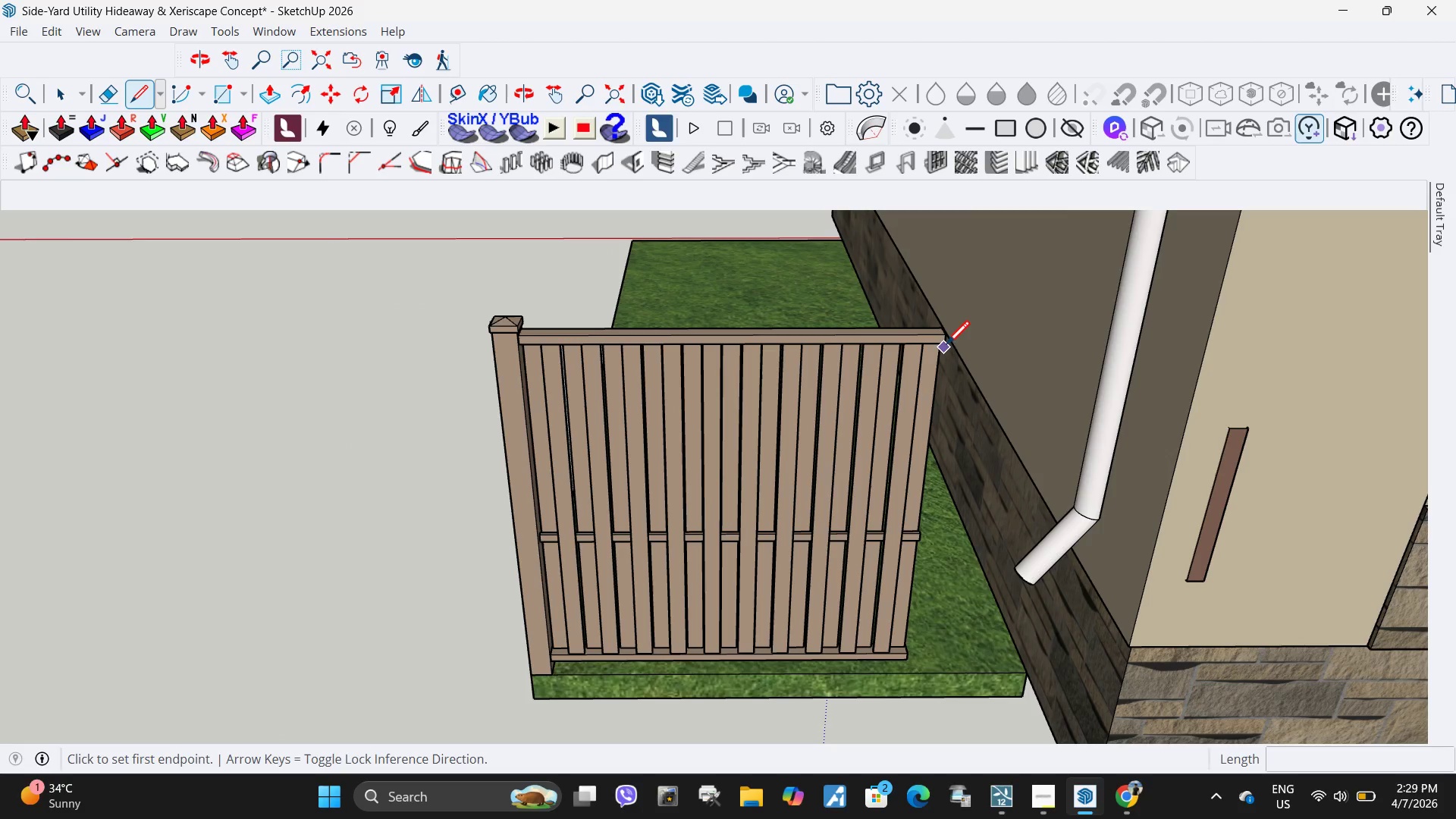 
left_click([946, 347])
 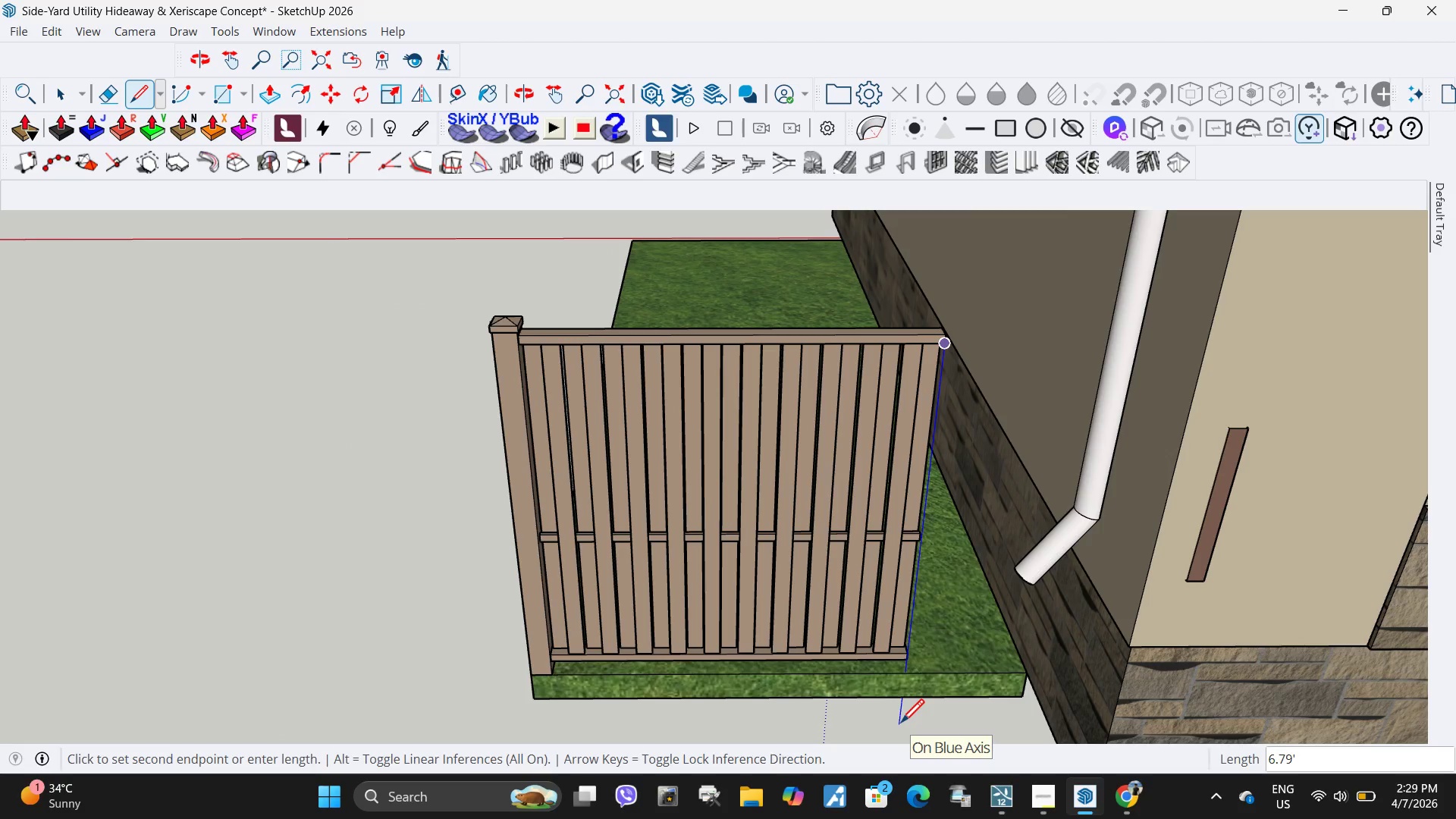 
key(Numpad6)
 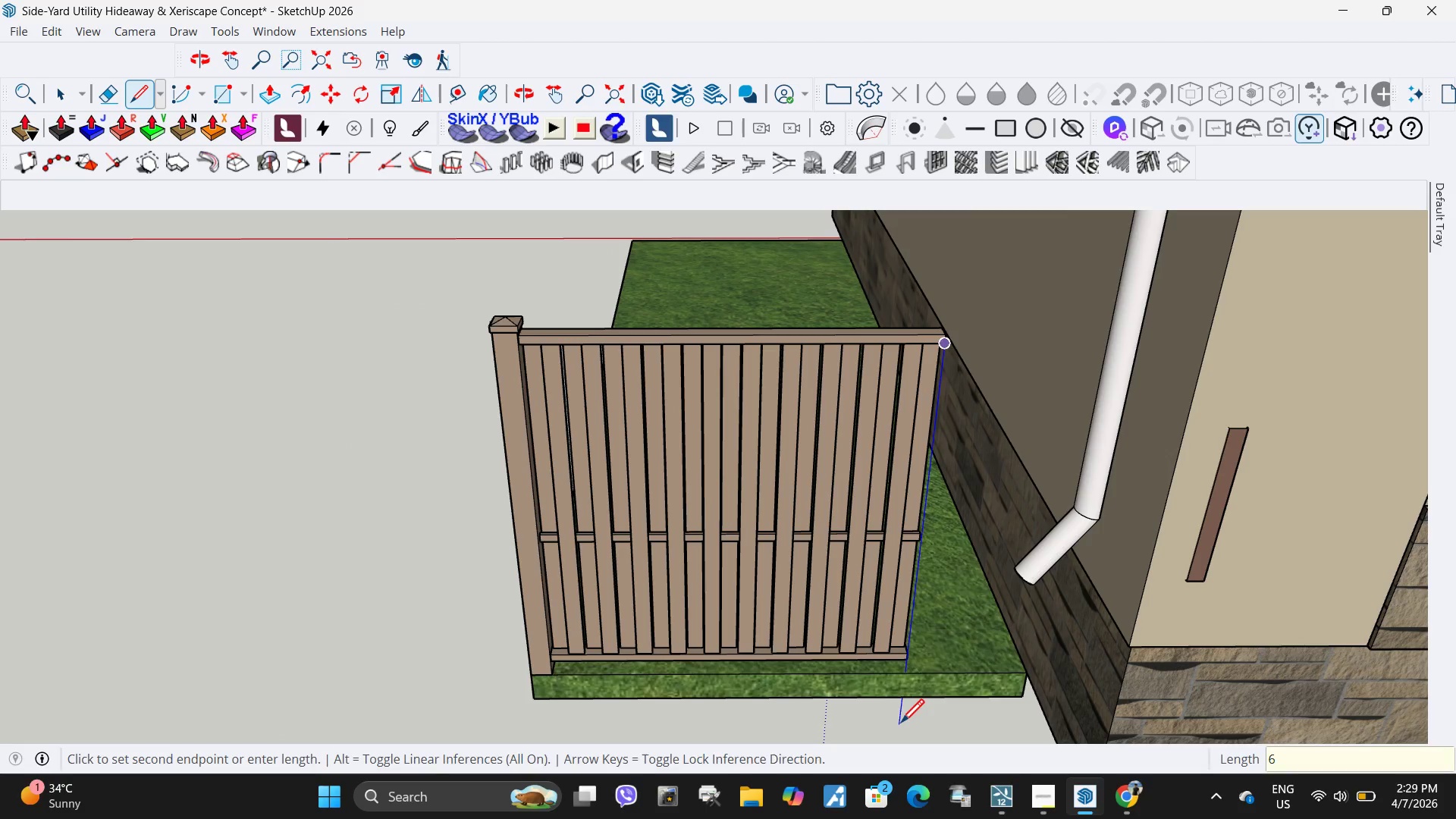 
key(NumpadEnter)
 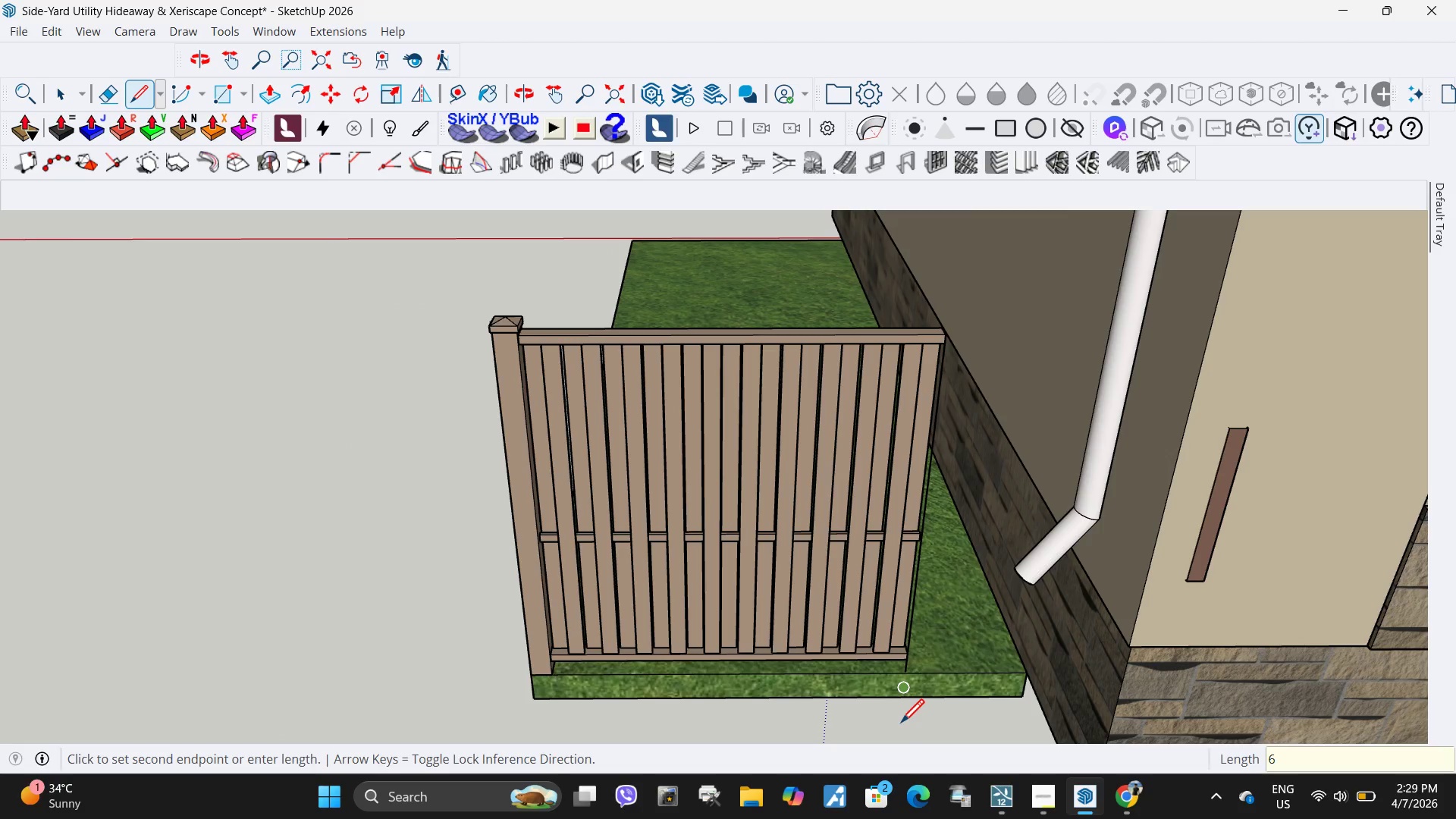 
key(Space)
 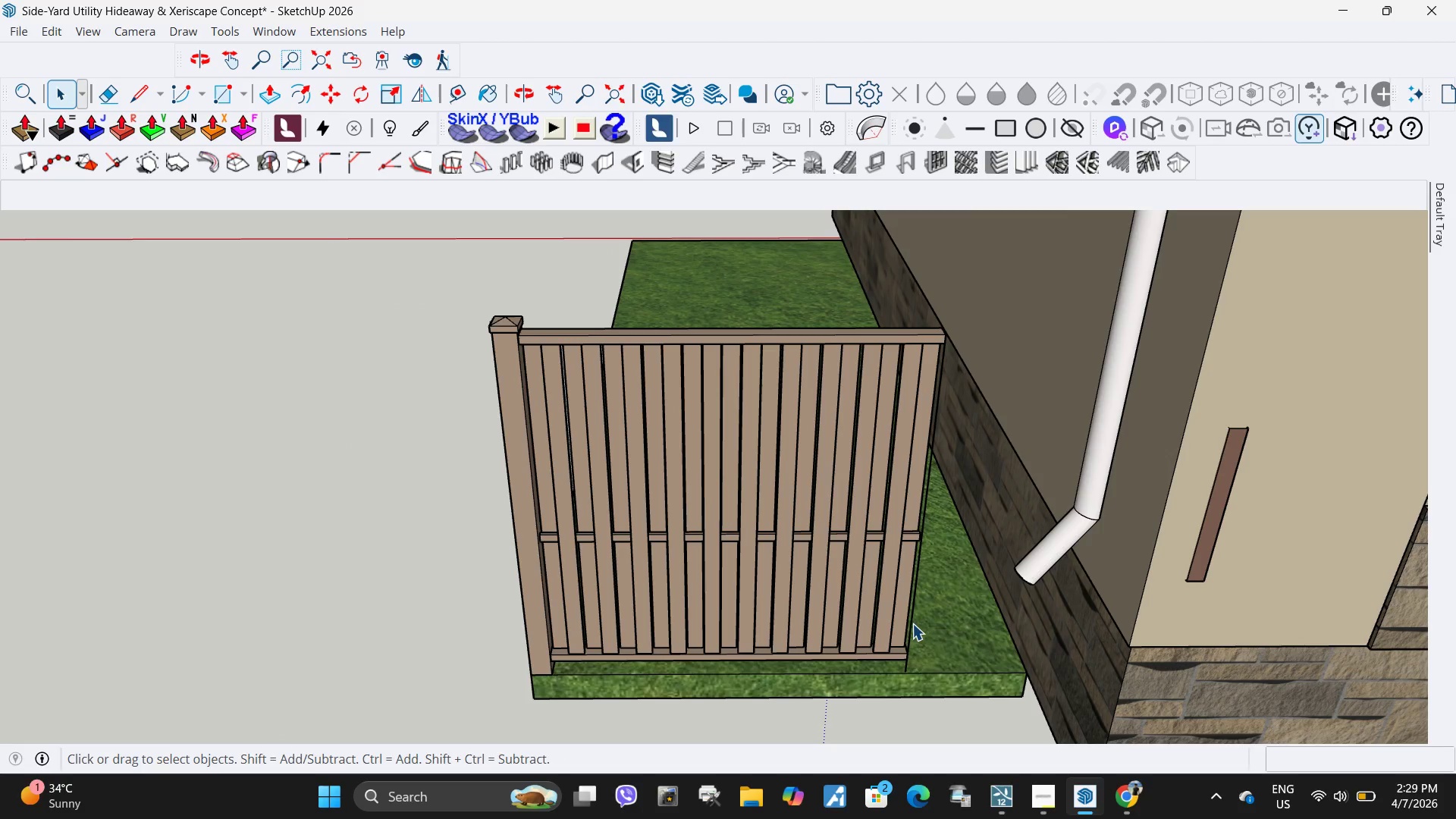 
double_click([911, 624])
 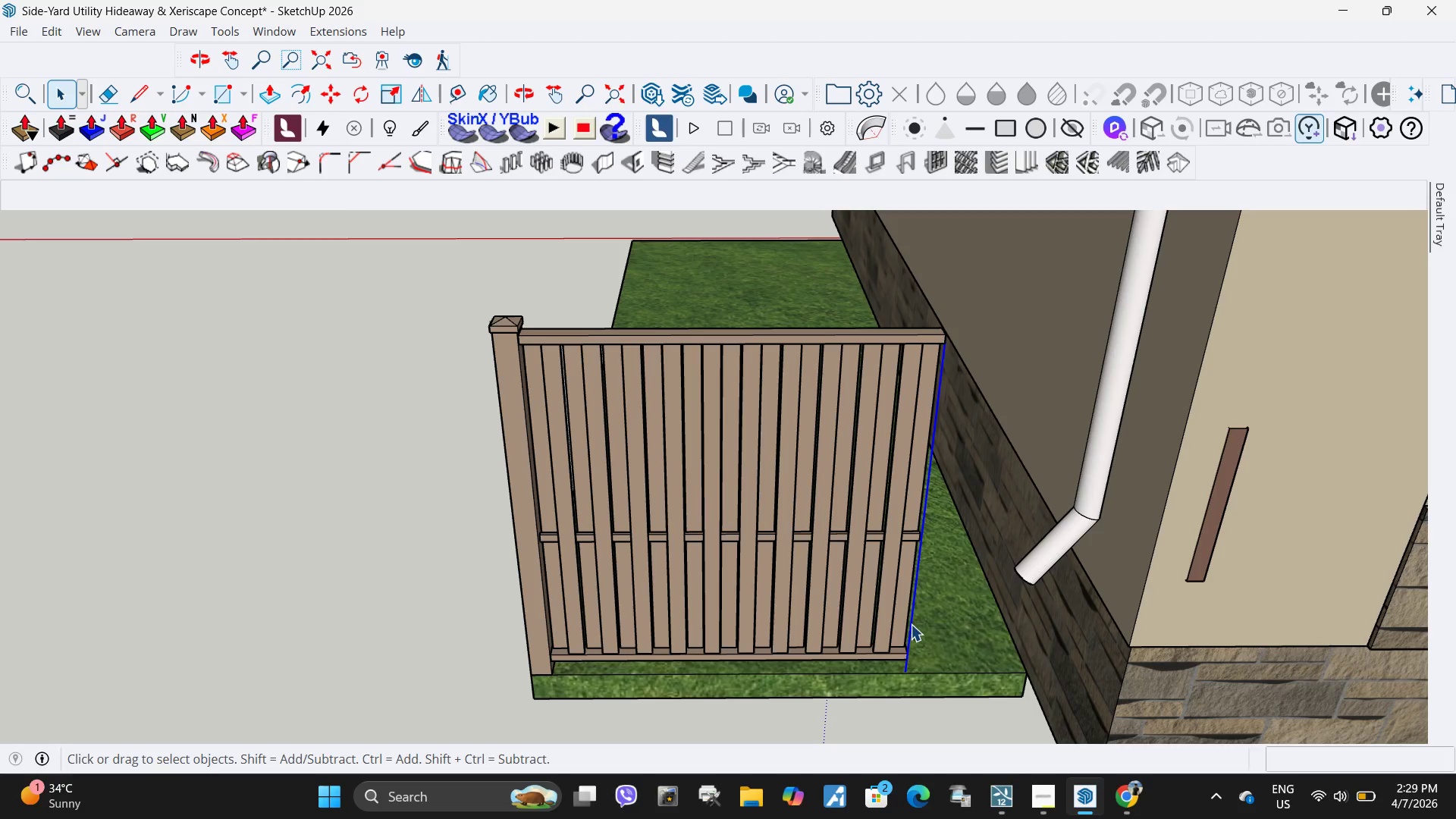 
key(Delete)
 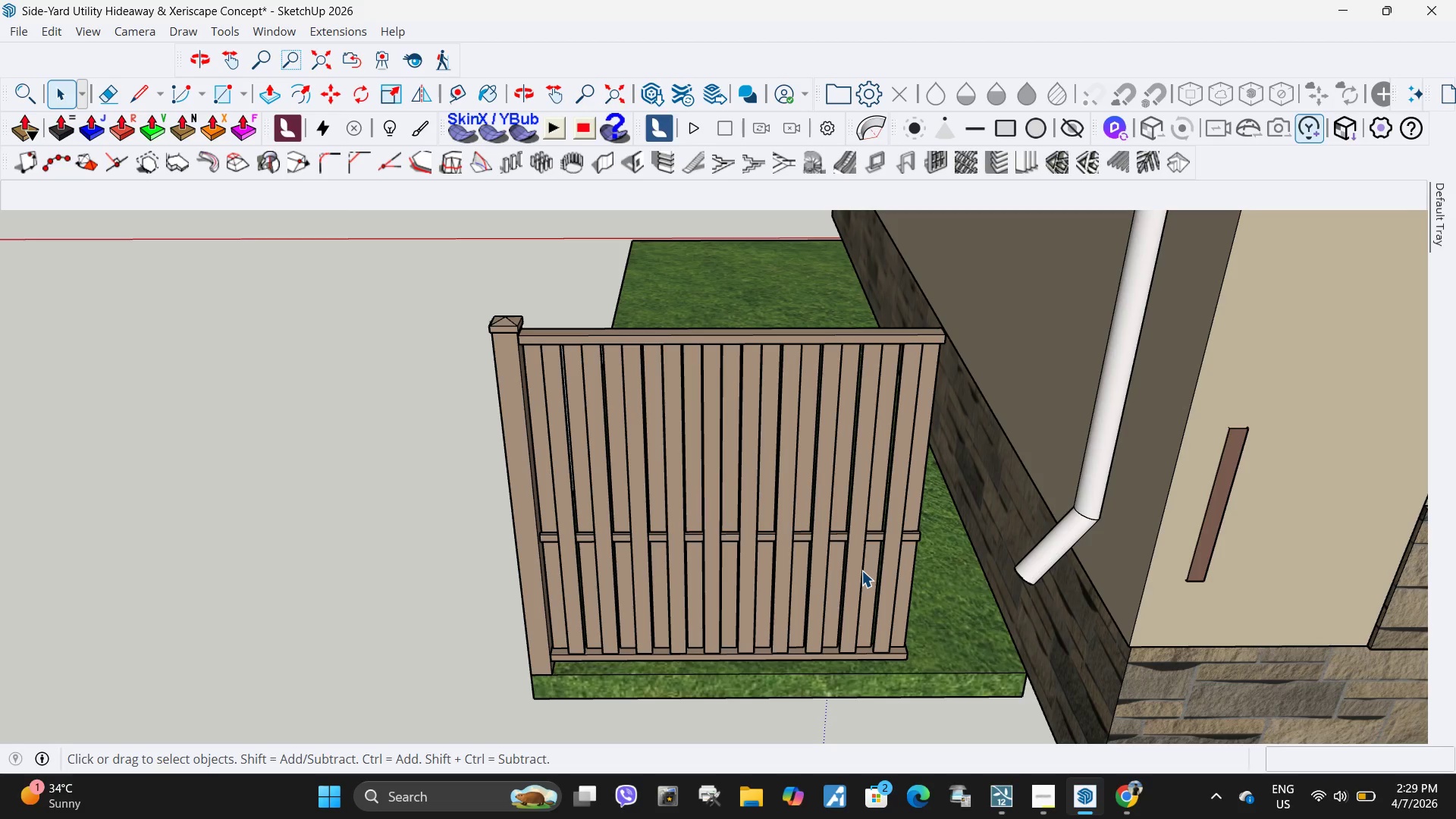 
left_click([861, 570])
 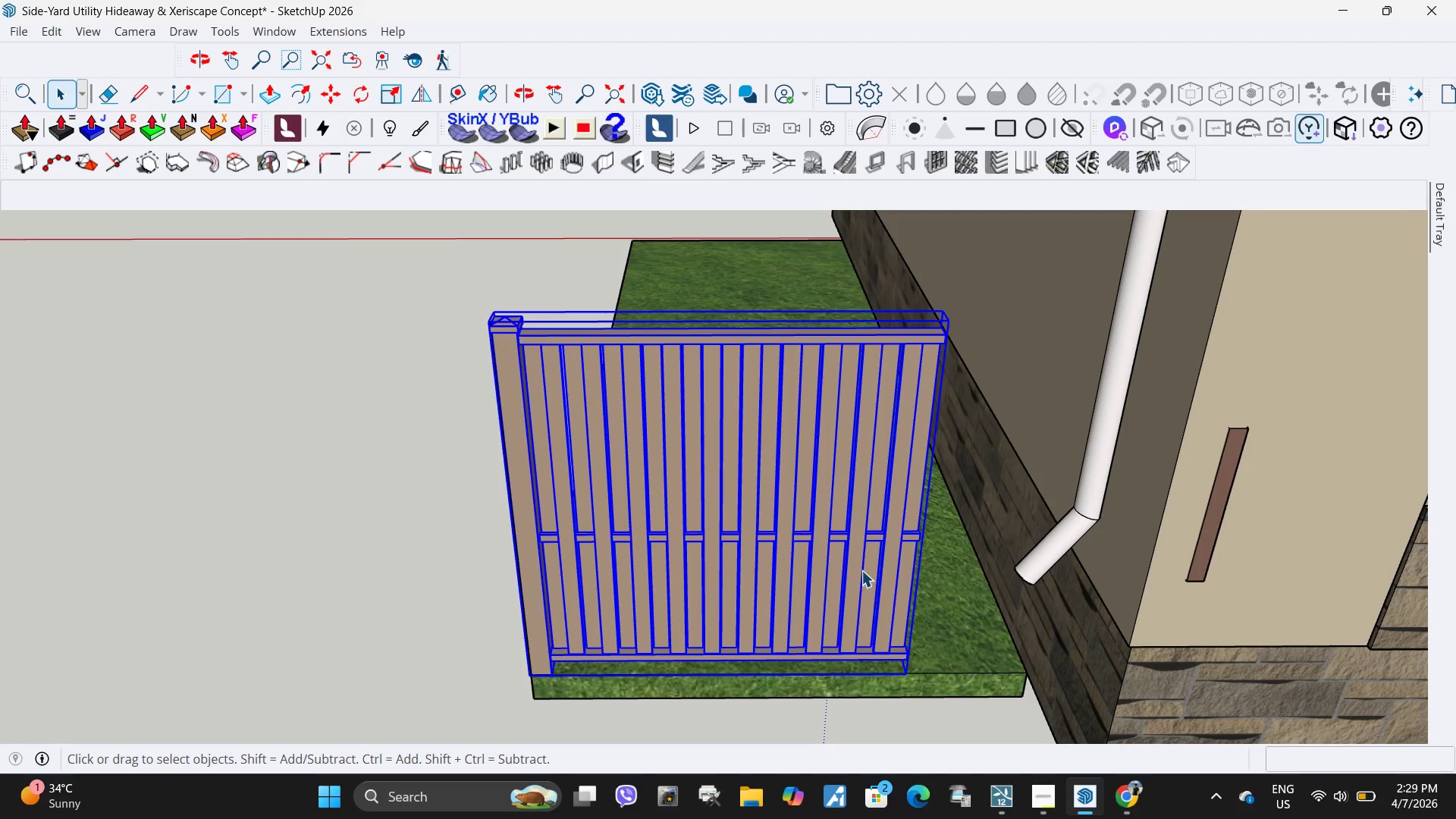 
double_click([861, 570])
 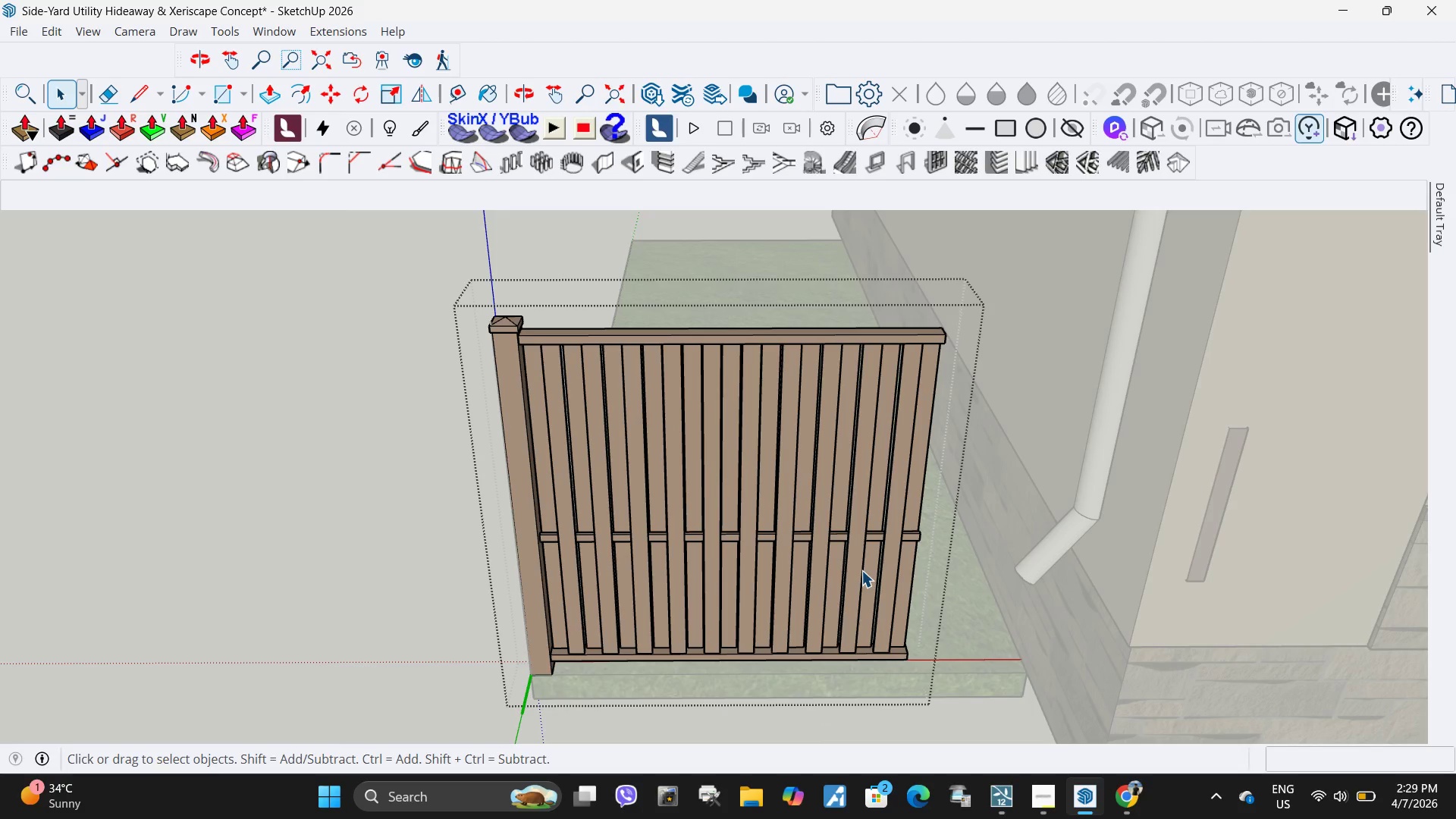 
triple_click([861, 570])
 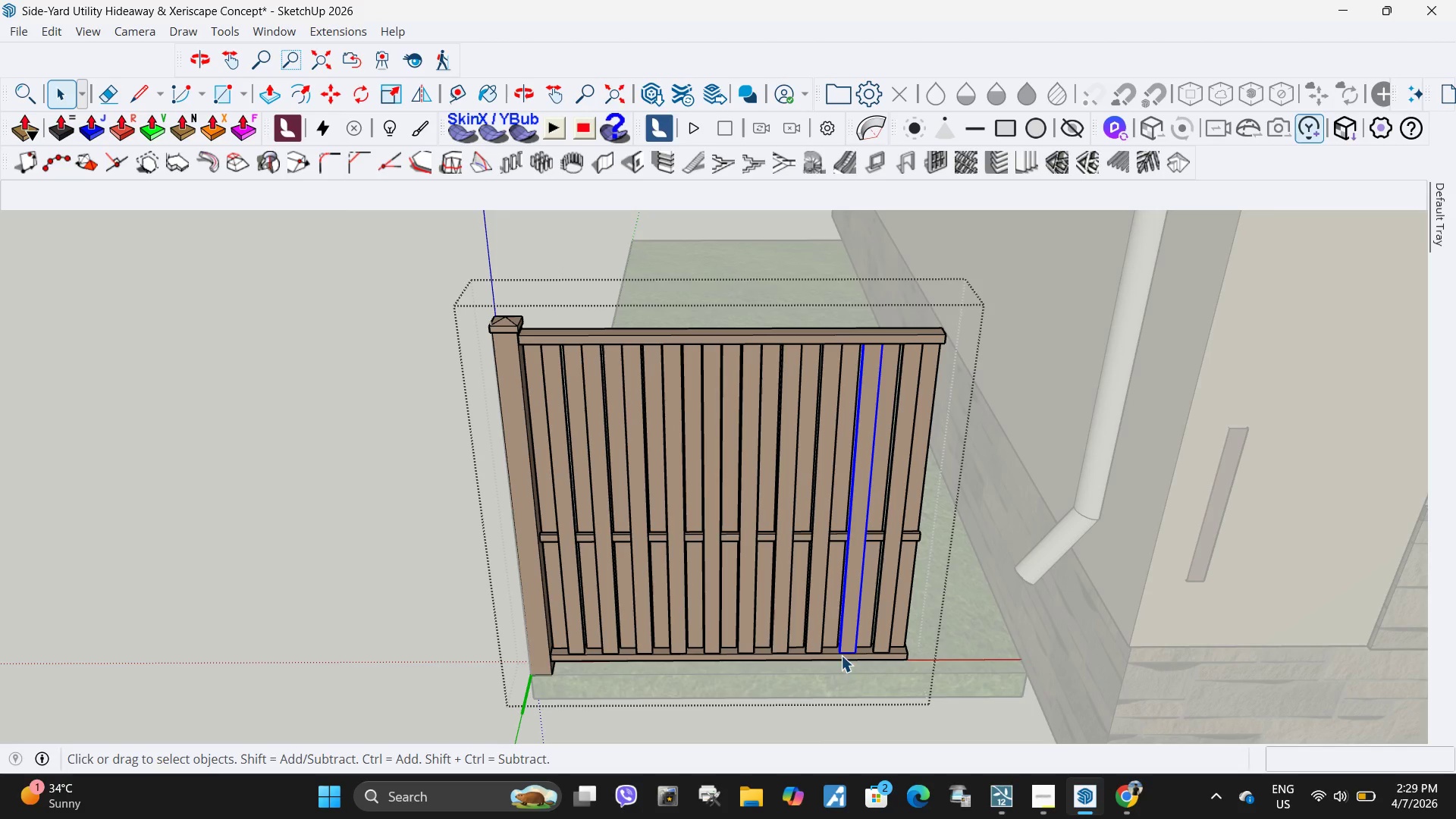 
double_click([897, 651])
 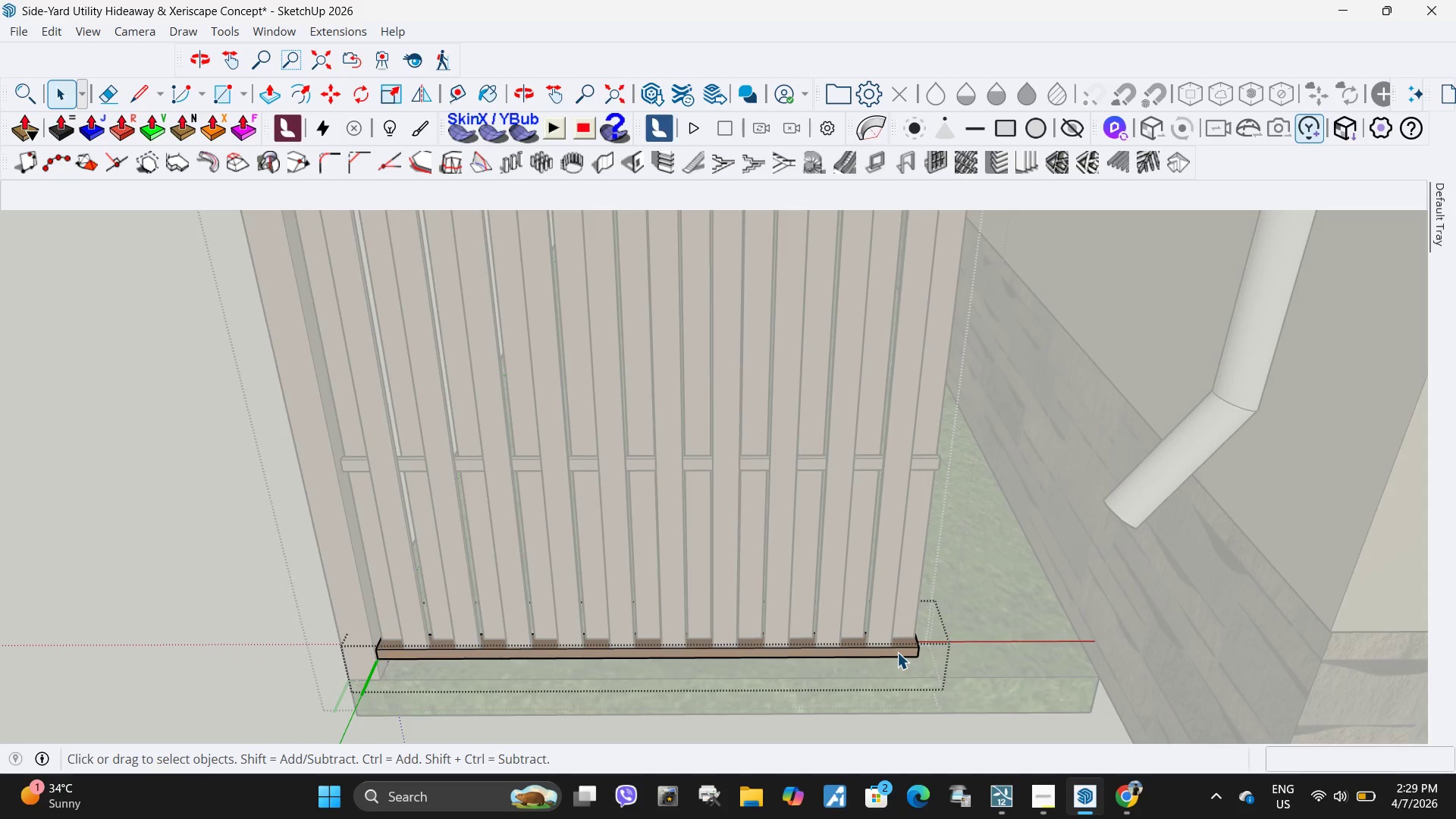 
scroll: coordinate [897, 652], scroll_direction: up, amount: 8.0
 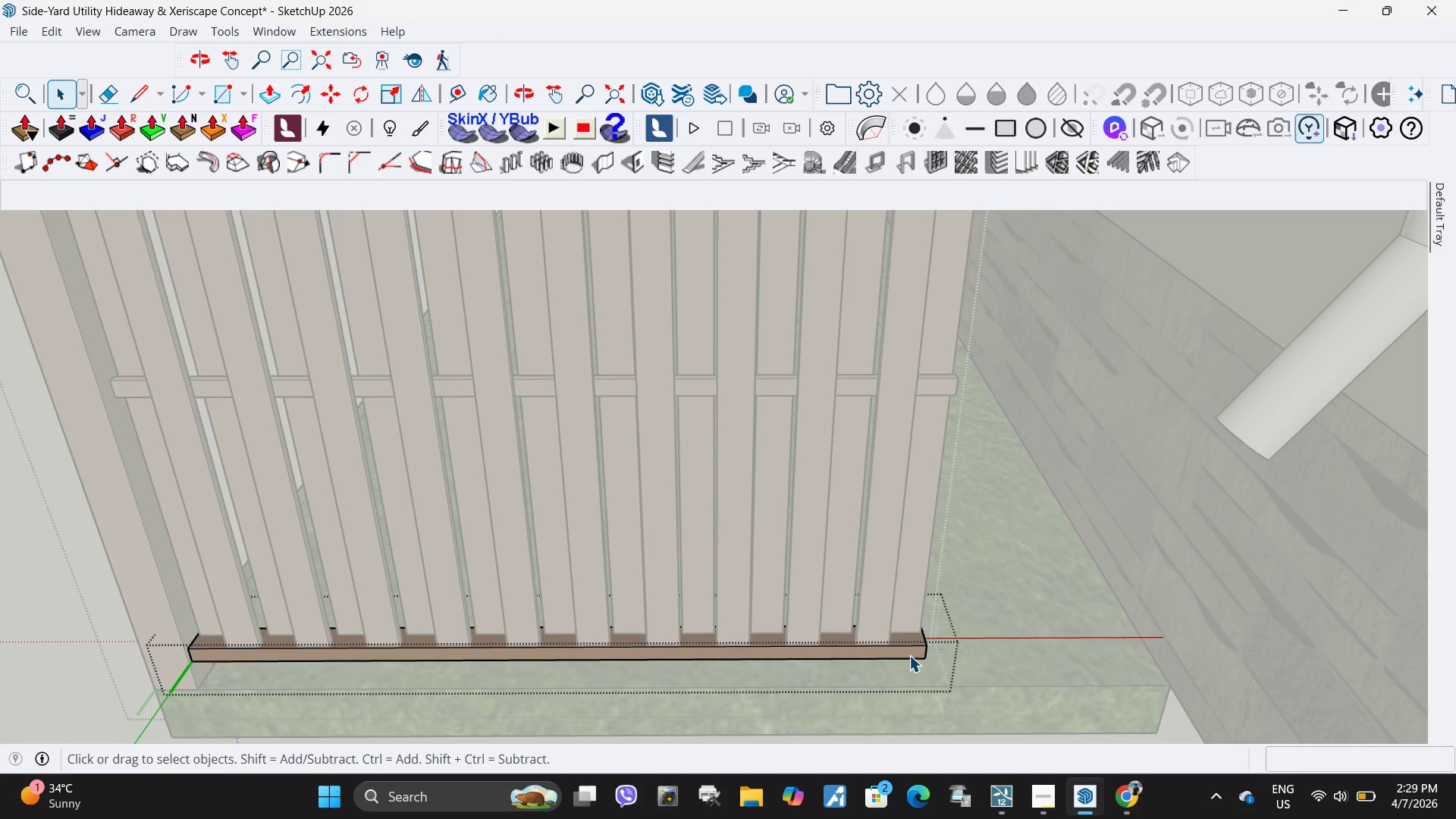 
left_click([909, 655])
 